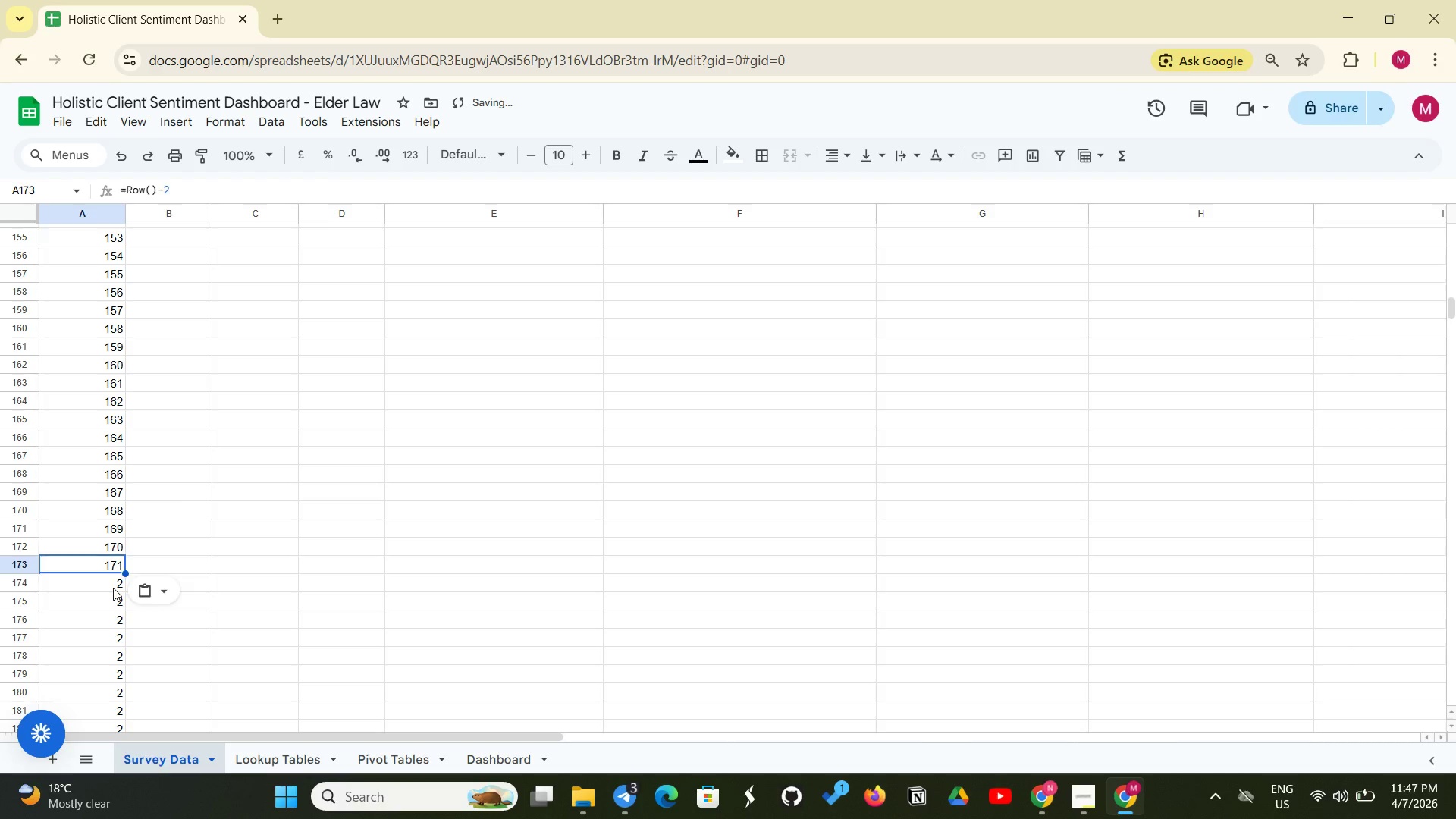 
left_click([113, 588])
 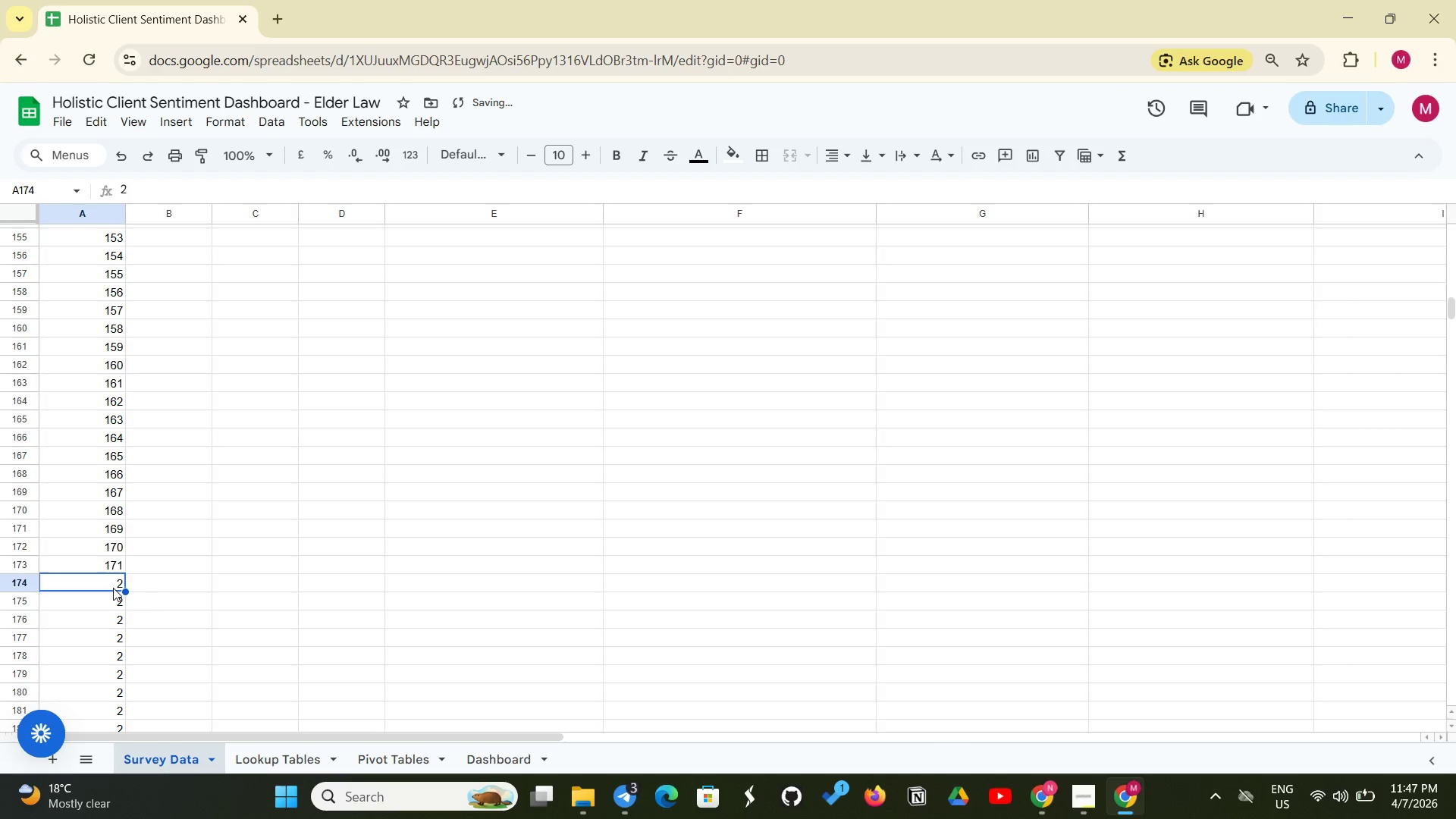 
key(Control+ControlLeft)
 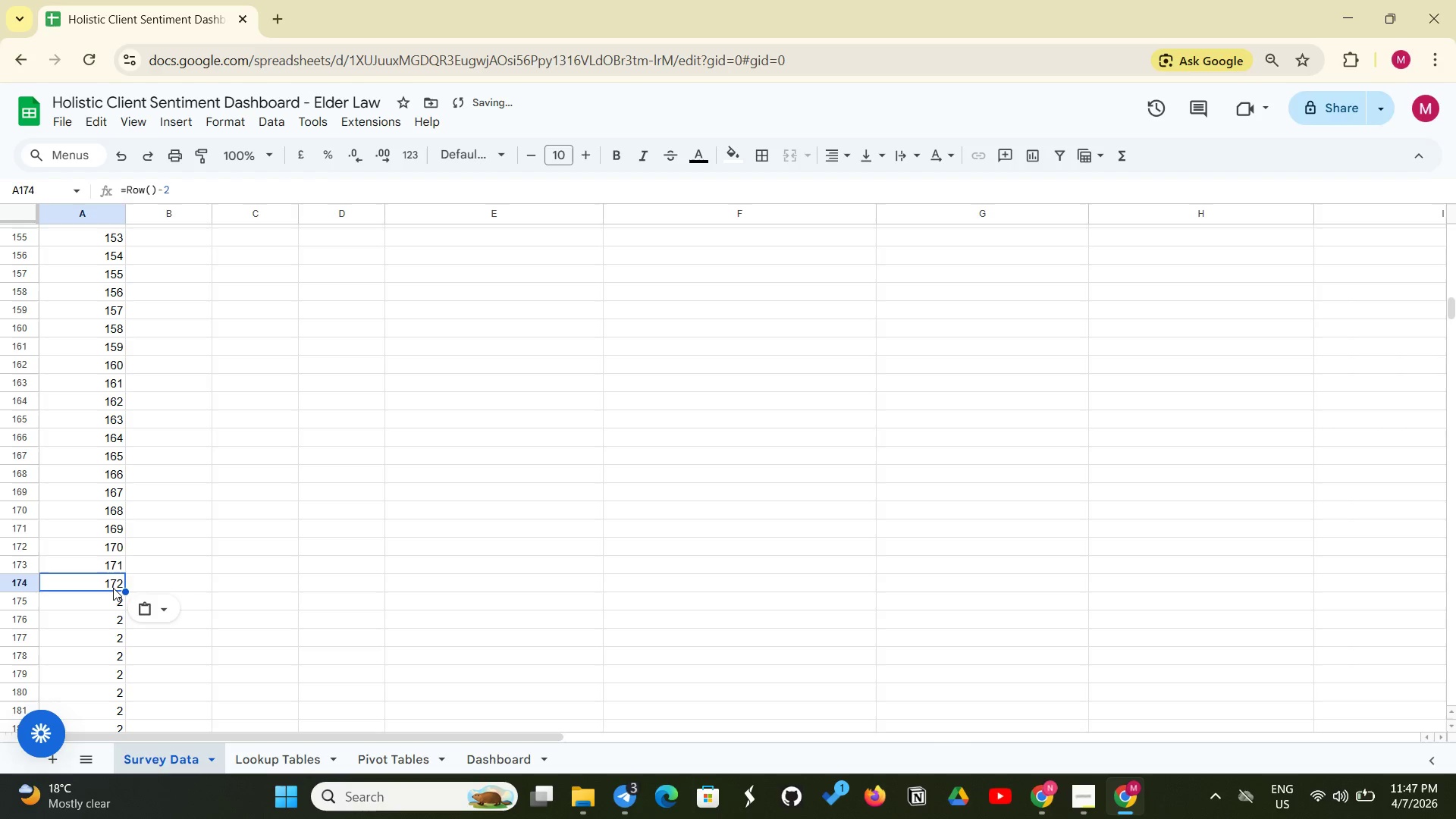 
key(Control+V)
 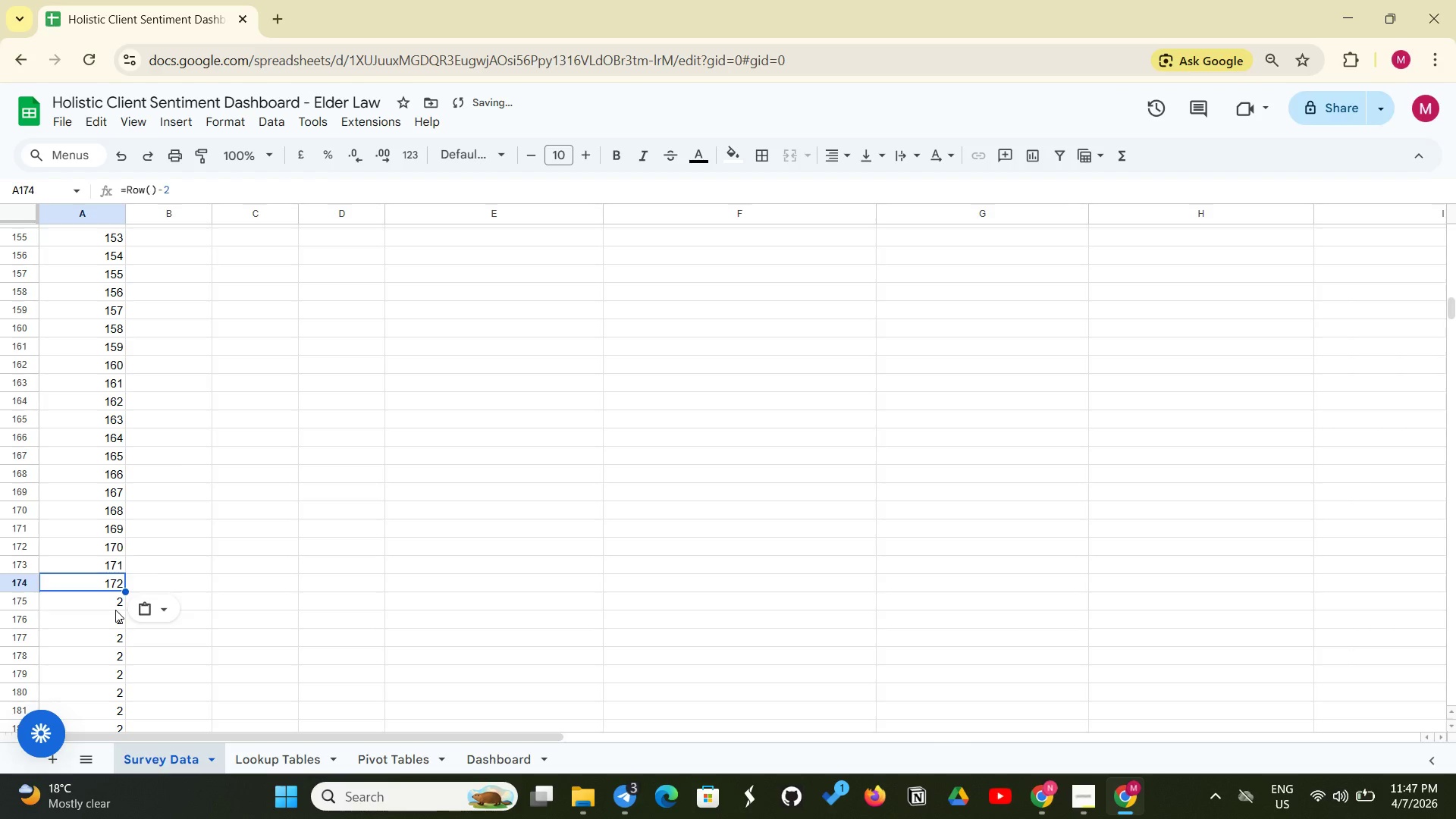 
left_click([115, 610])
 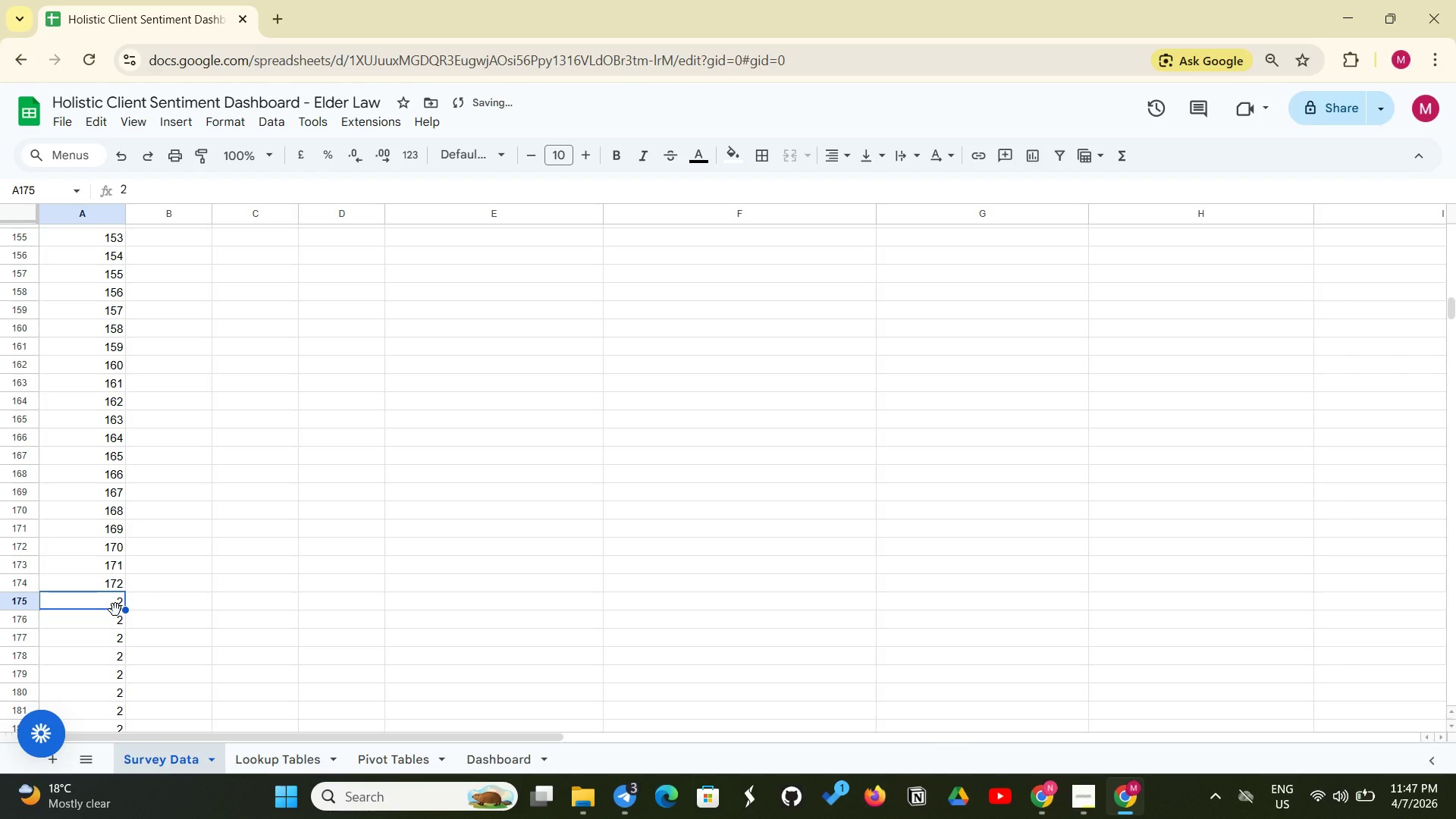 
key(Control+V)
 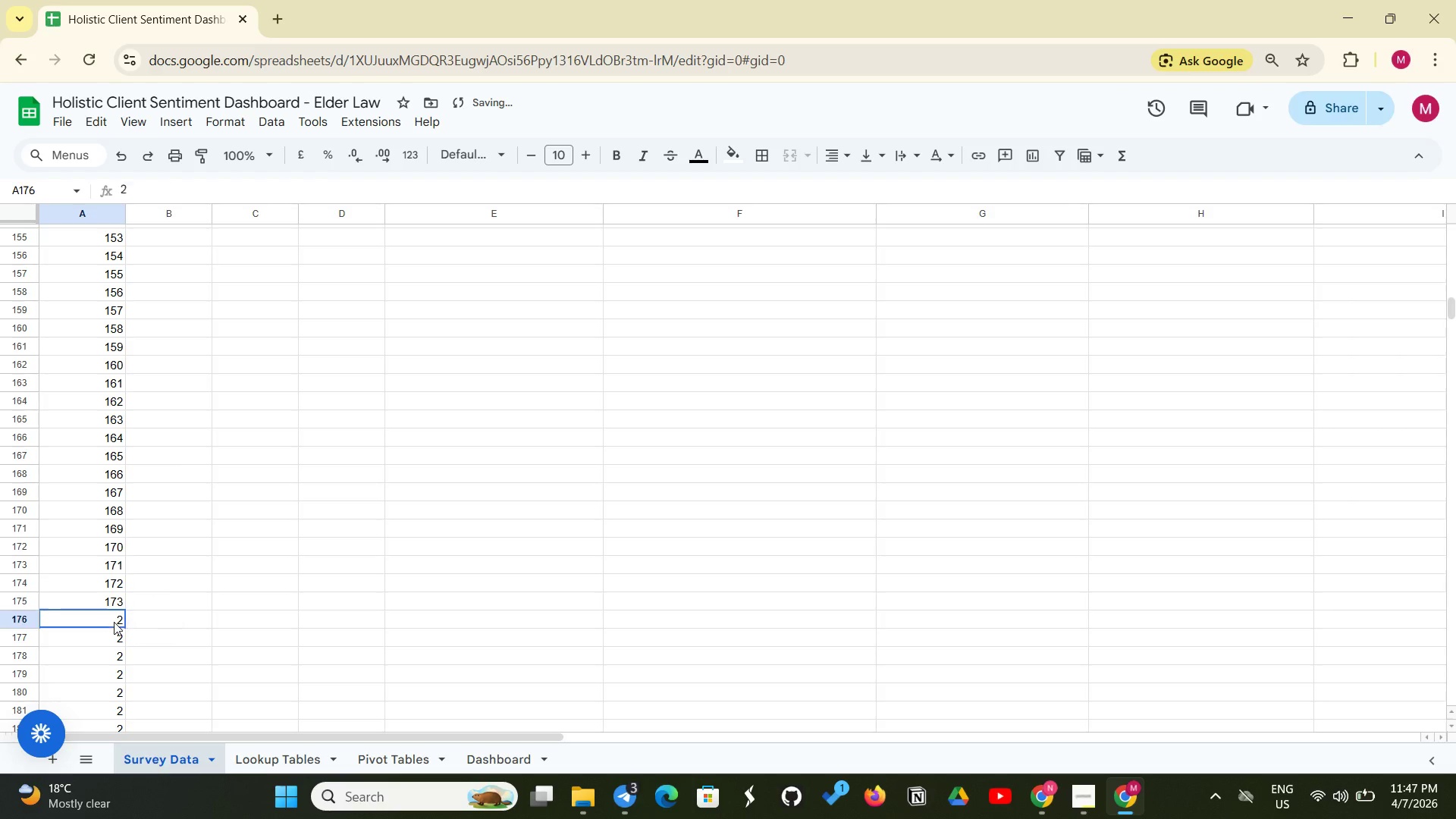 
left_click([114, 622])
 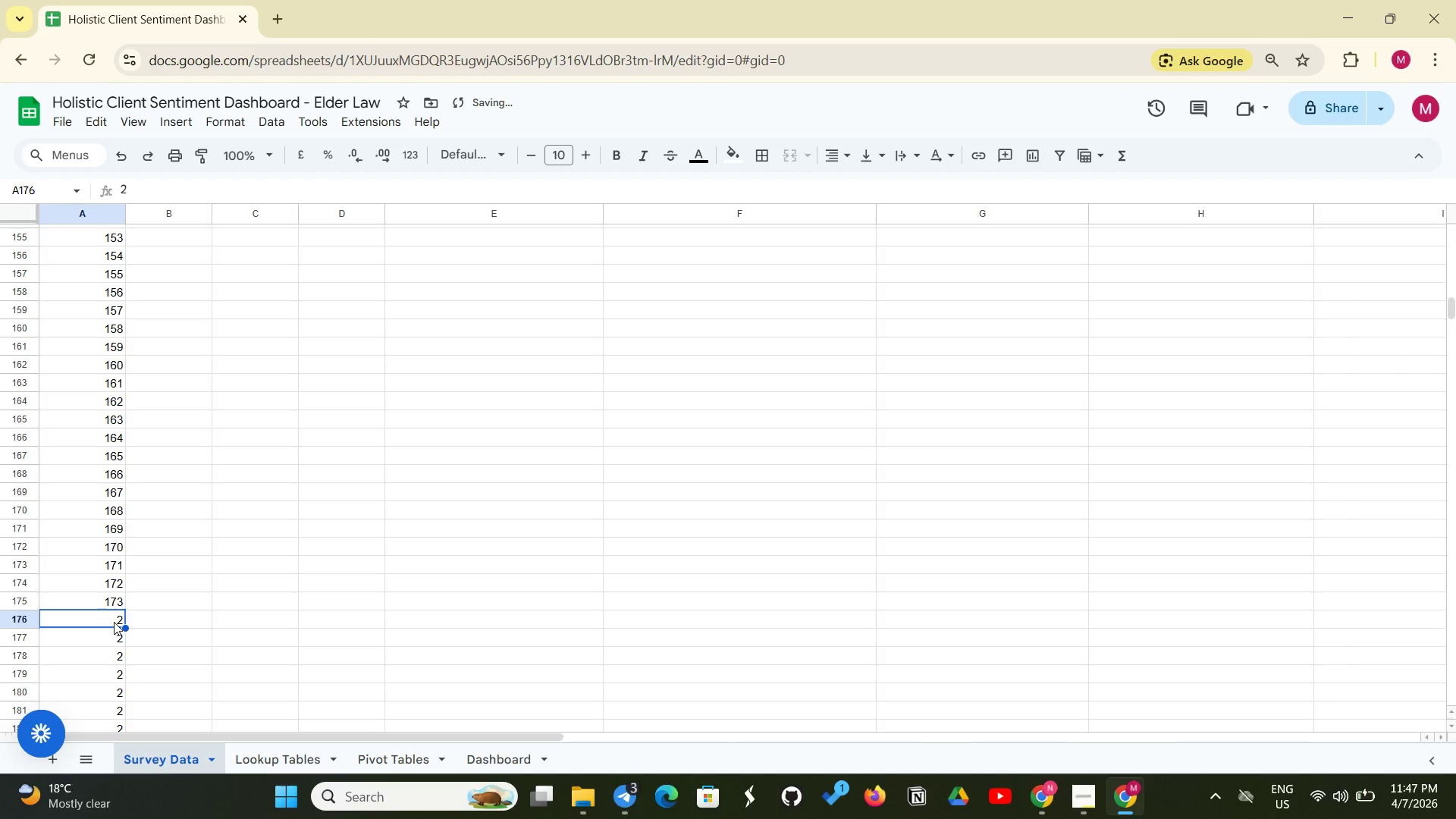 
key(Control+ControlLeft)
 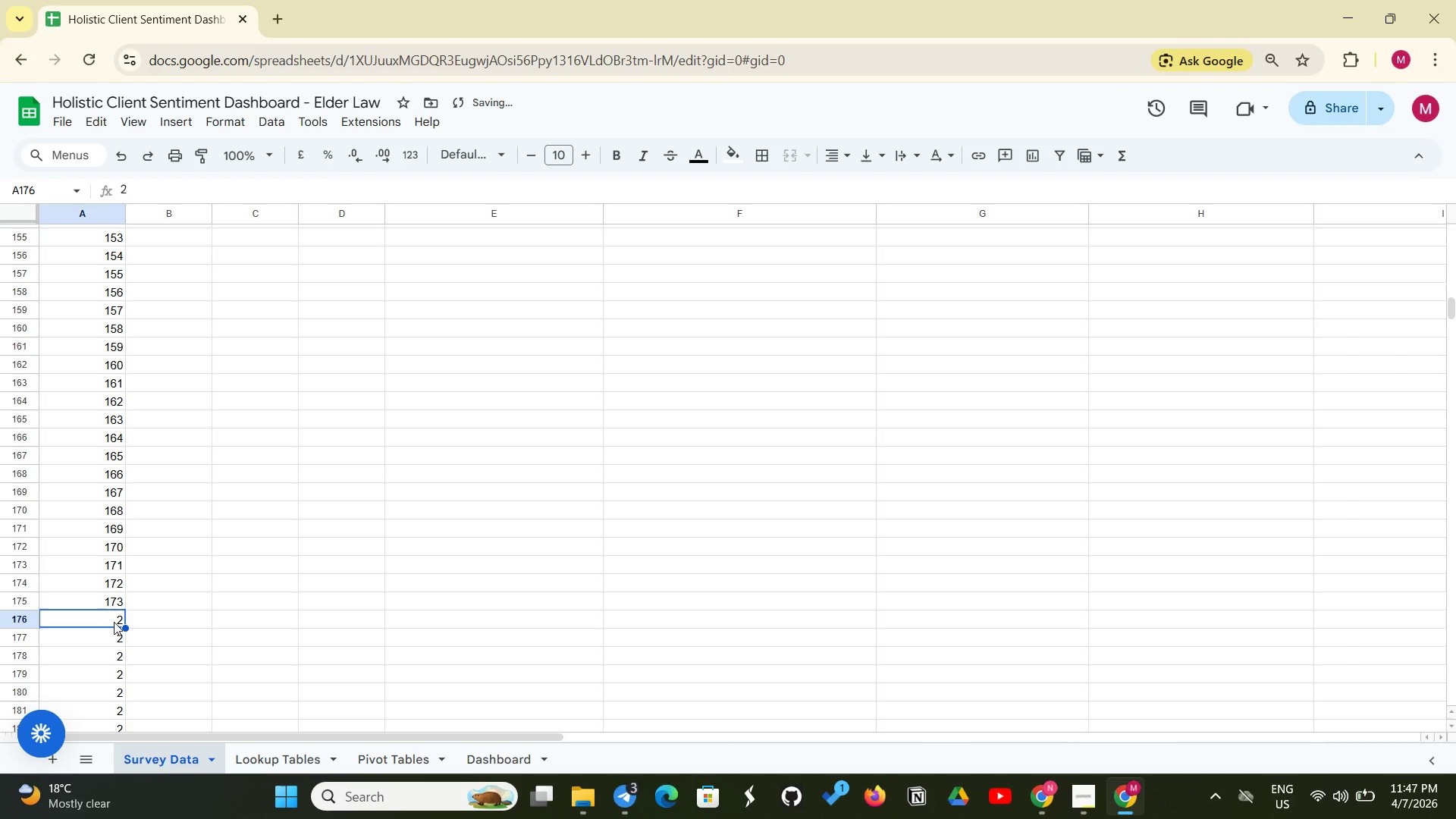 
double_click([114, 622])
 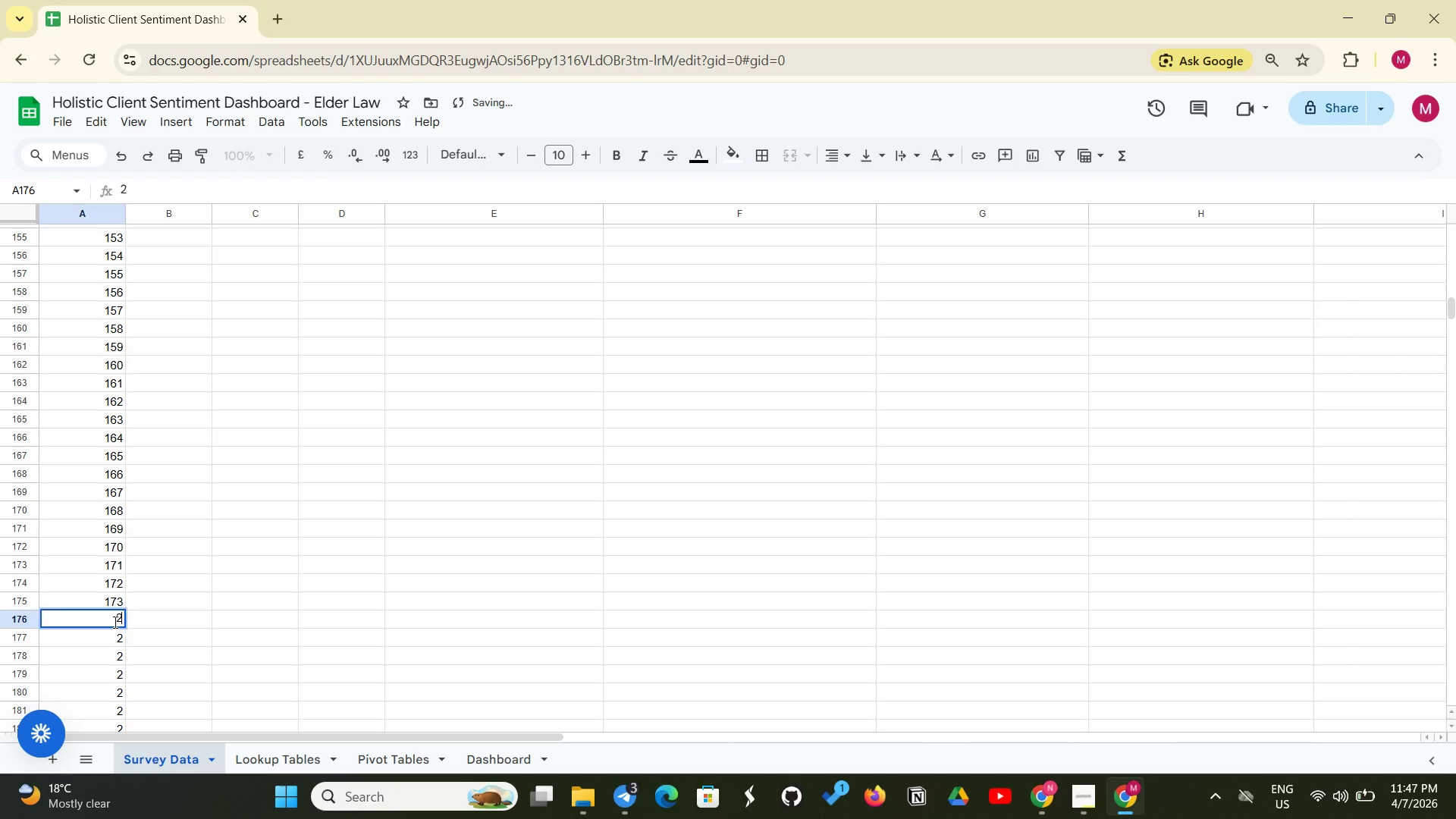 
key(Control+V)
 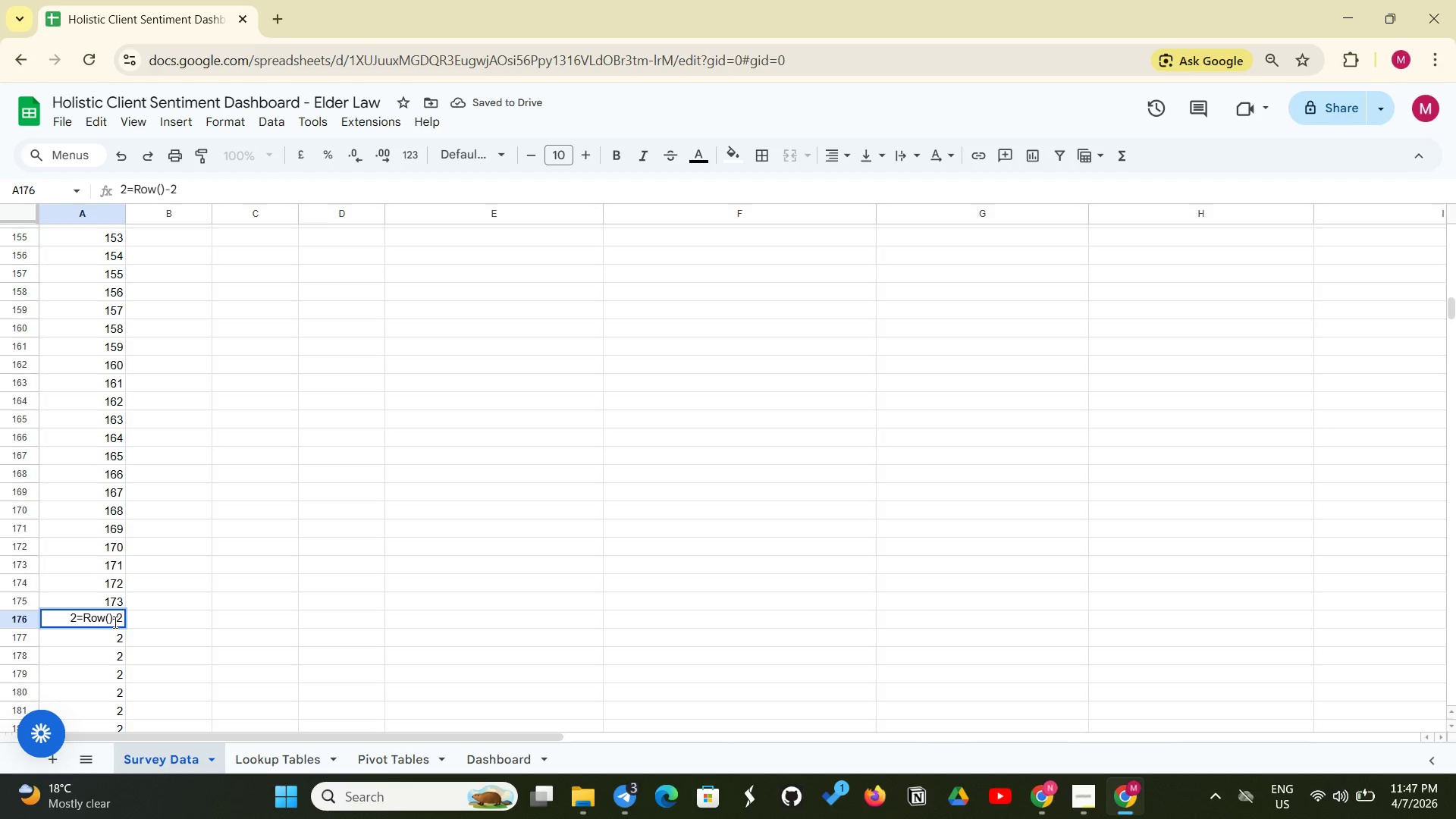 
left_click([114, 622])
 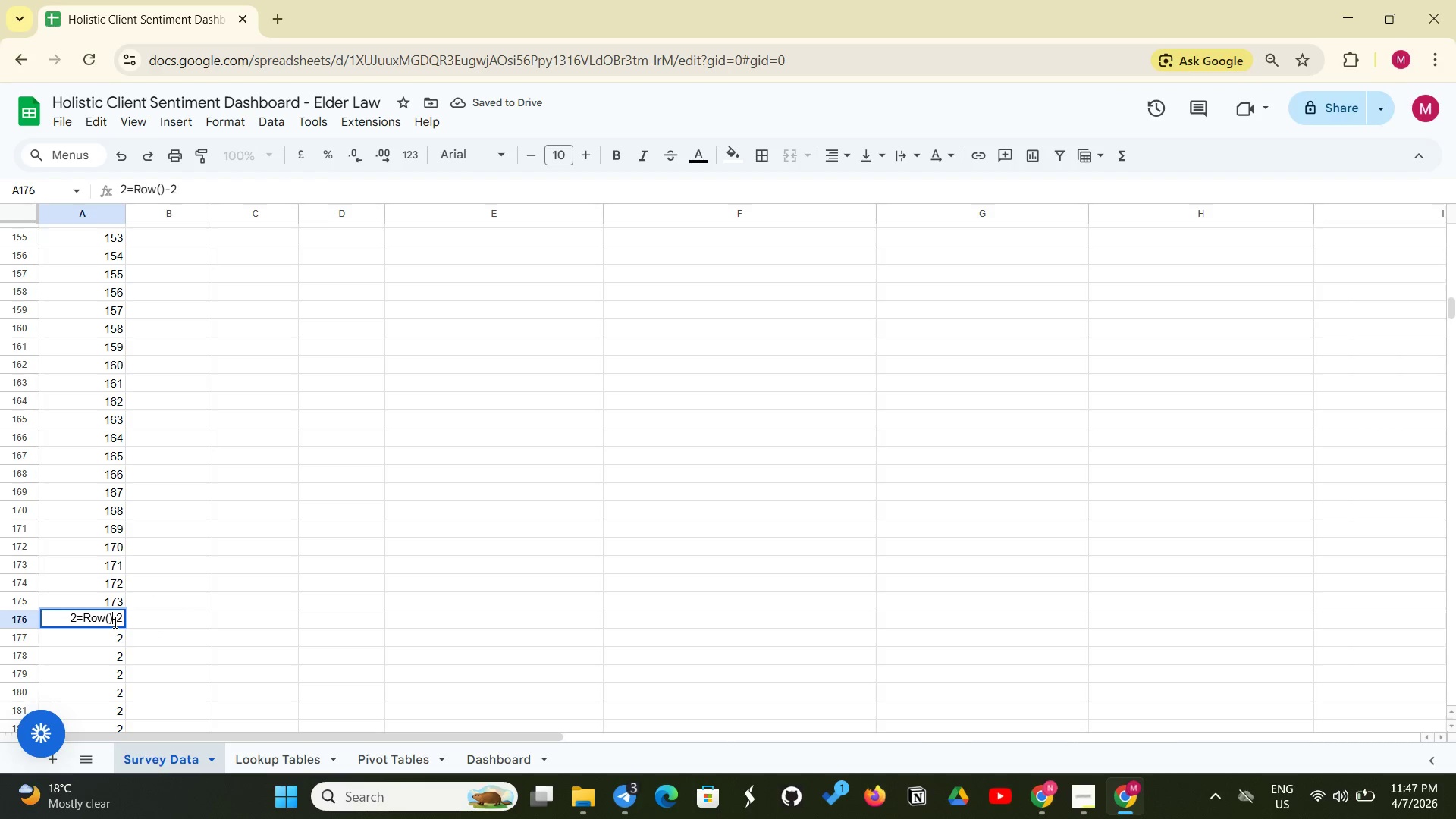 
key(ArrowRight)
 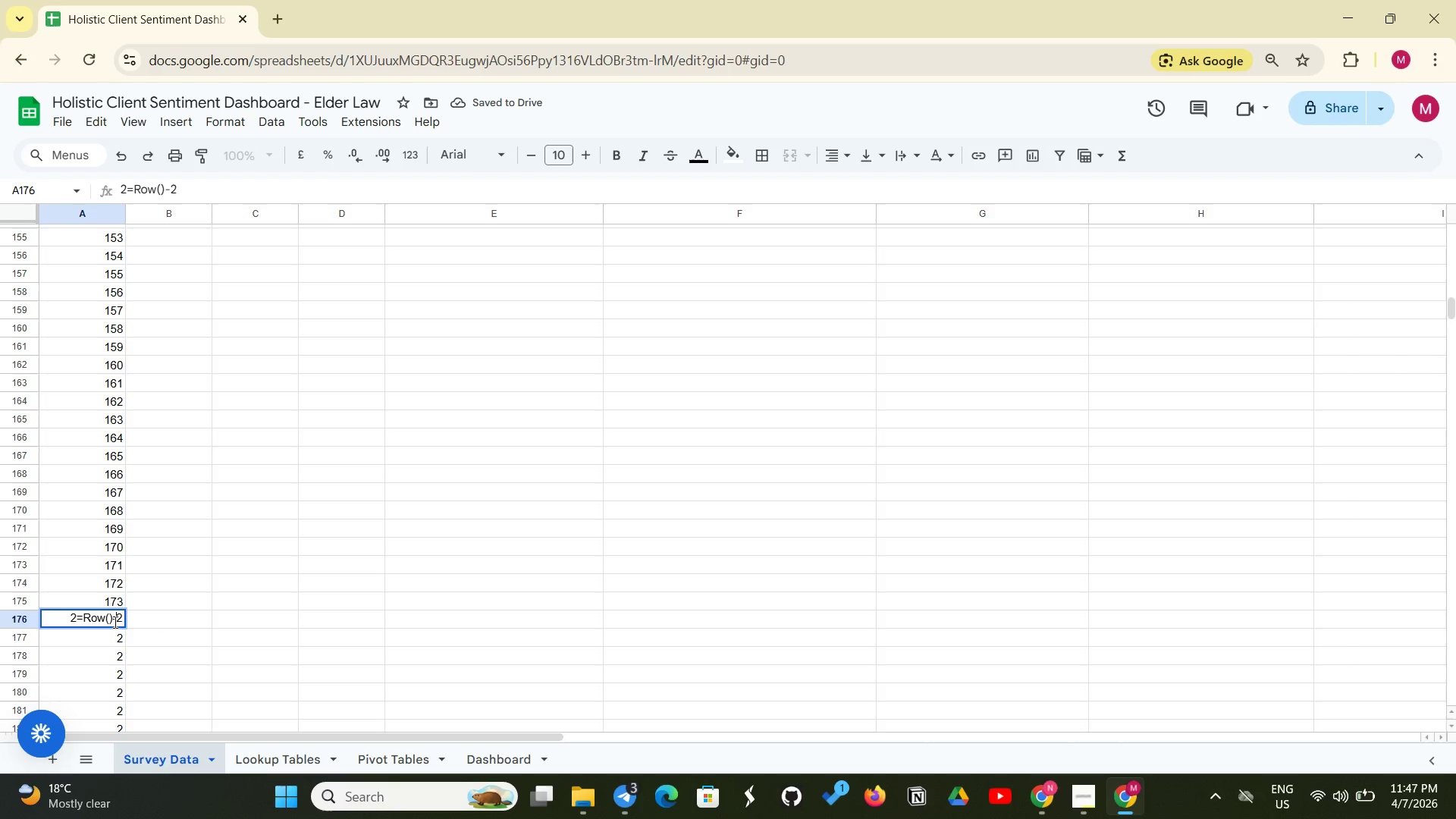 
key(ArrowRight)
 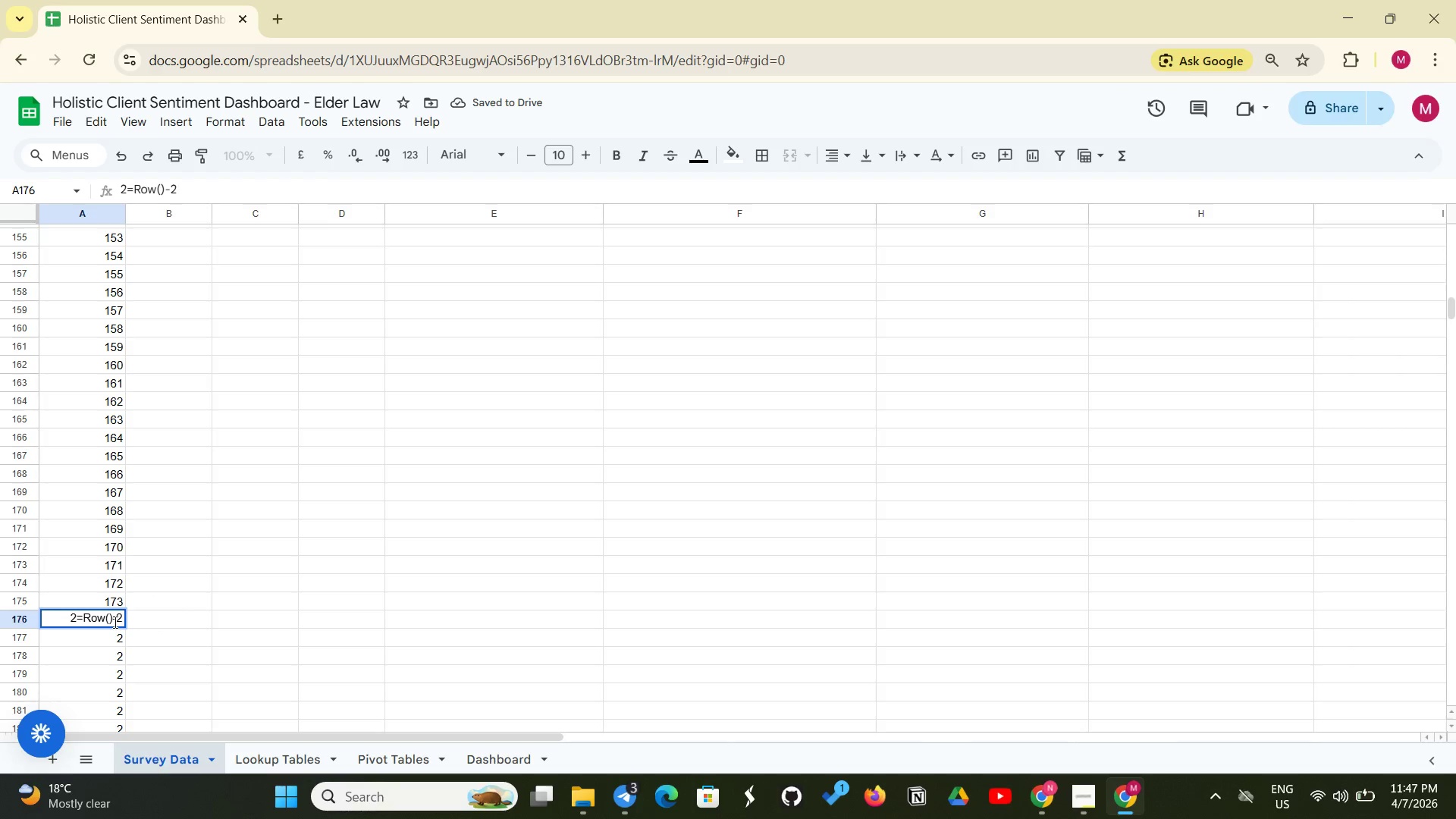 
key(Backspace)
 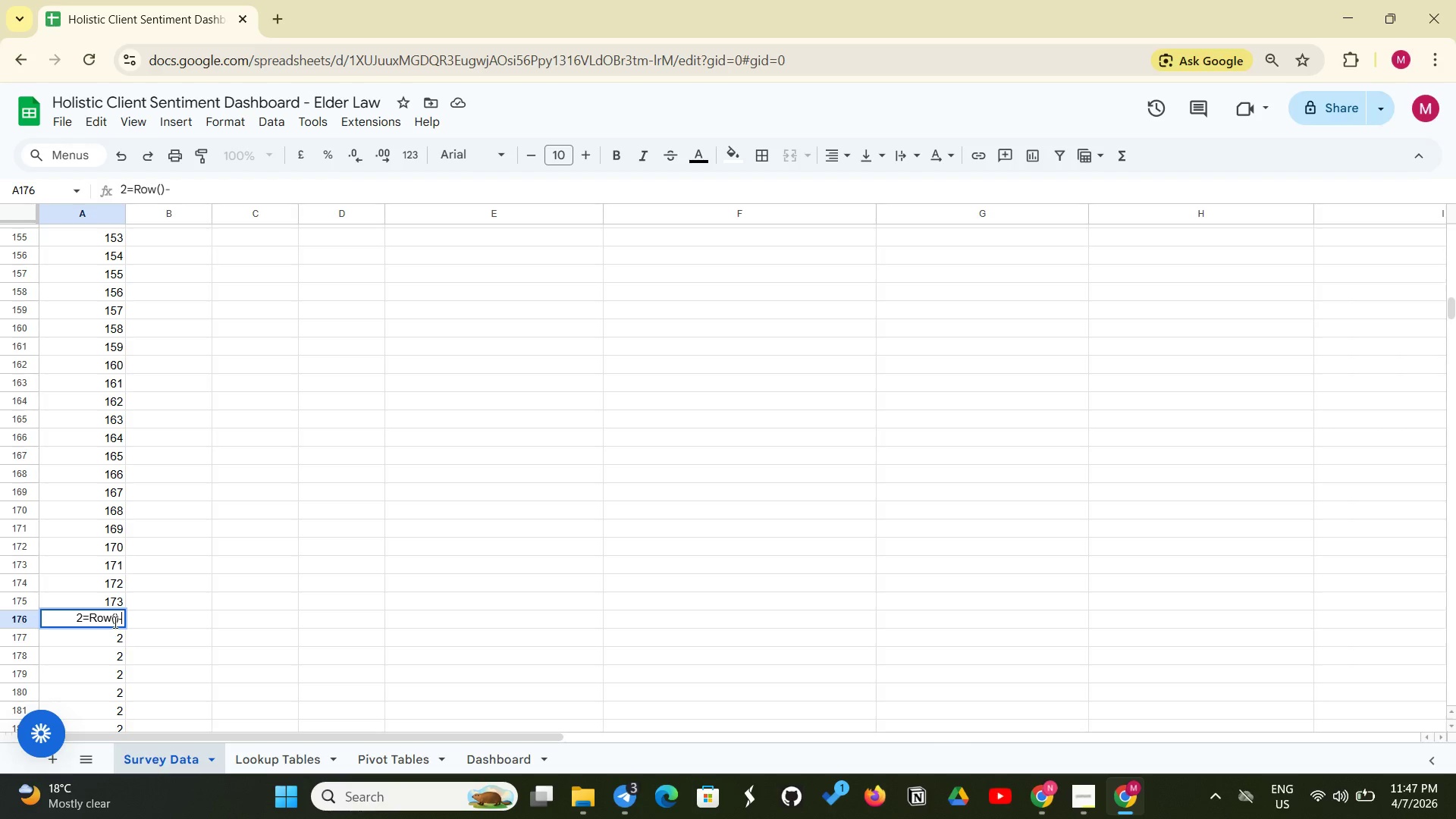 
hold_key(key=Backspace, duration=0.72)
 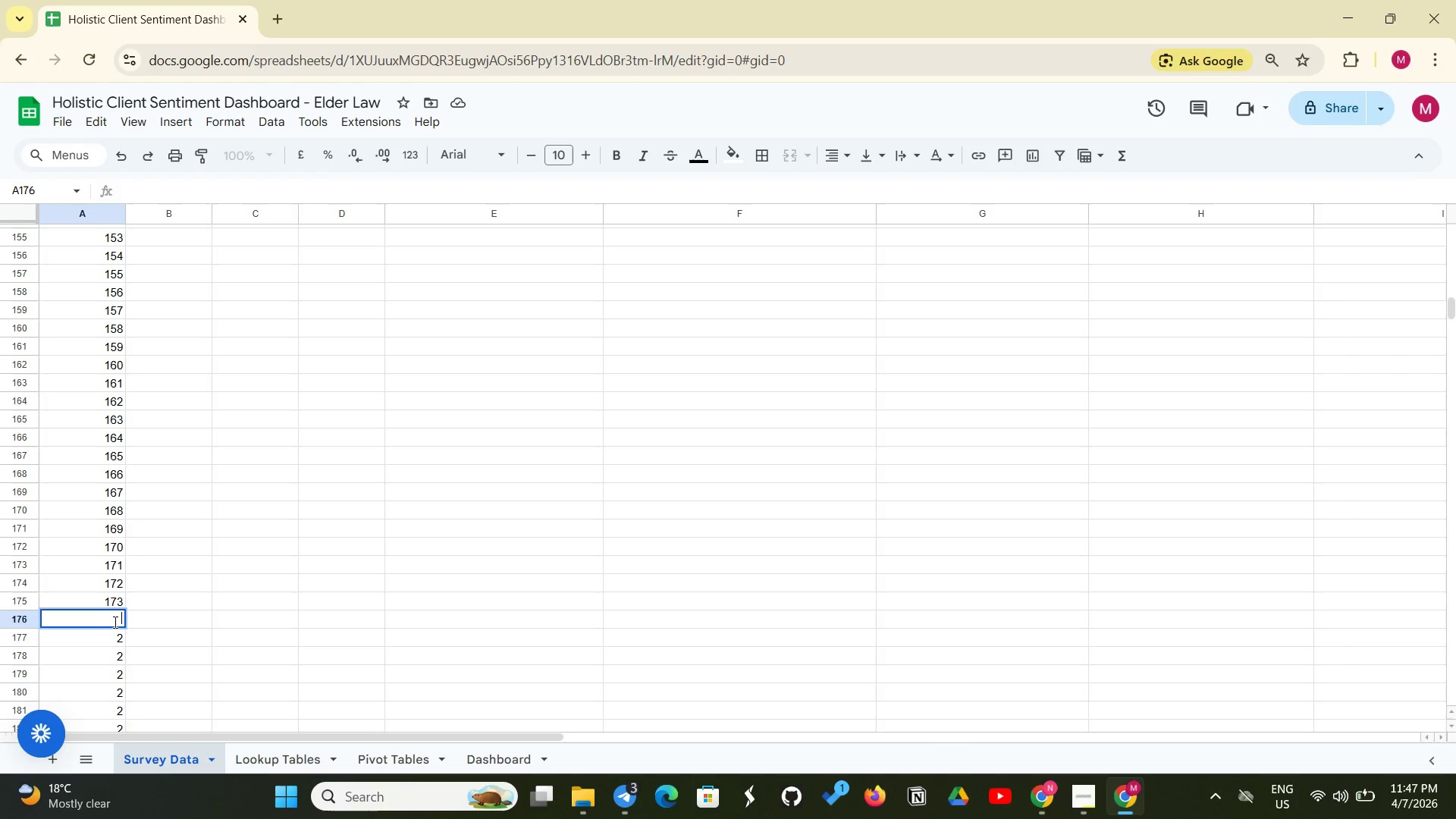 
key(Control+V)
 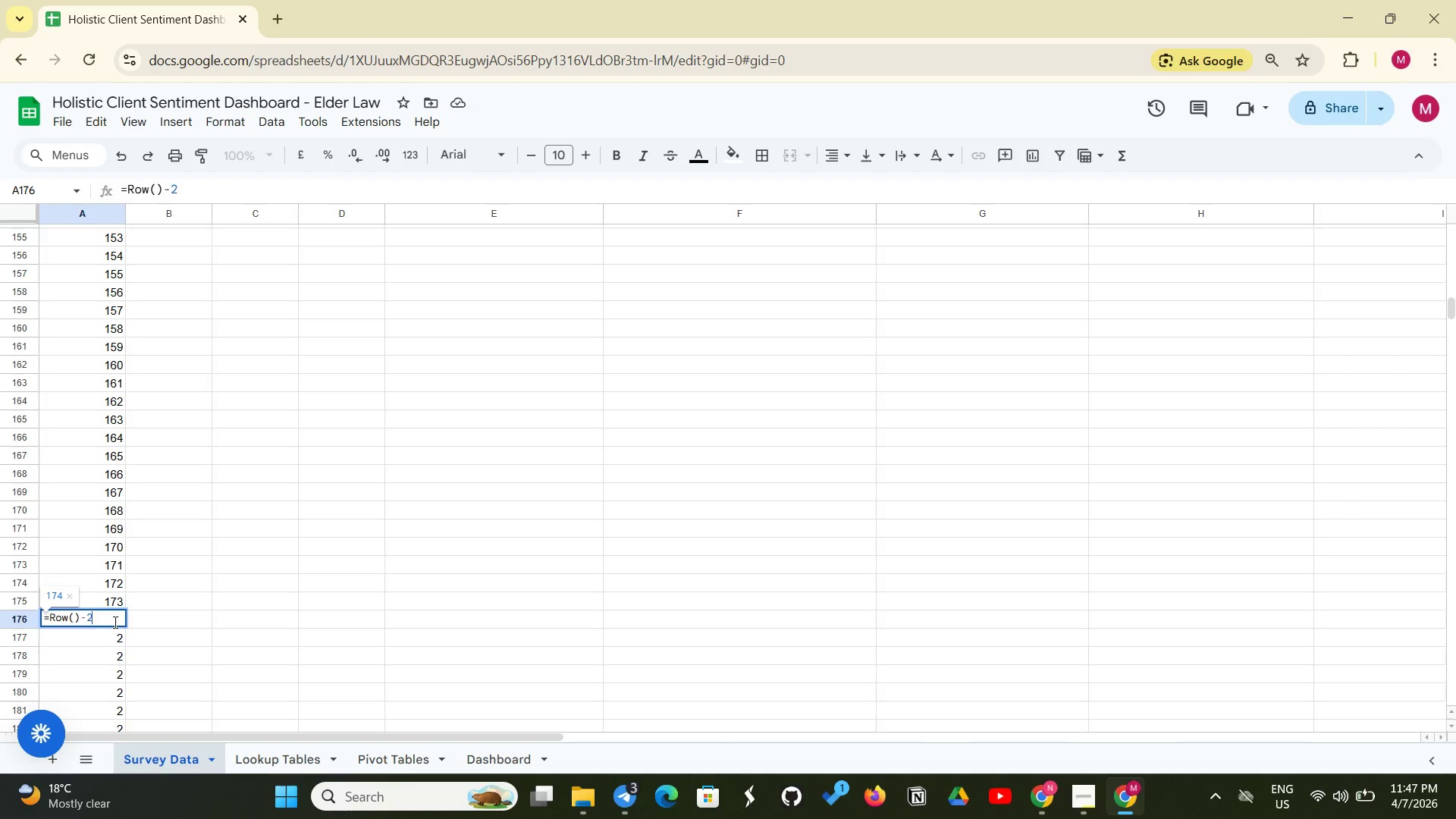 
key(Enter)
 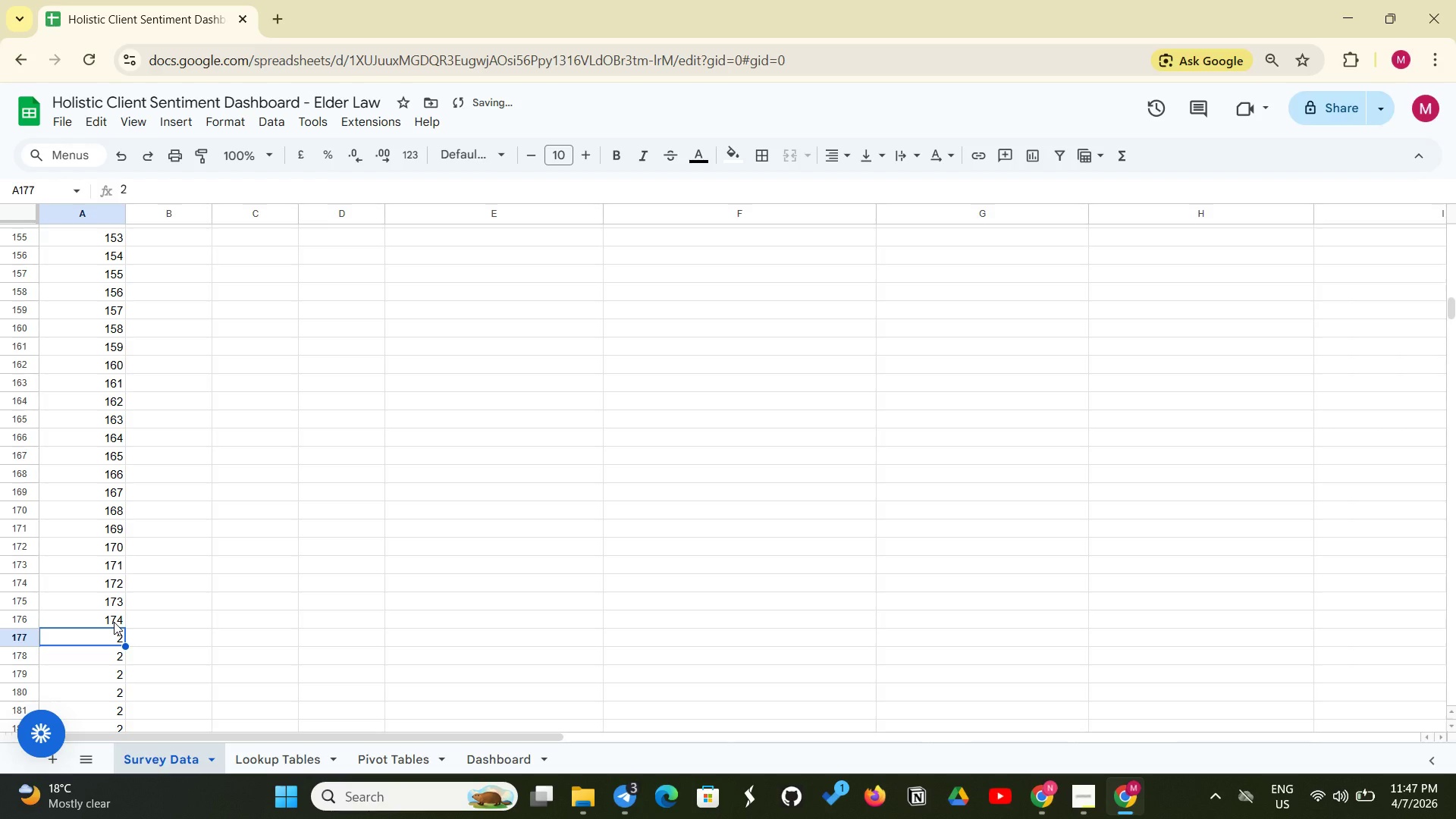 
key(Control+V)
 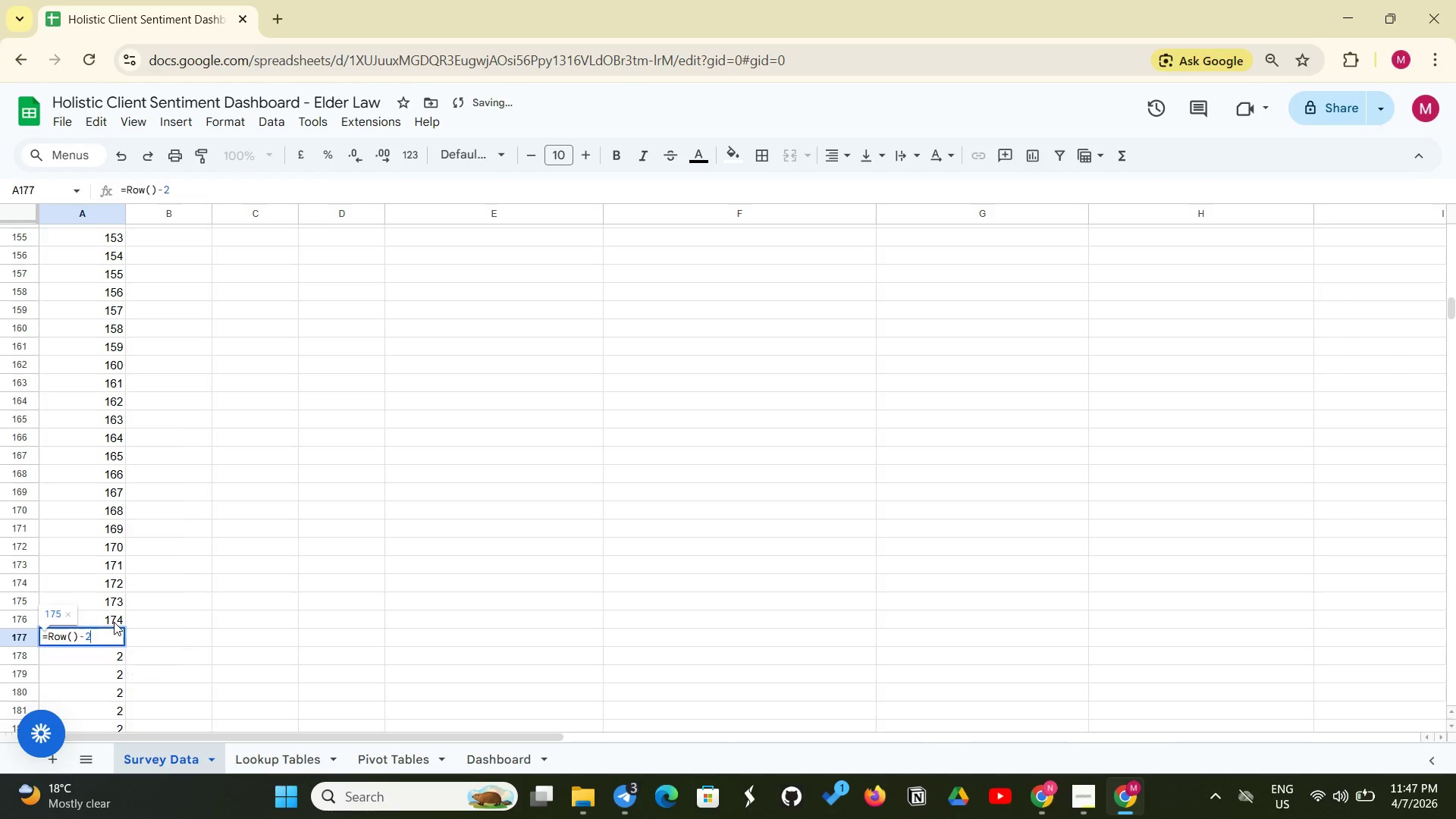 
key(Enter)
 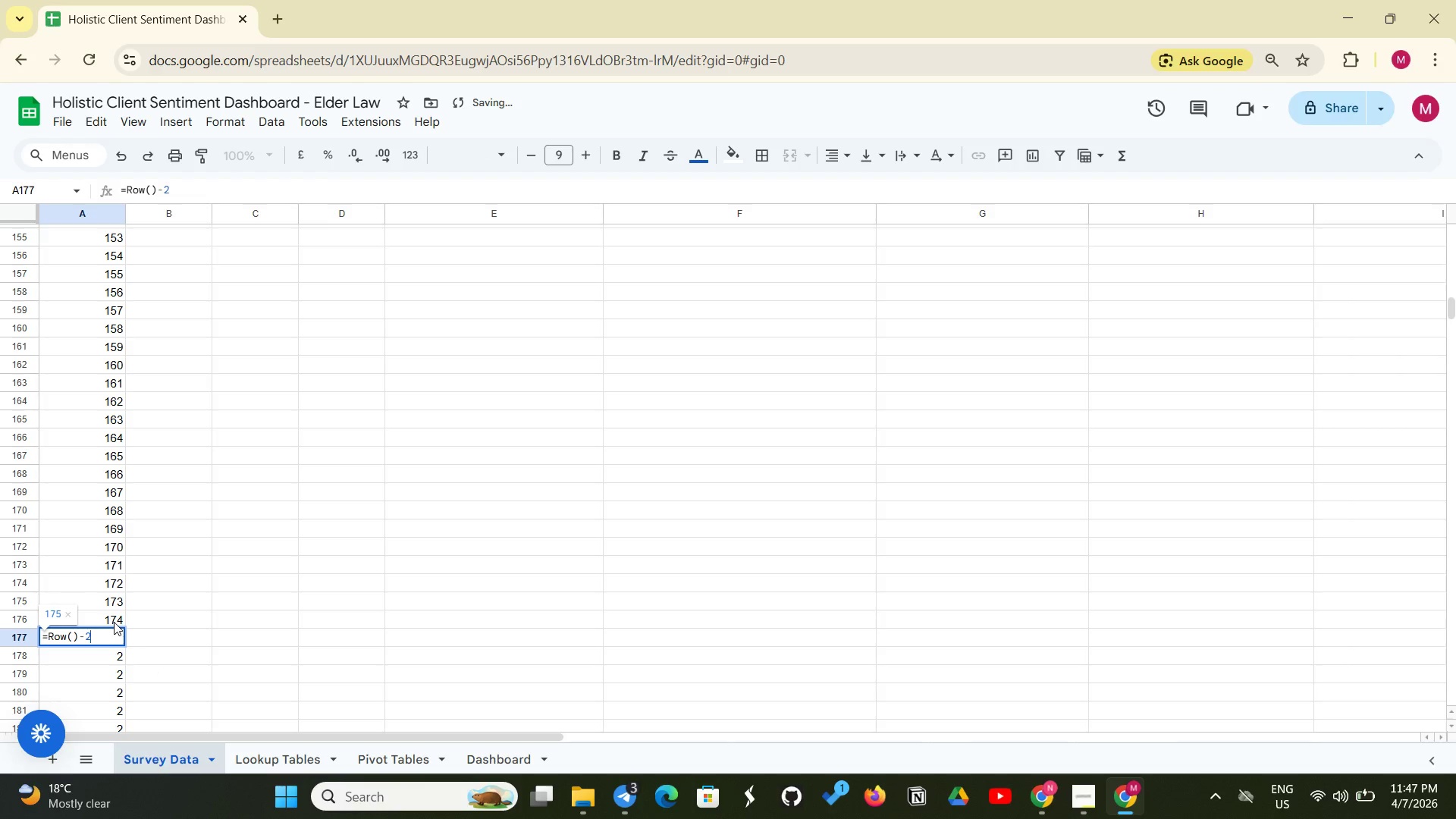 
hold_key(key=ControlLeft, duration=0.34)
 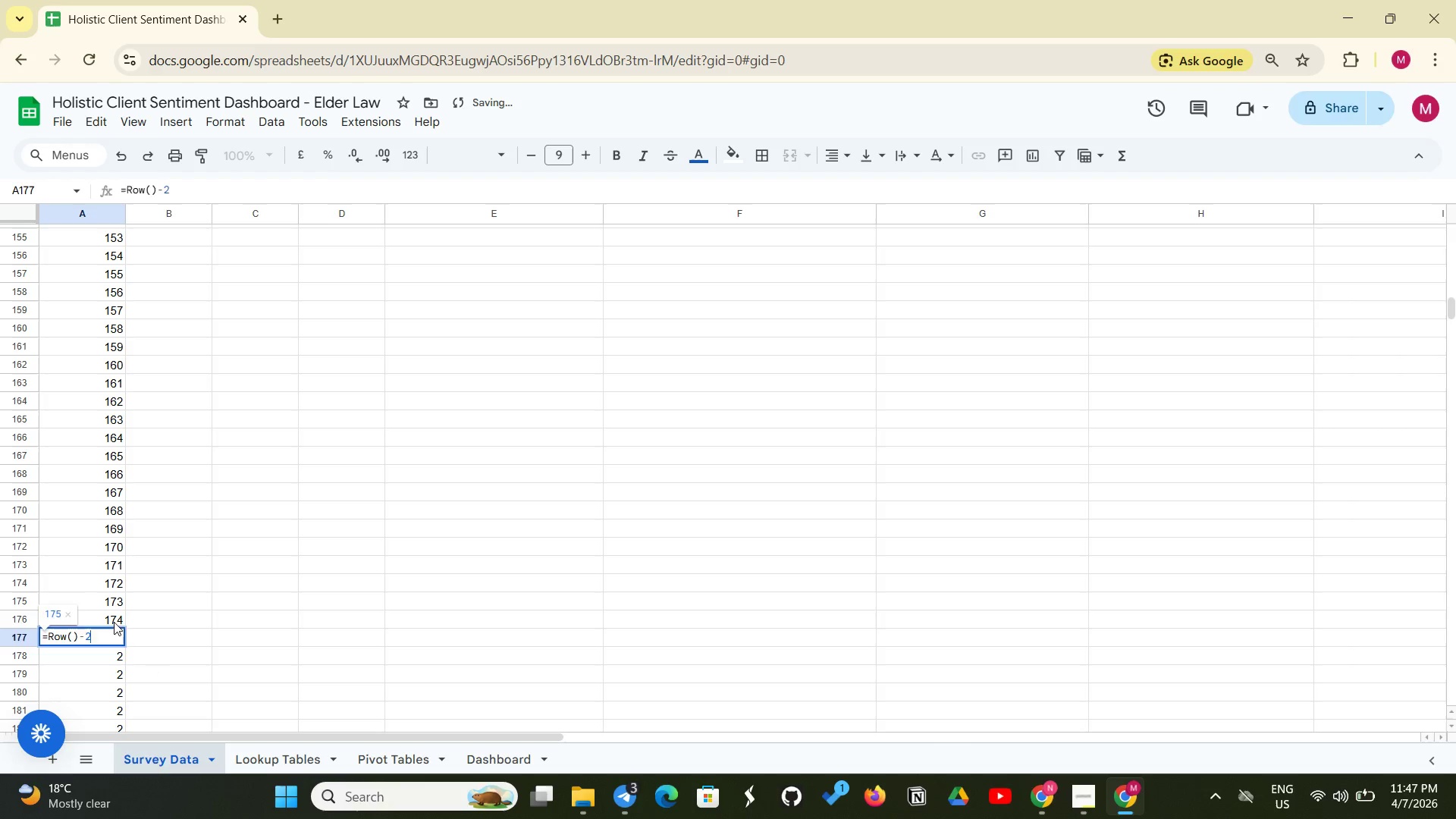 
key(Enter)
 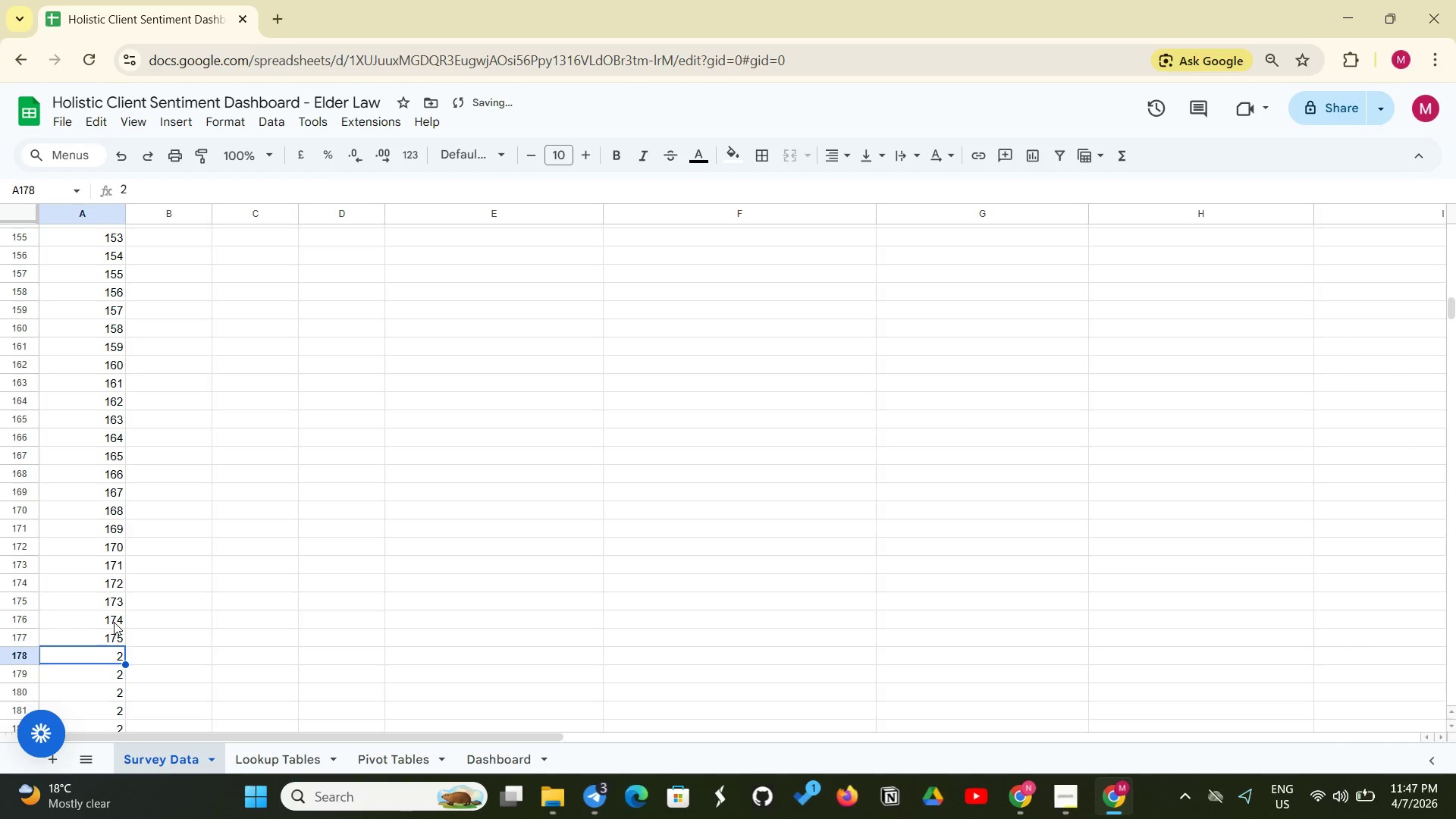 
key(Control+V)
 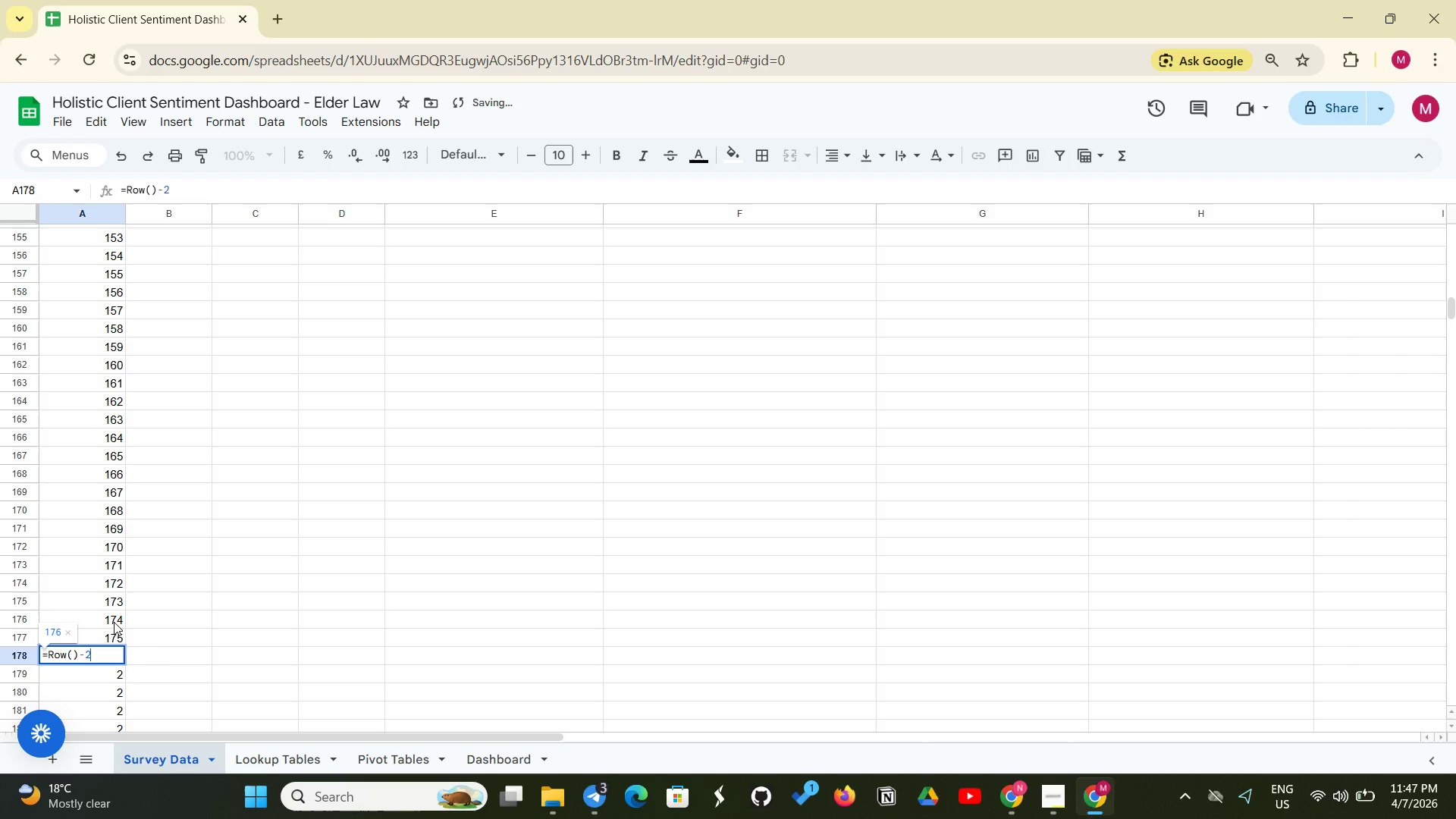 
key(Enter)
 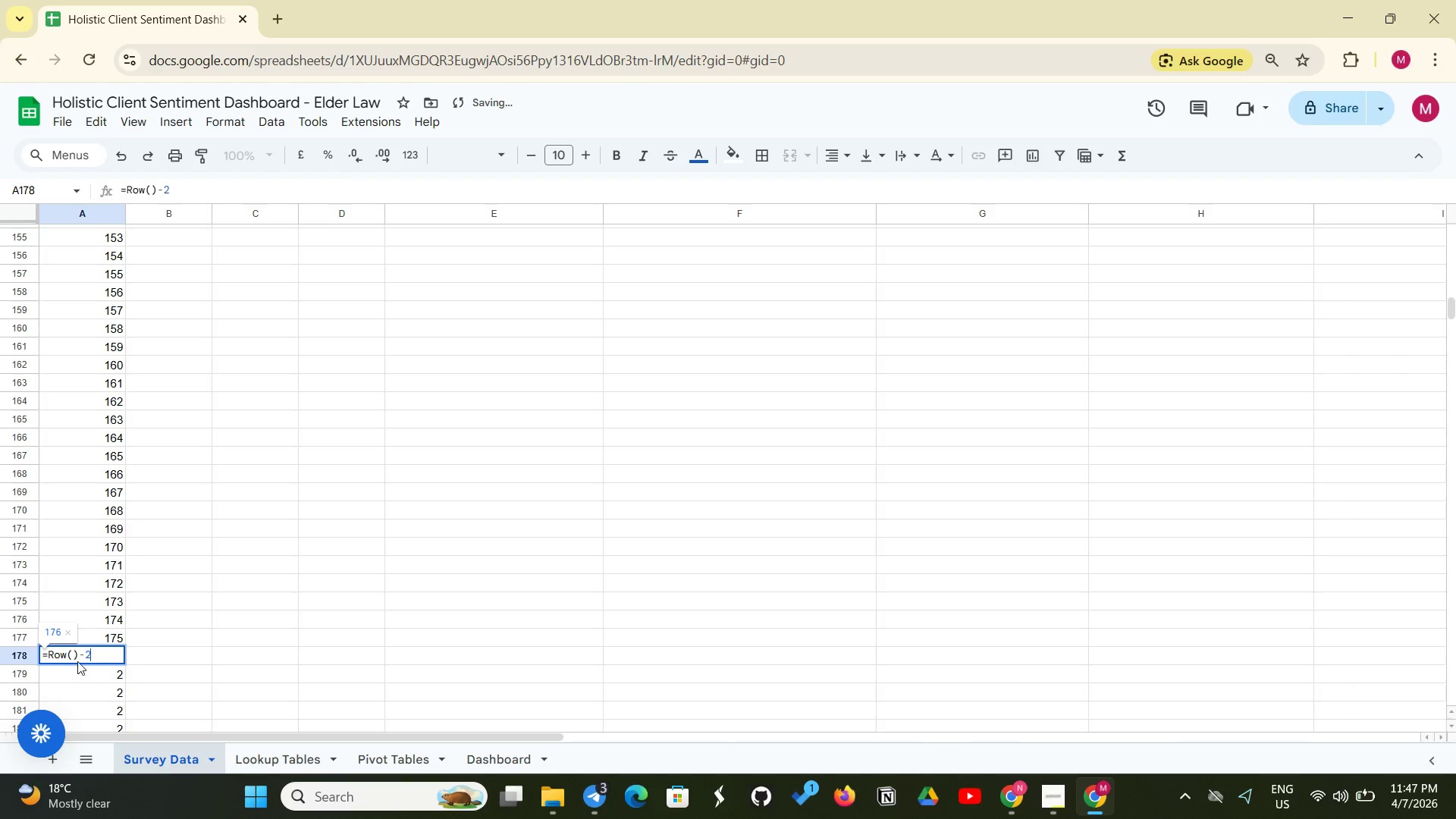 
left_click_drag(start_coordinate=[100, 660], to_coordinate=[103, 664])
 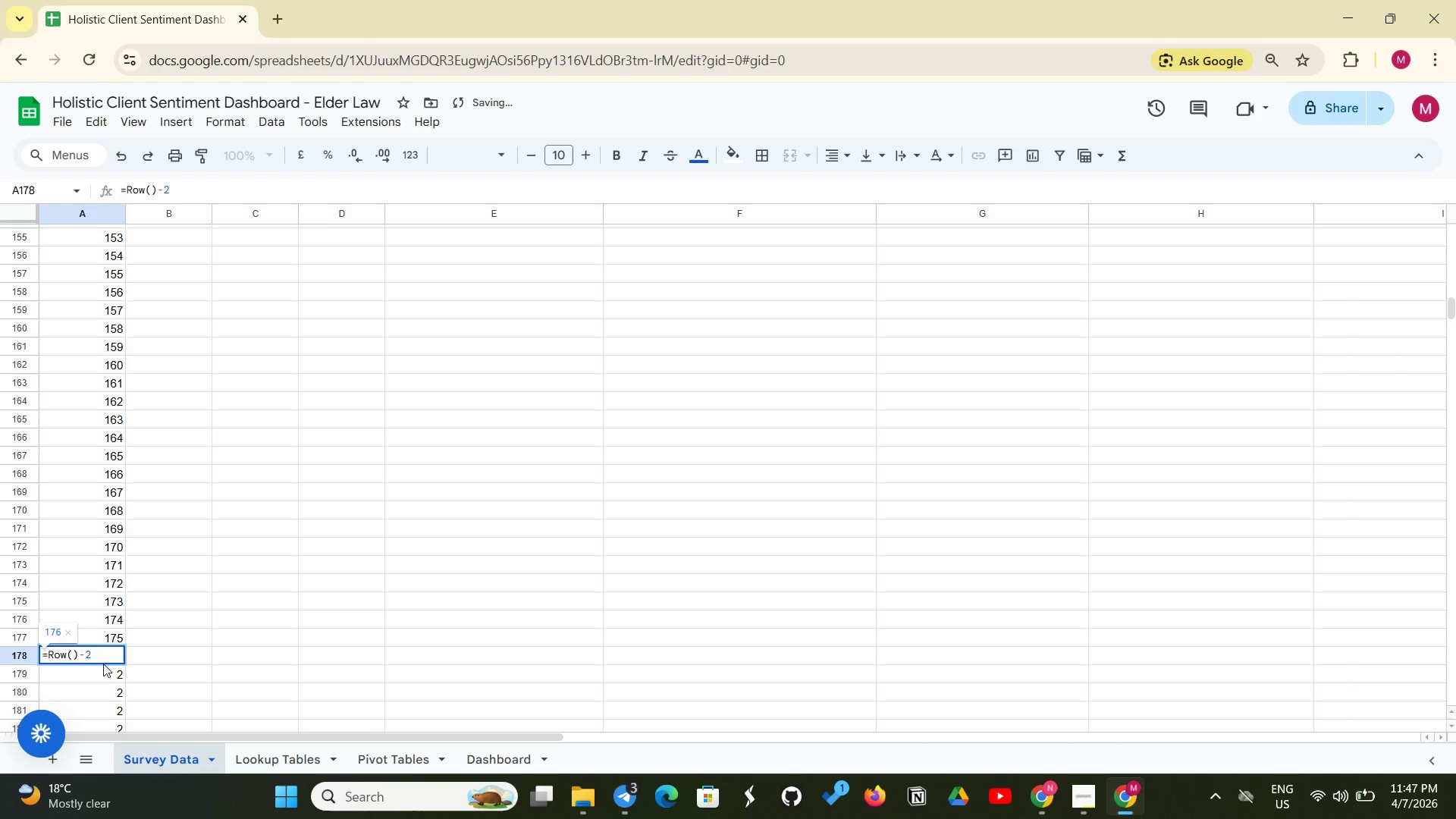 
left_click_drag(start_coordinate=[103, 664], to_coordinate=[105, 671])
 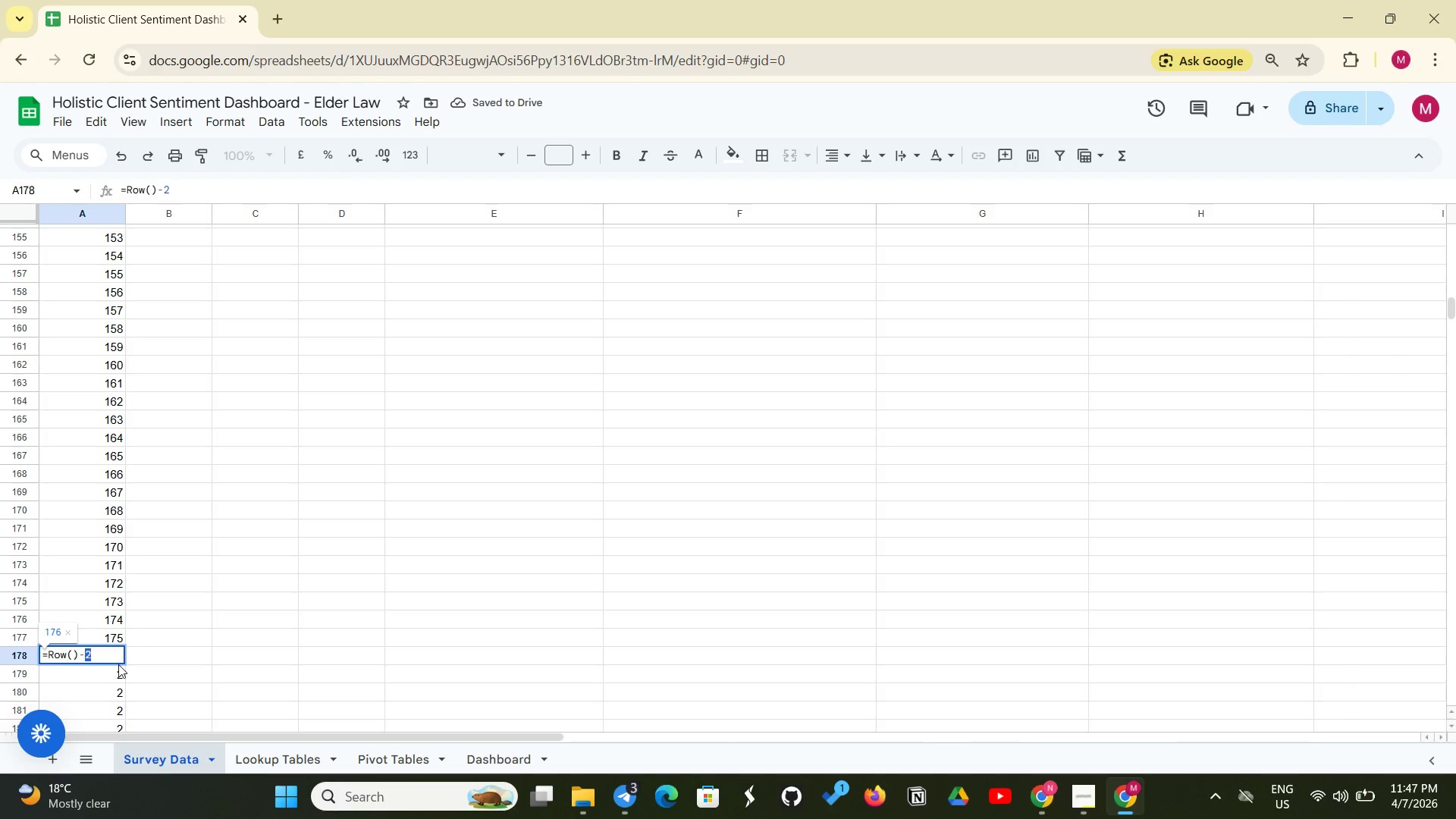 
left_click([118, 664])
 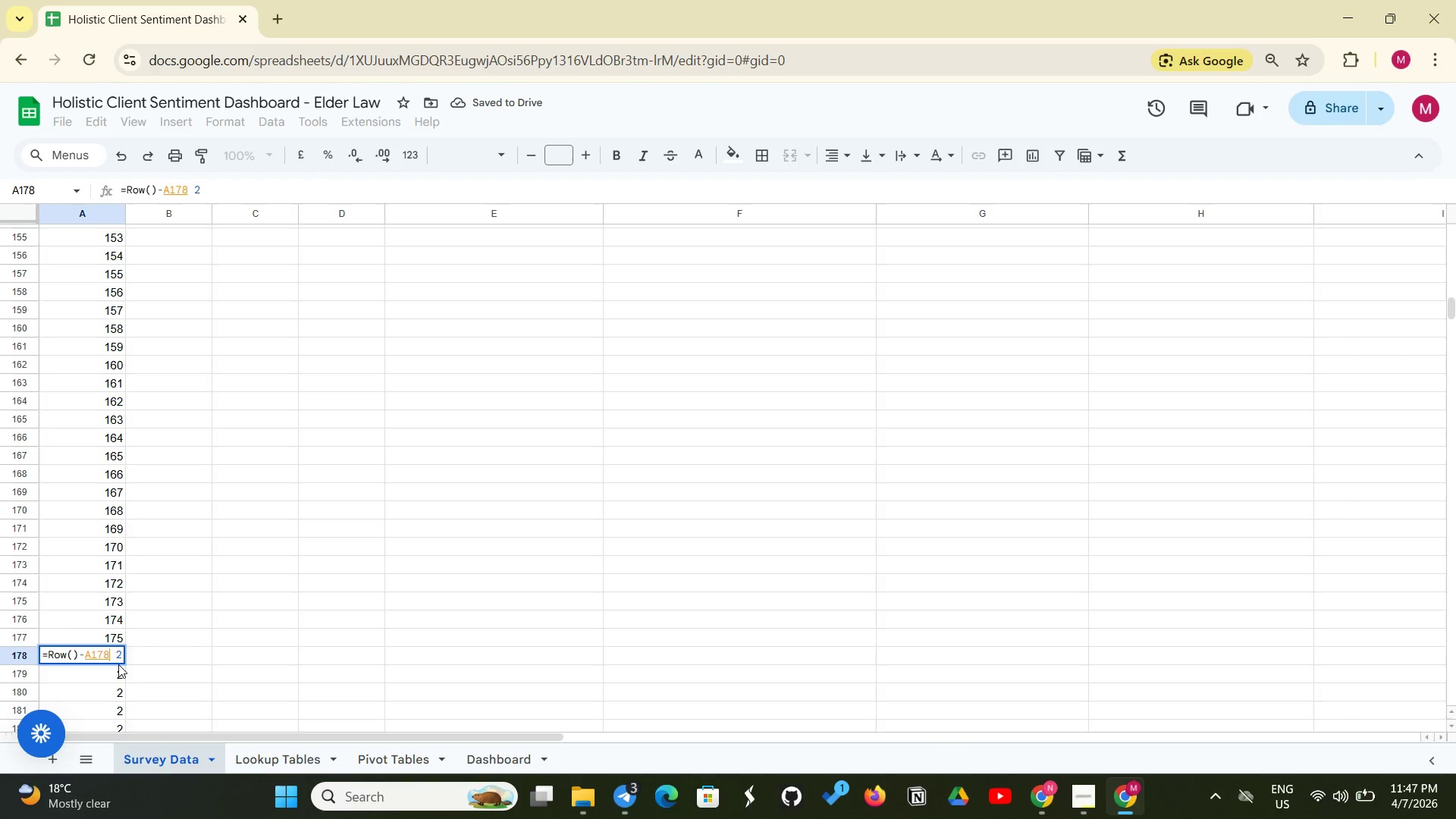 
double_click([118, 664])
 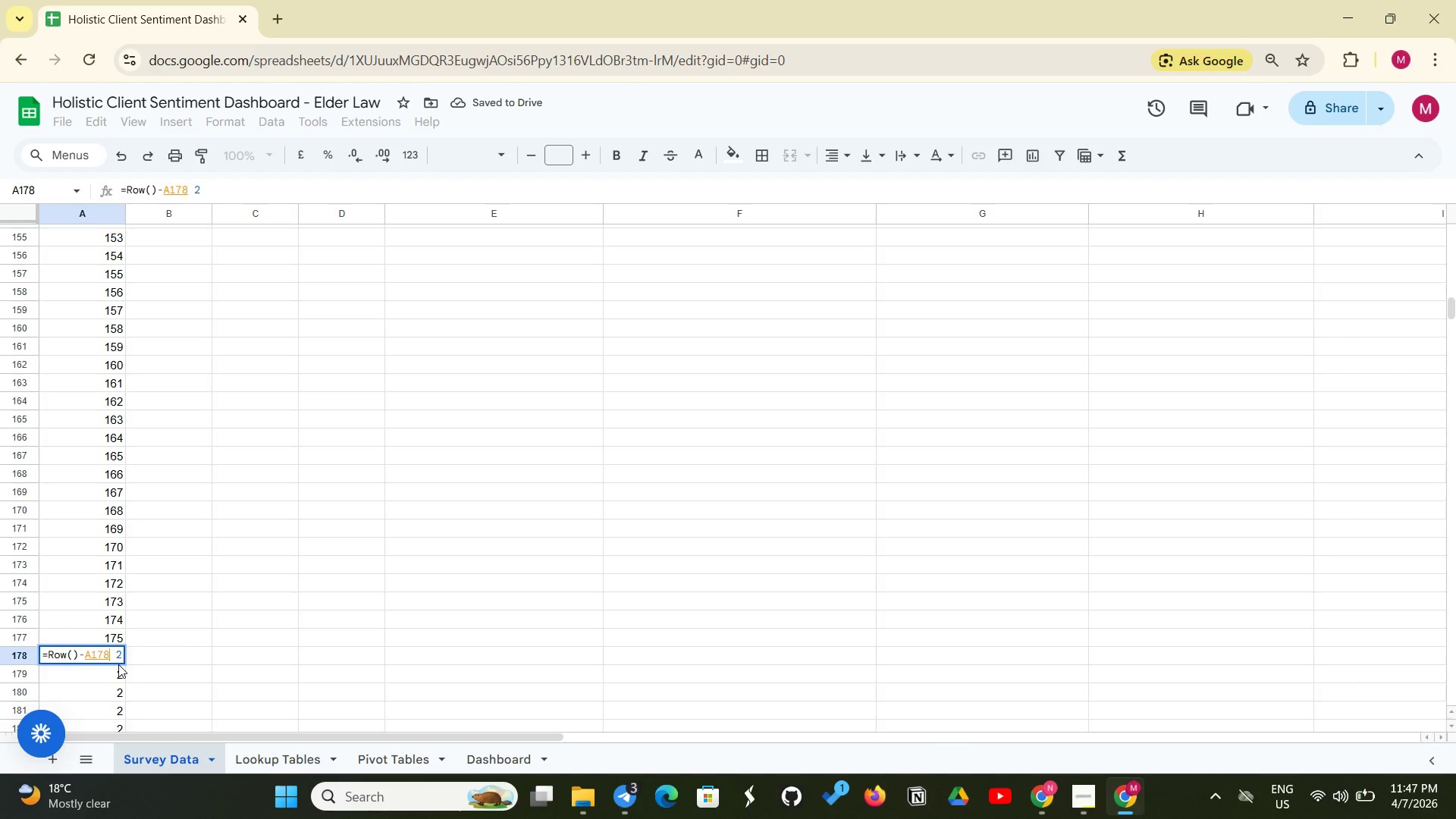 
double_click([118, 664])
 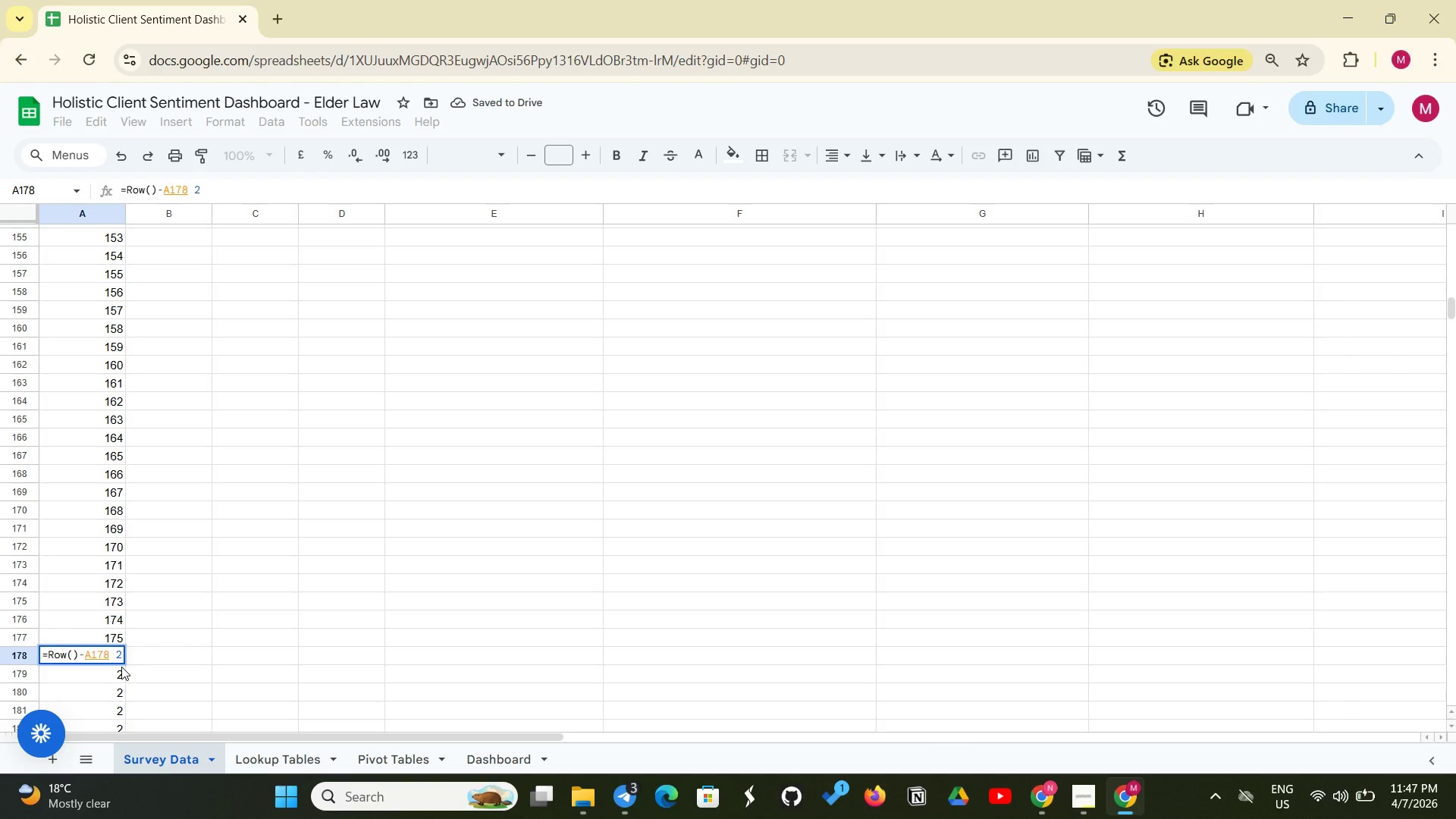 
key(Backspace)
 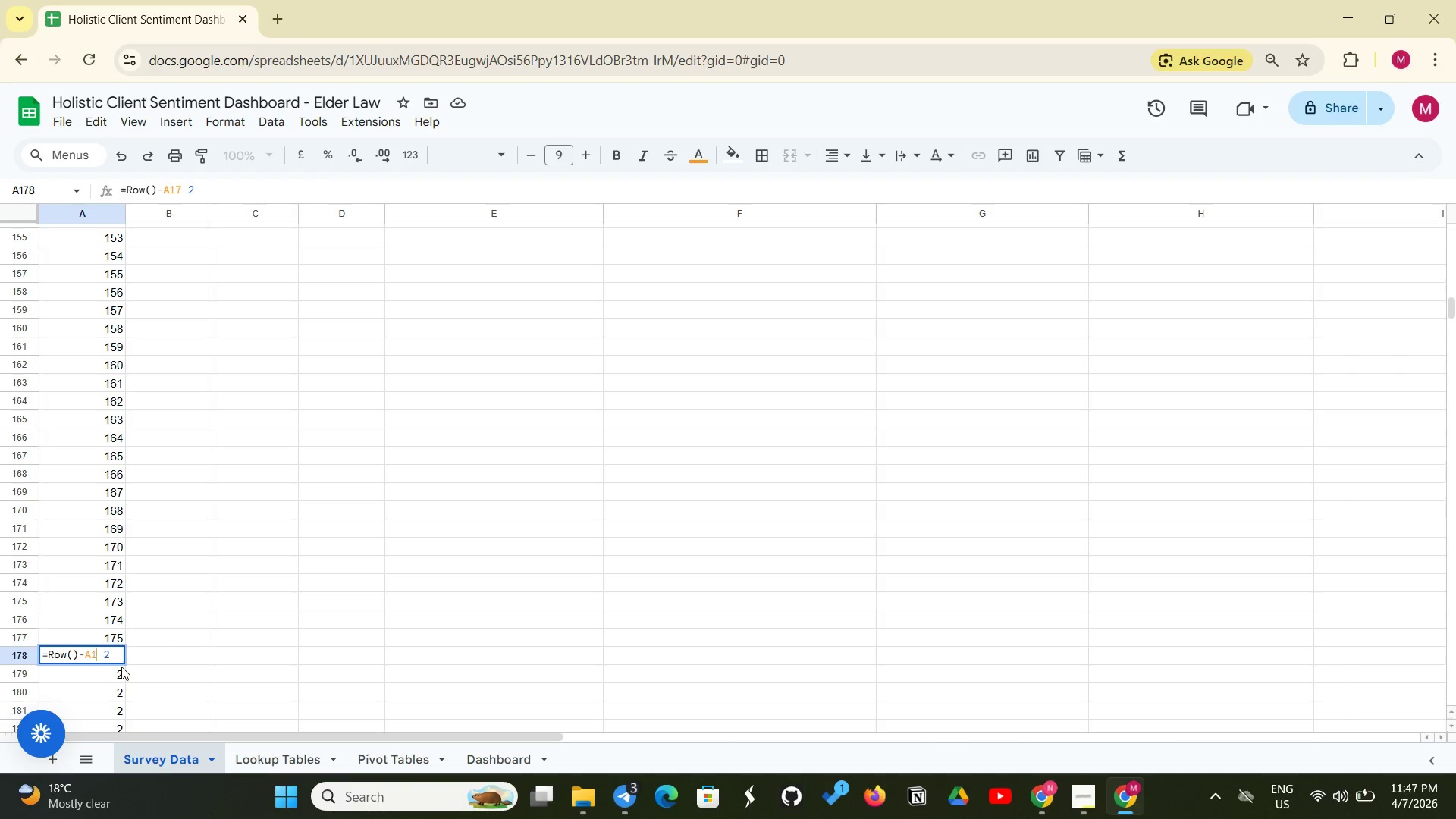 
key(Backspace)
 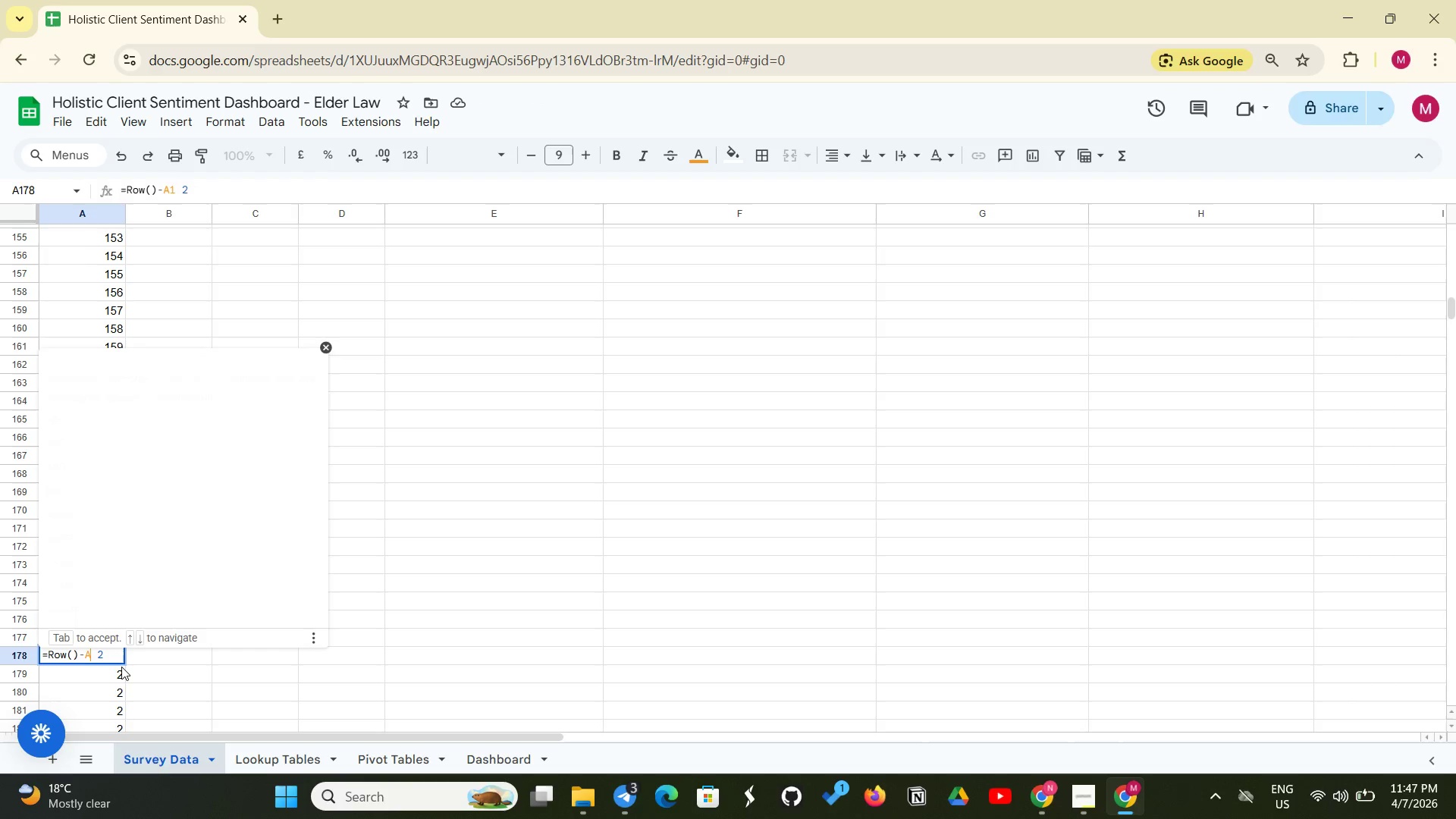 
key(Backspace)
 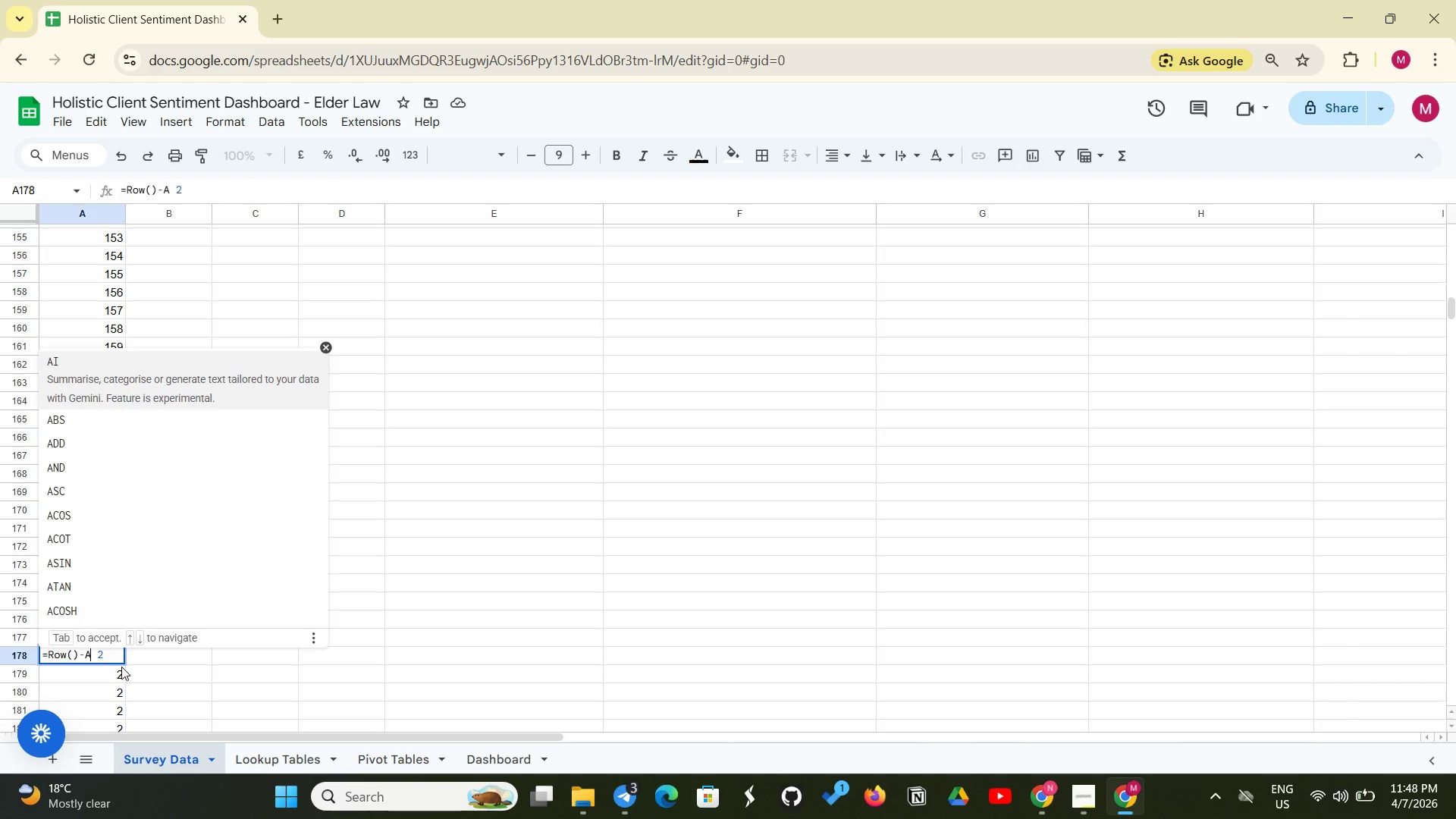 
key(Backspace)
 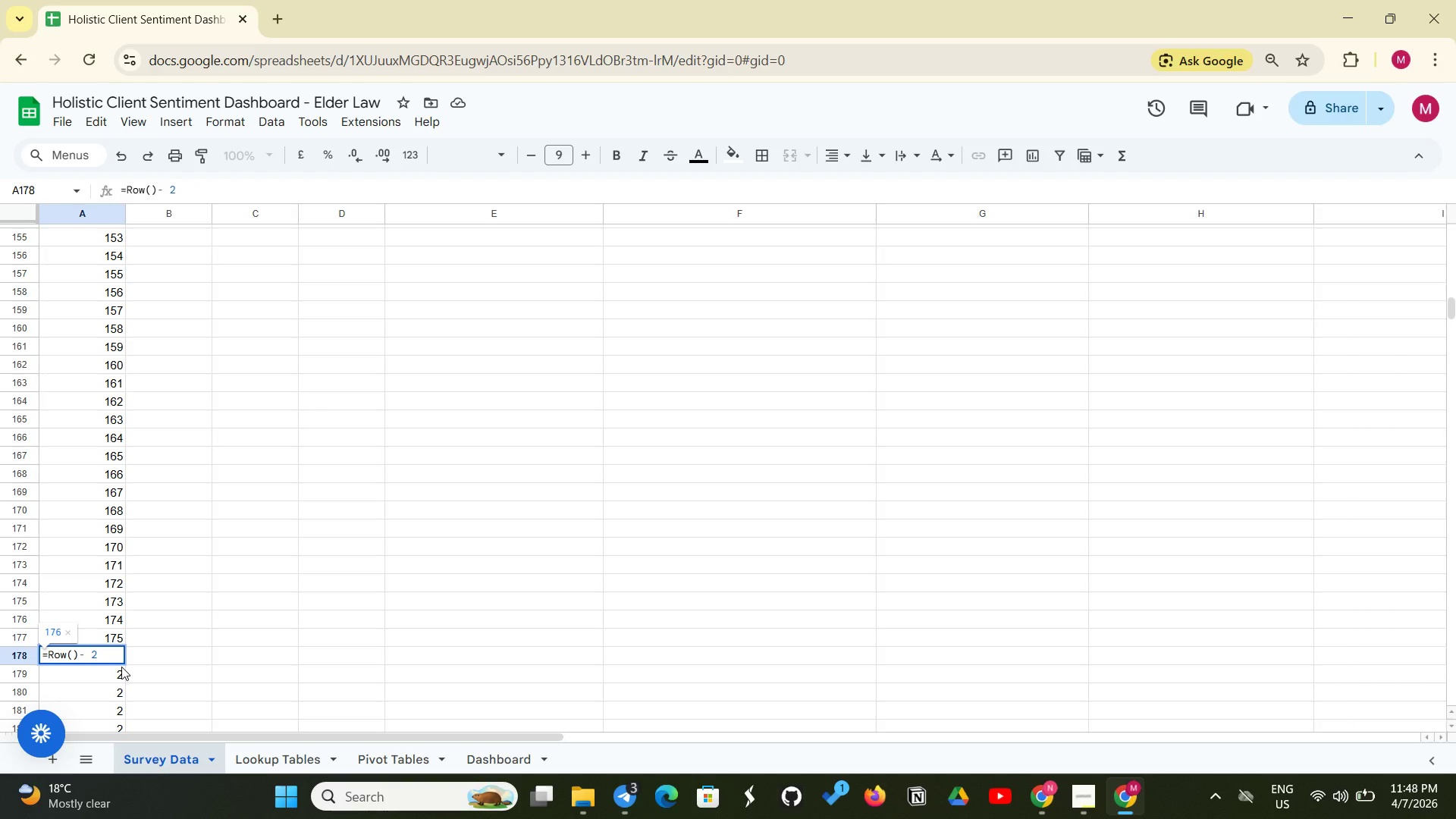 
key(Enter)
 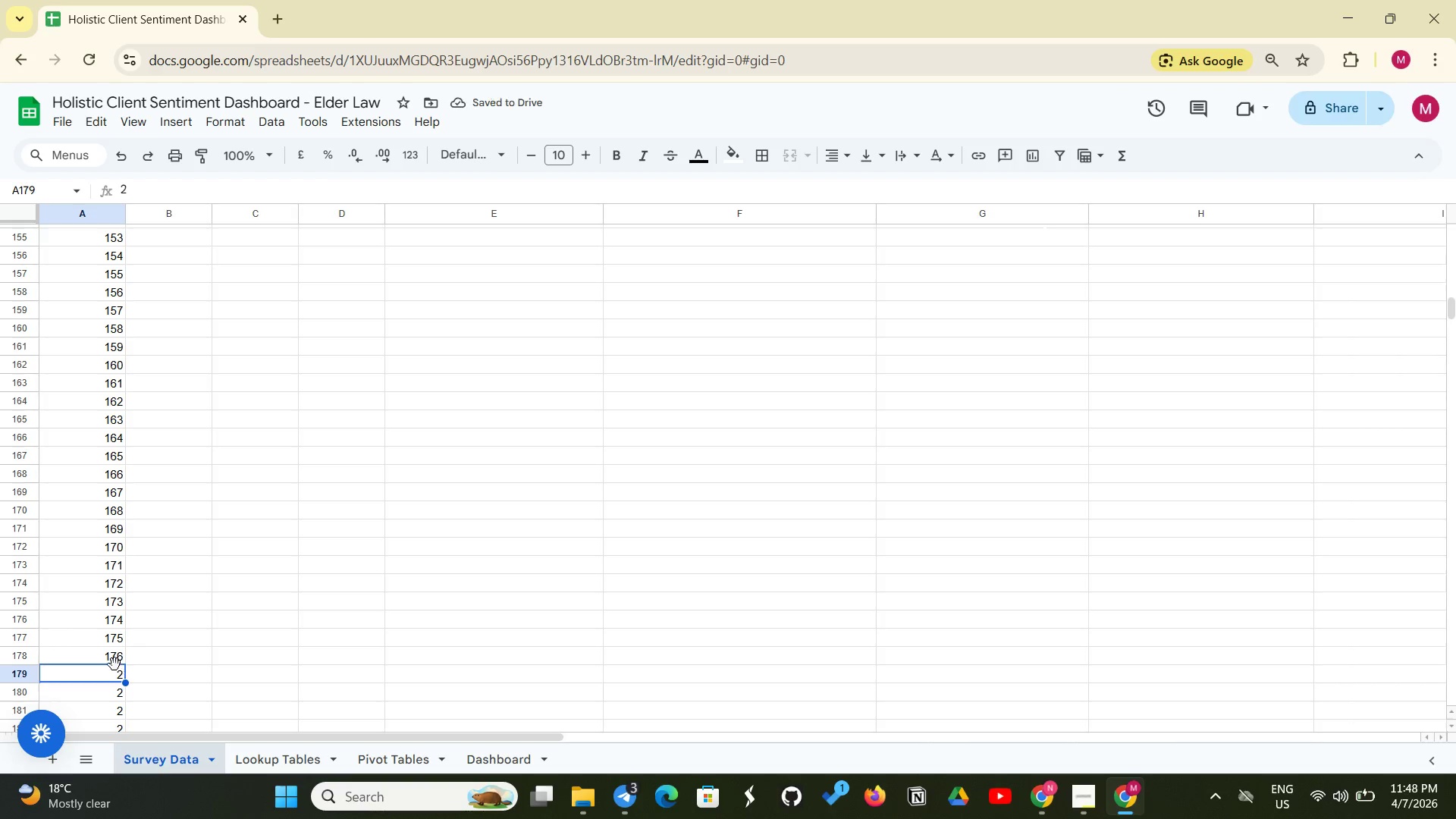 
left_click([115, 673])
 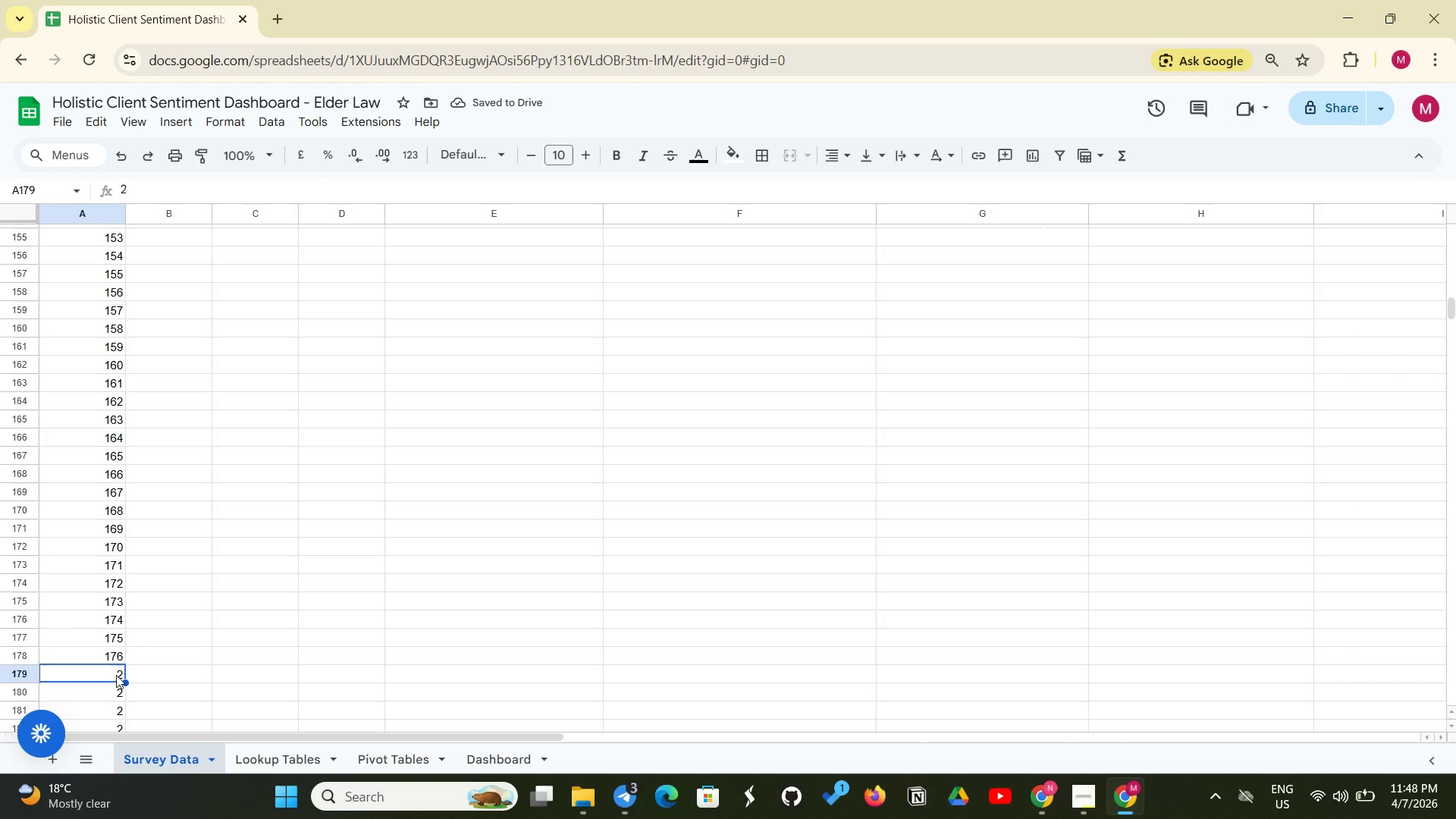 
key(Control+V)
 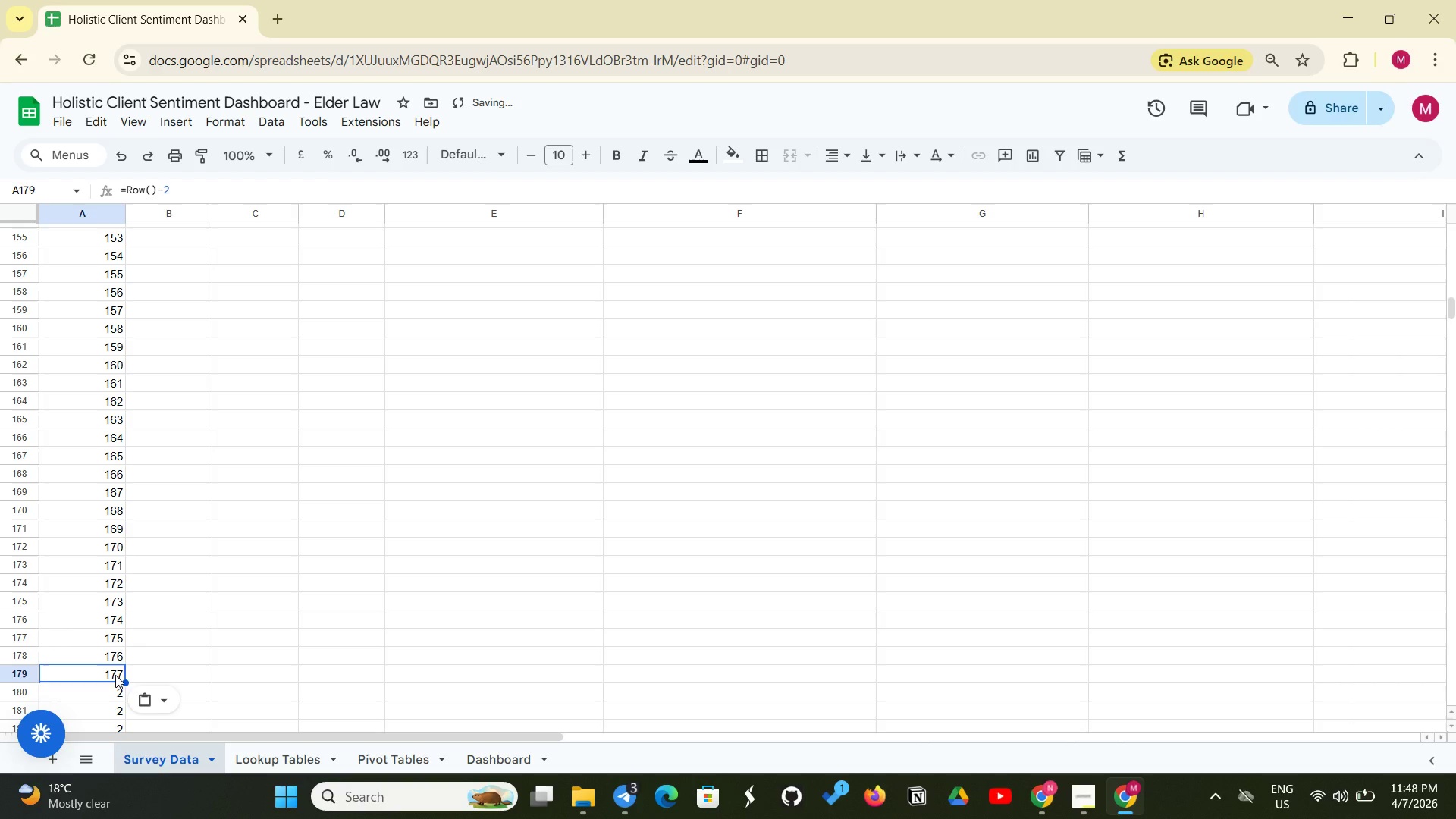 
scroll: coordinate [119, 595], scroll_direction: down, amount: 3.0
 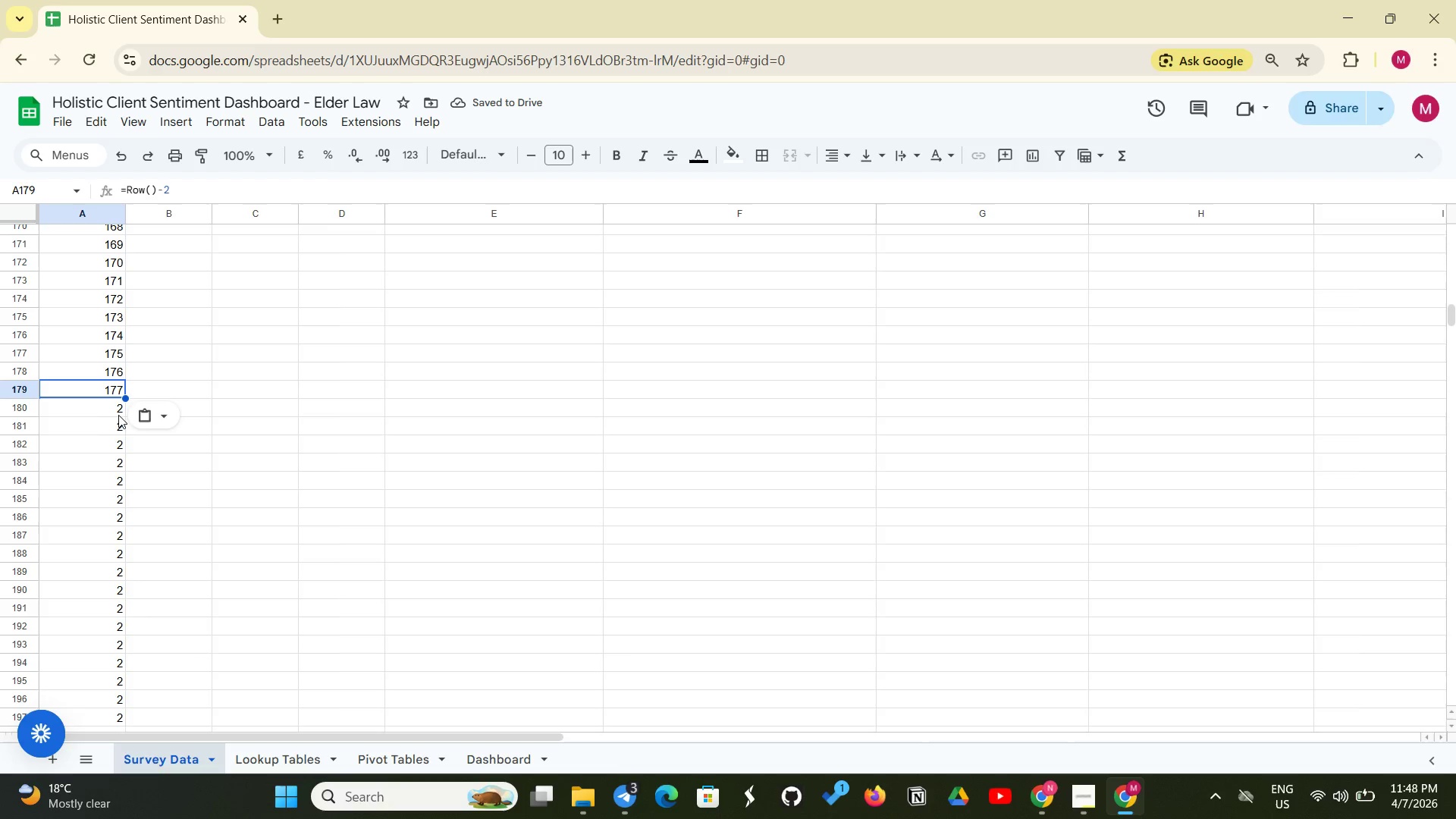 
left_click([119, 413])
 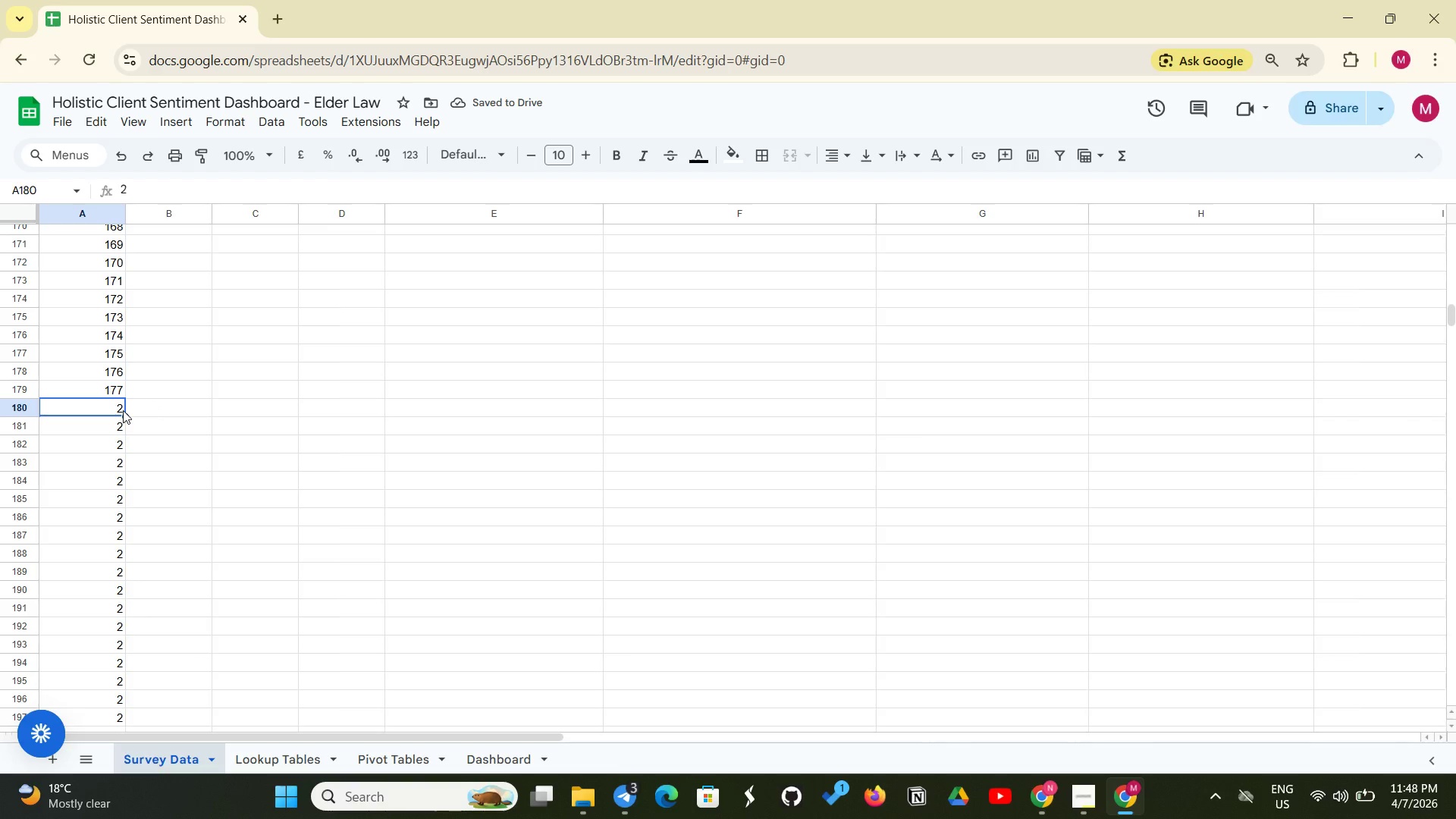 
key(Control+V)
 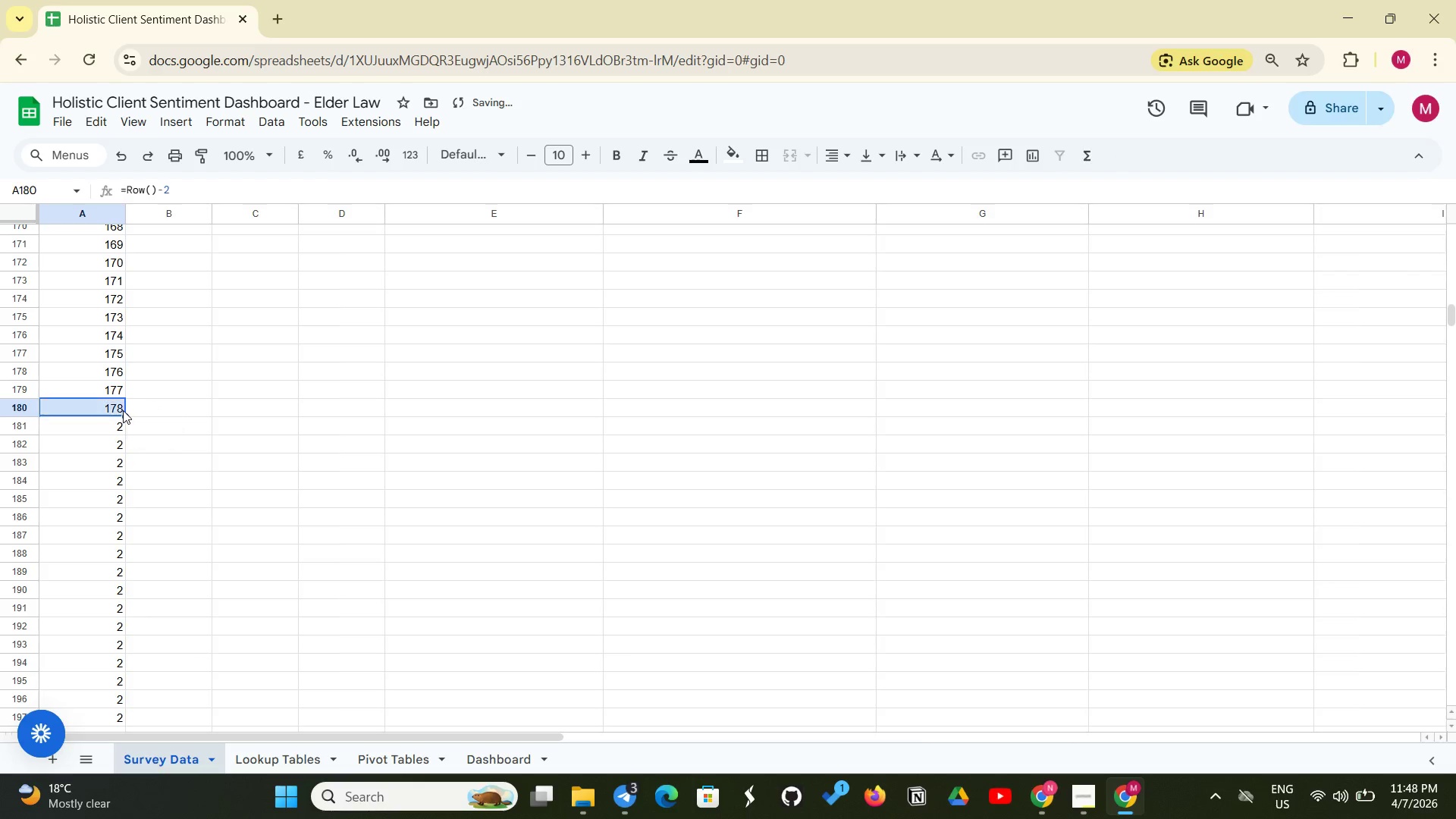 
left_click([123, 410])
 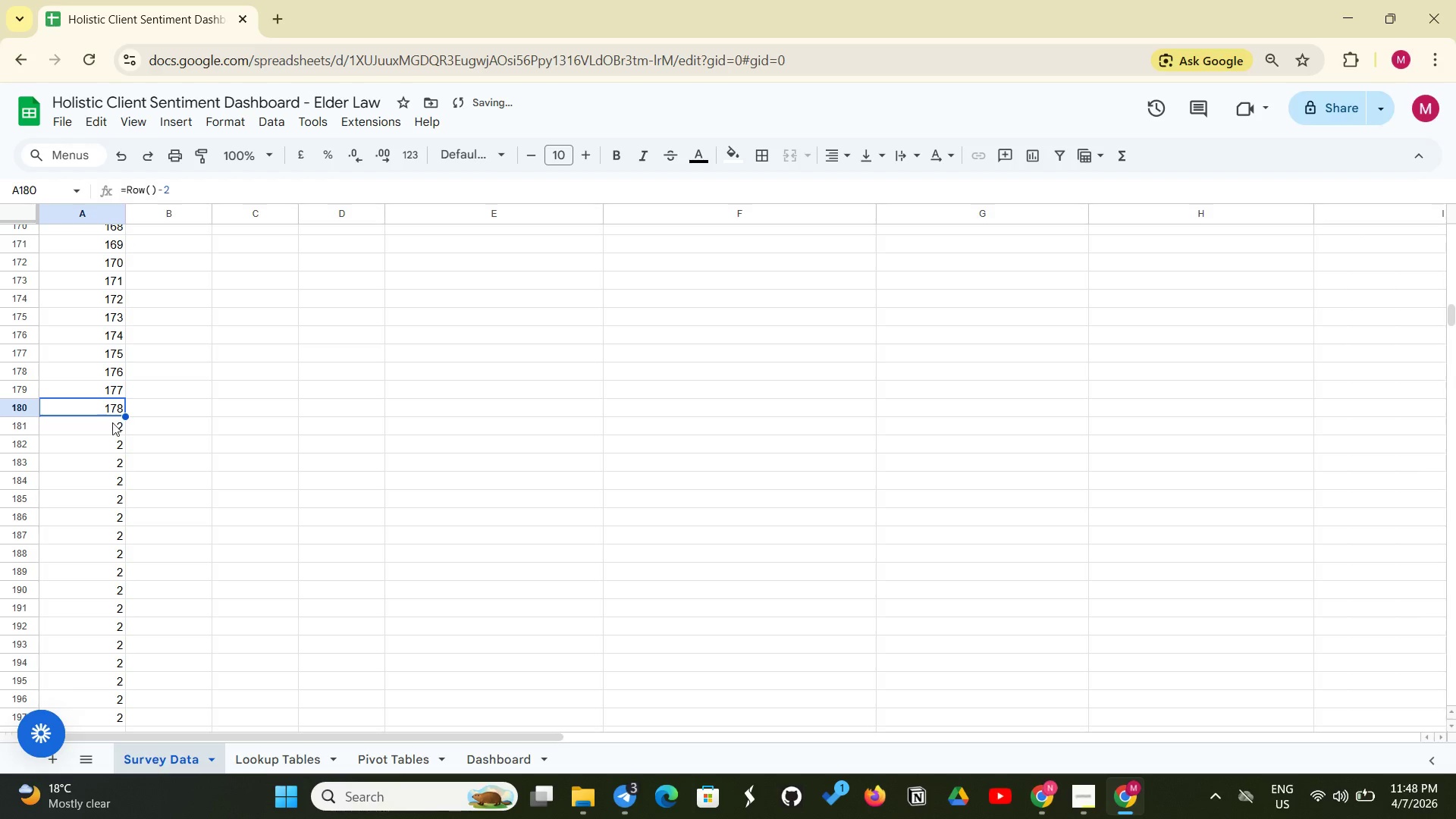 
left_click([112, 422])
 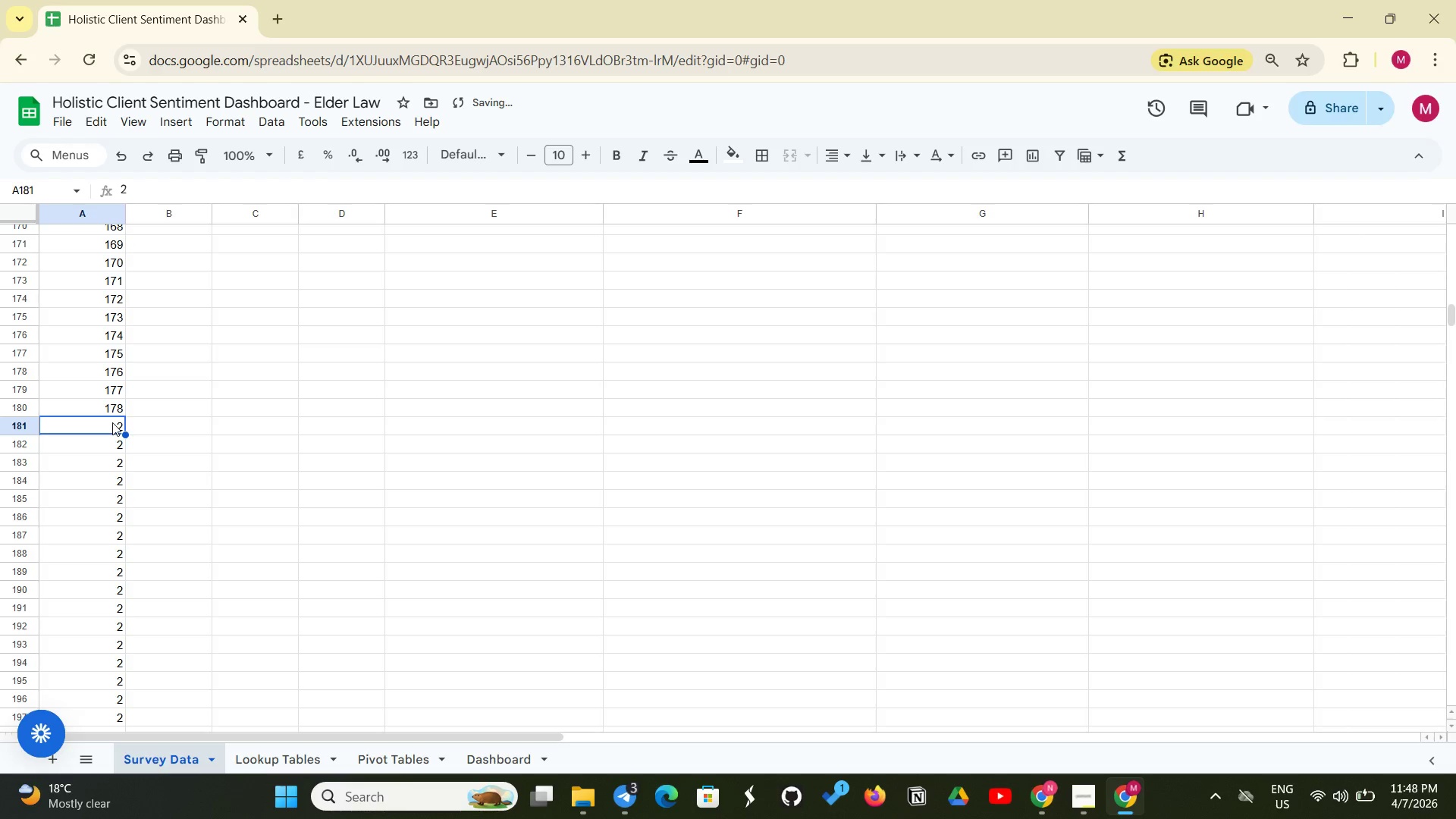 
key(Control+V)
 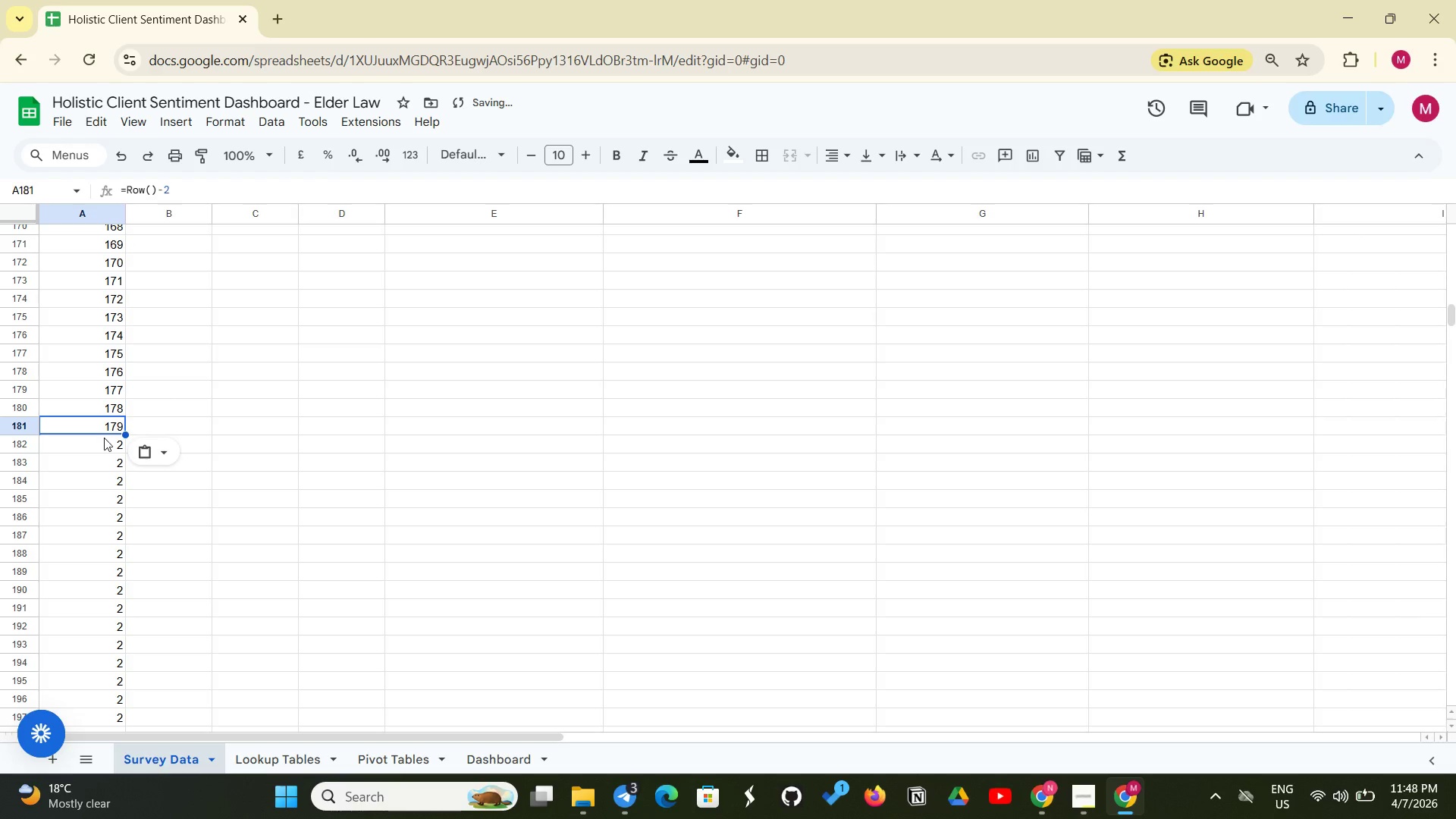 
left_click([104, 438])
 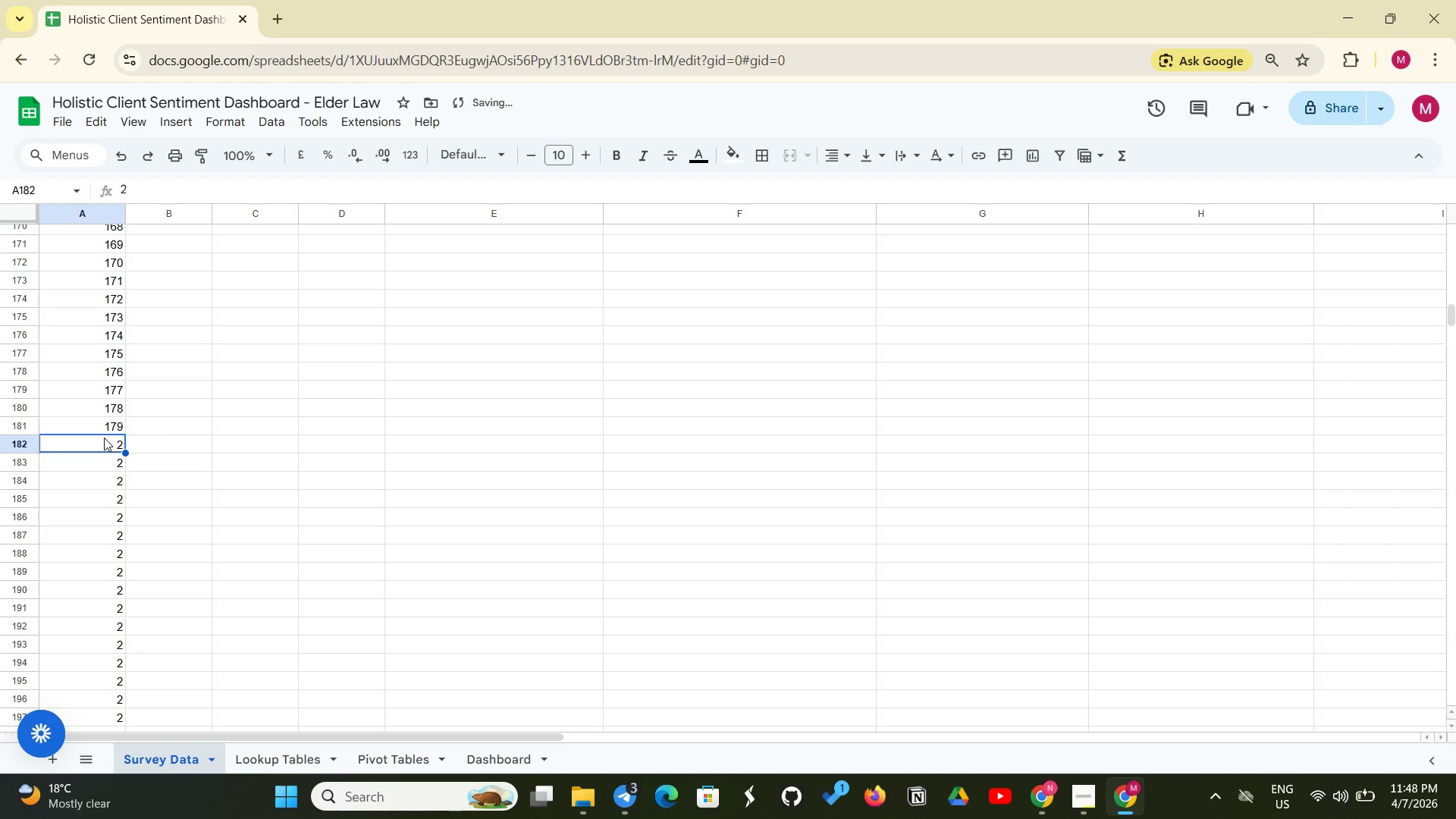 
key(Control+V)
 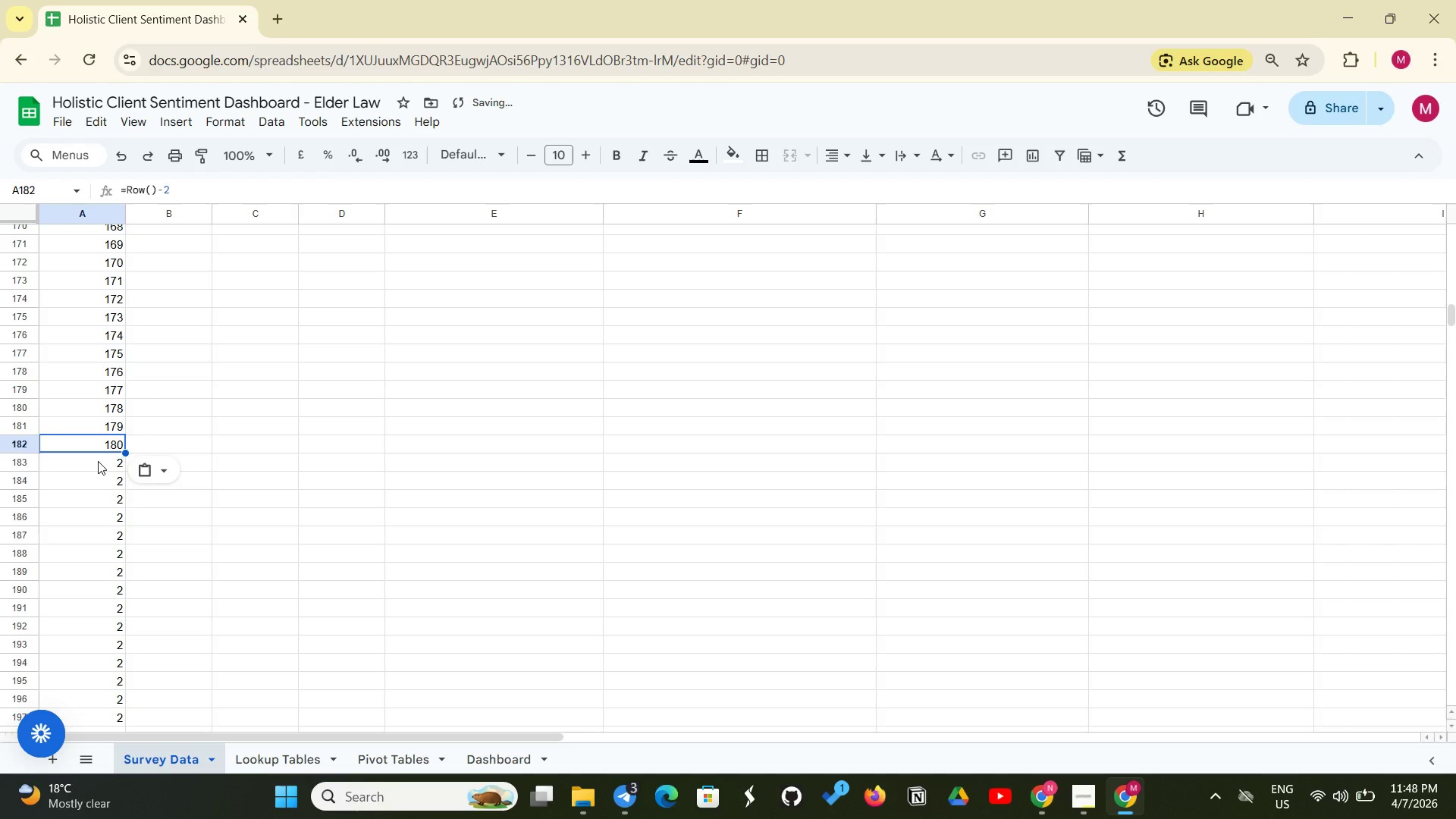 
left_click([98, 461])
 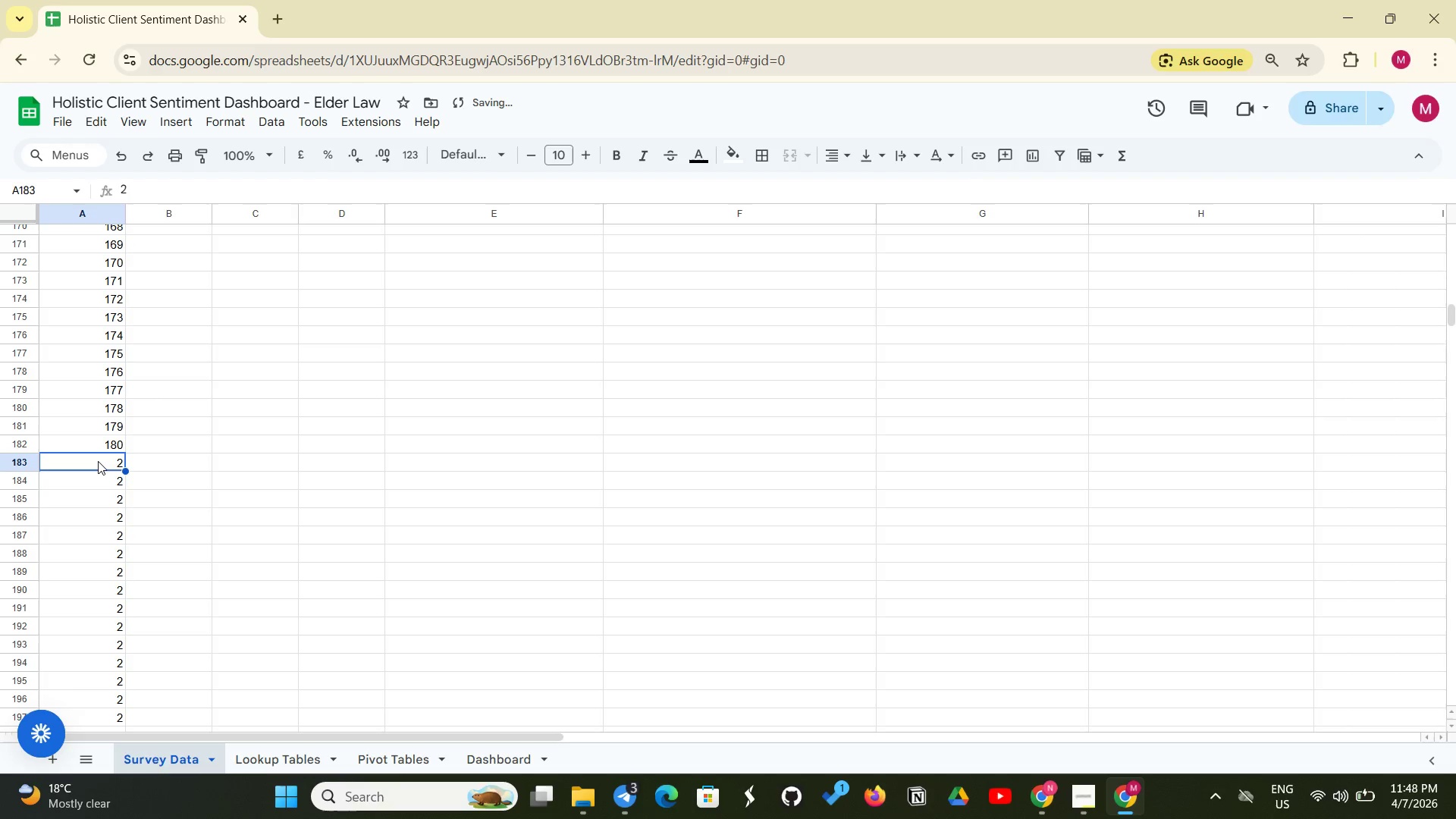 
key(Control+V)
 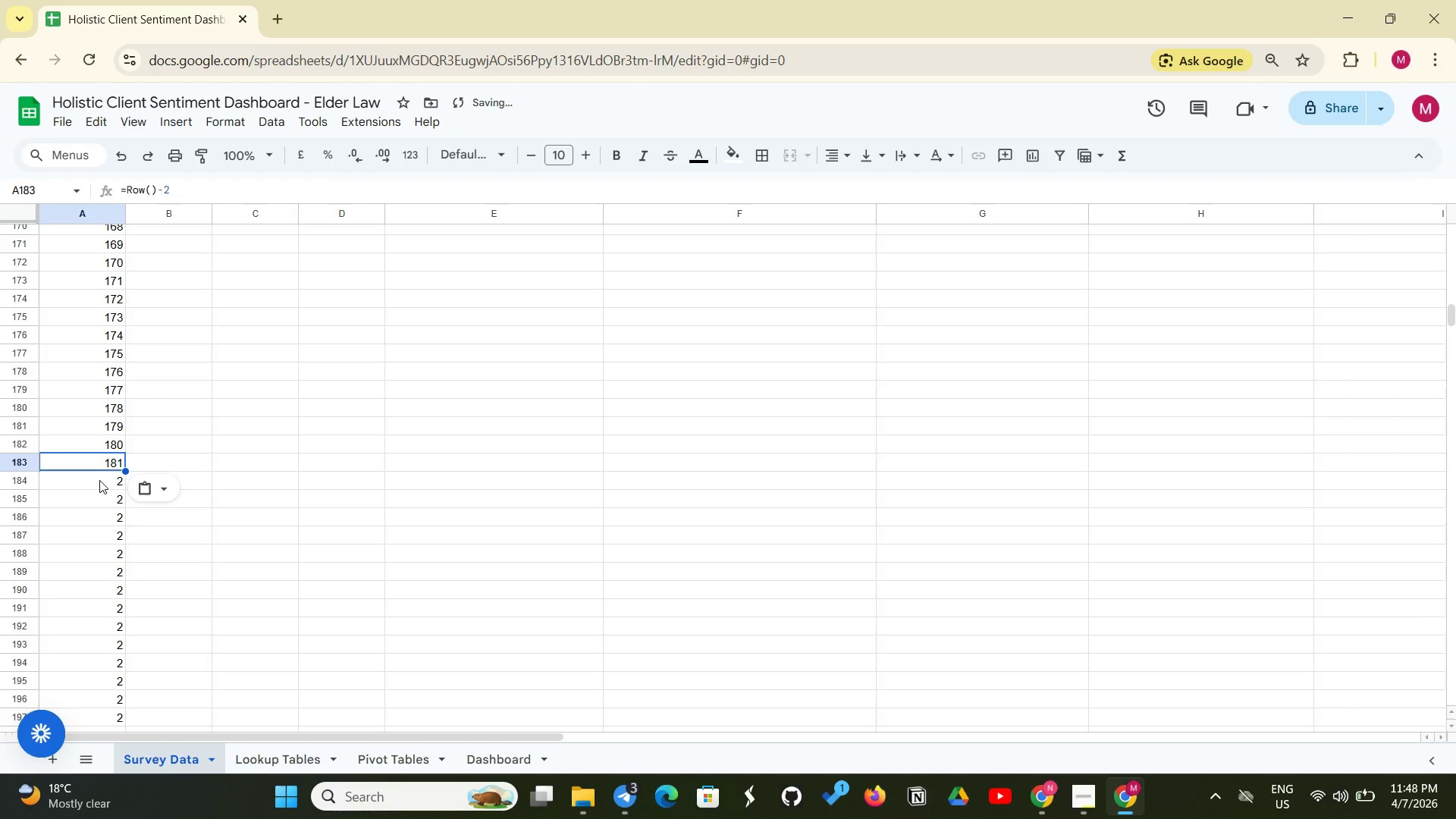 
left_click([99, 480])
 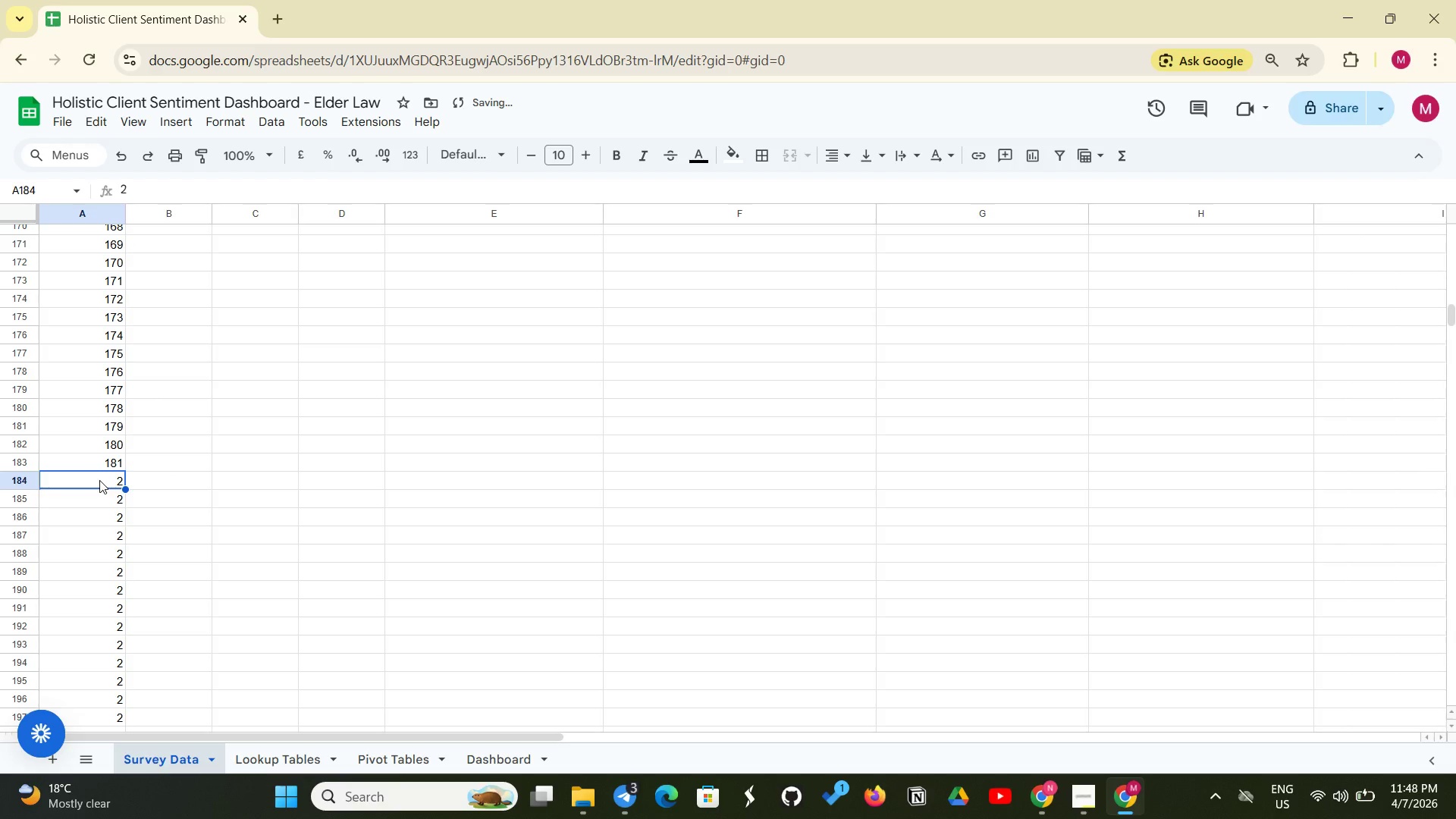 
key(Control+V)
 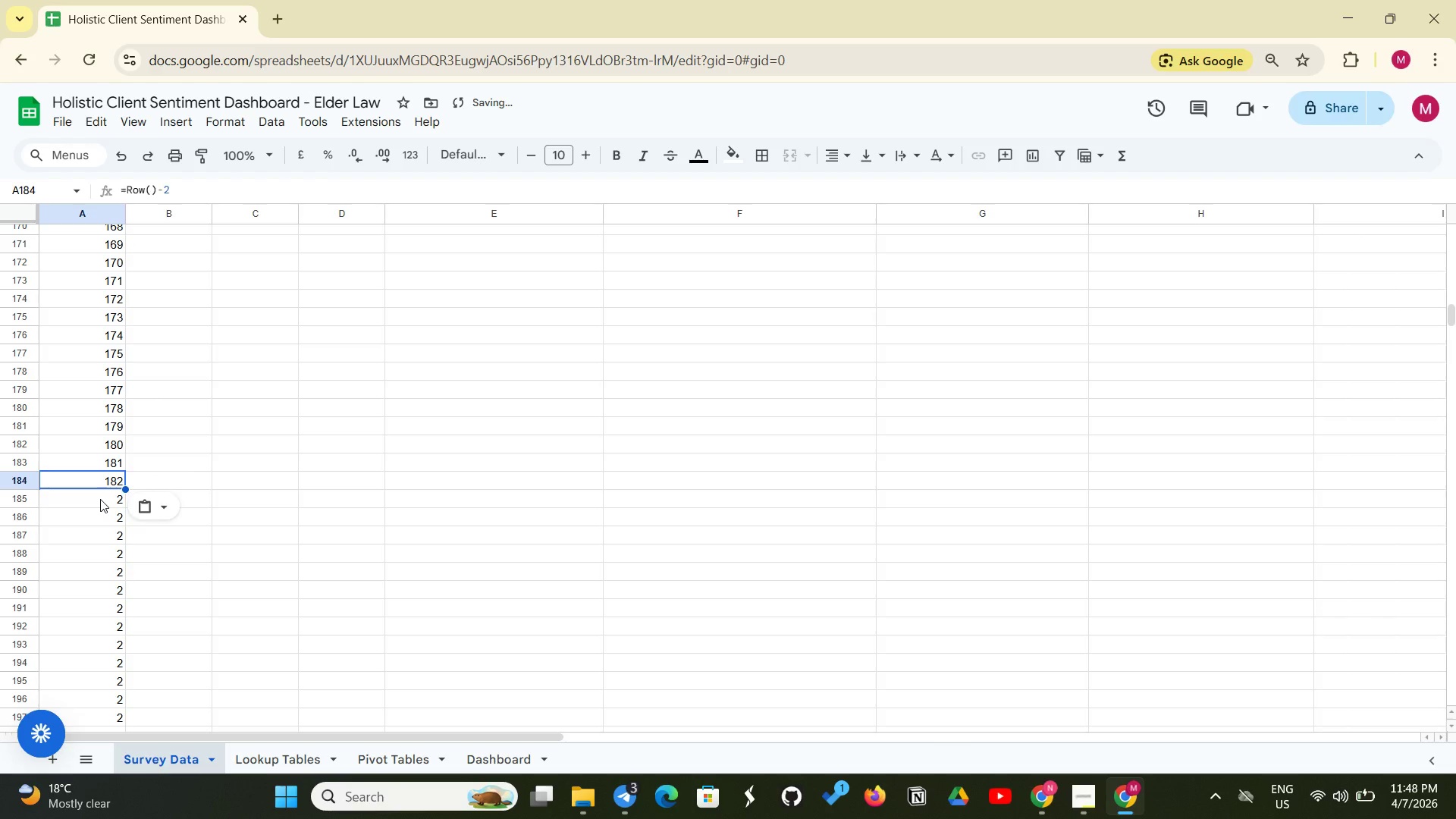 
left_click([100, 499])
 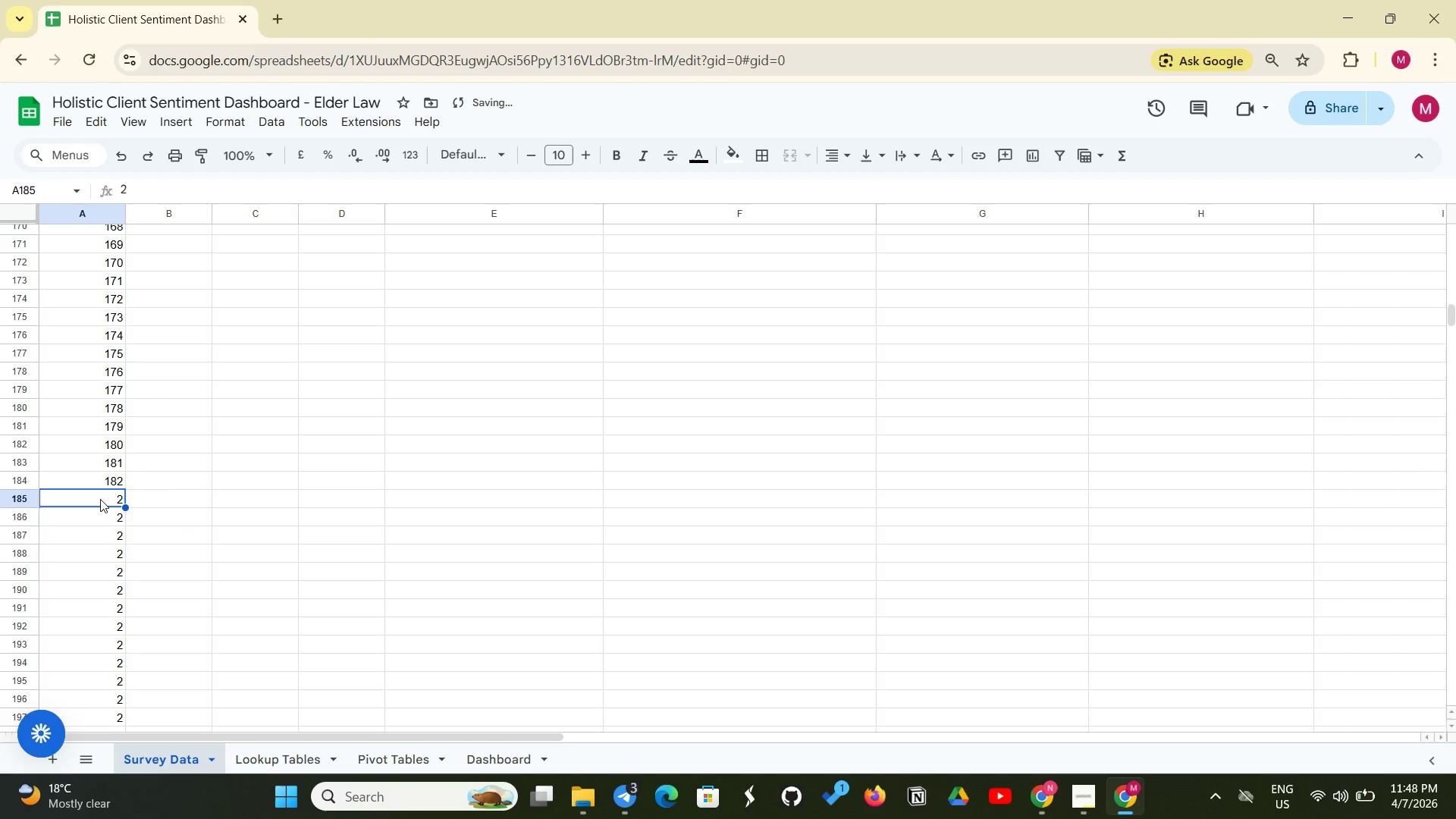 
key(Control+V)
 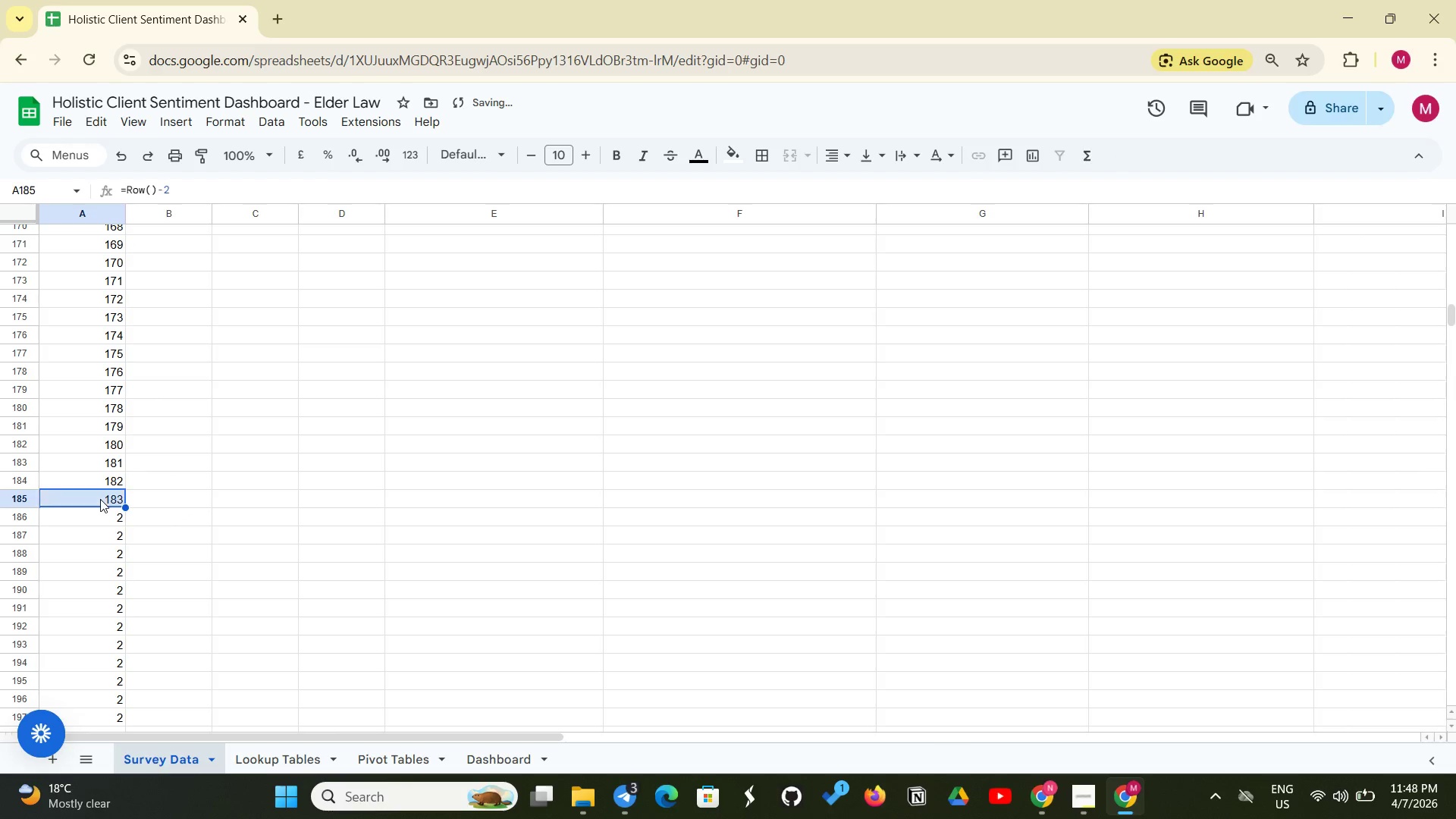 
double_click([100, 499])
 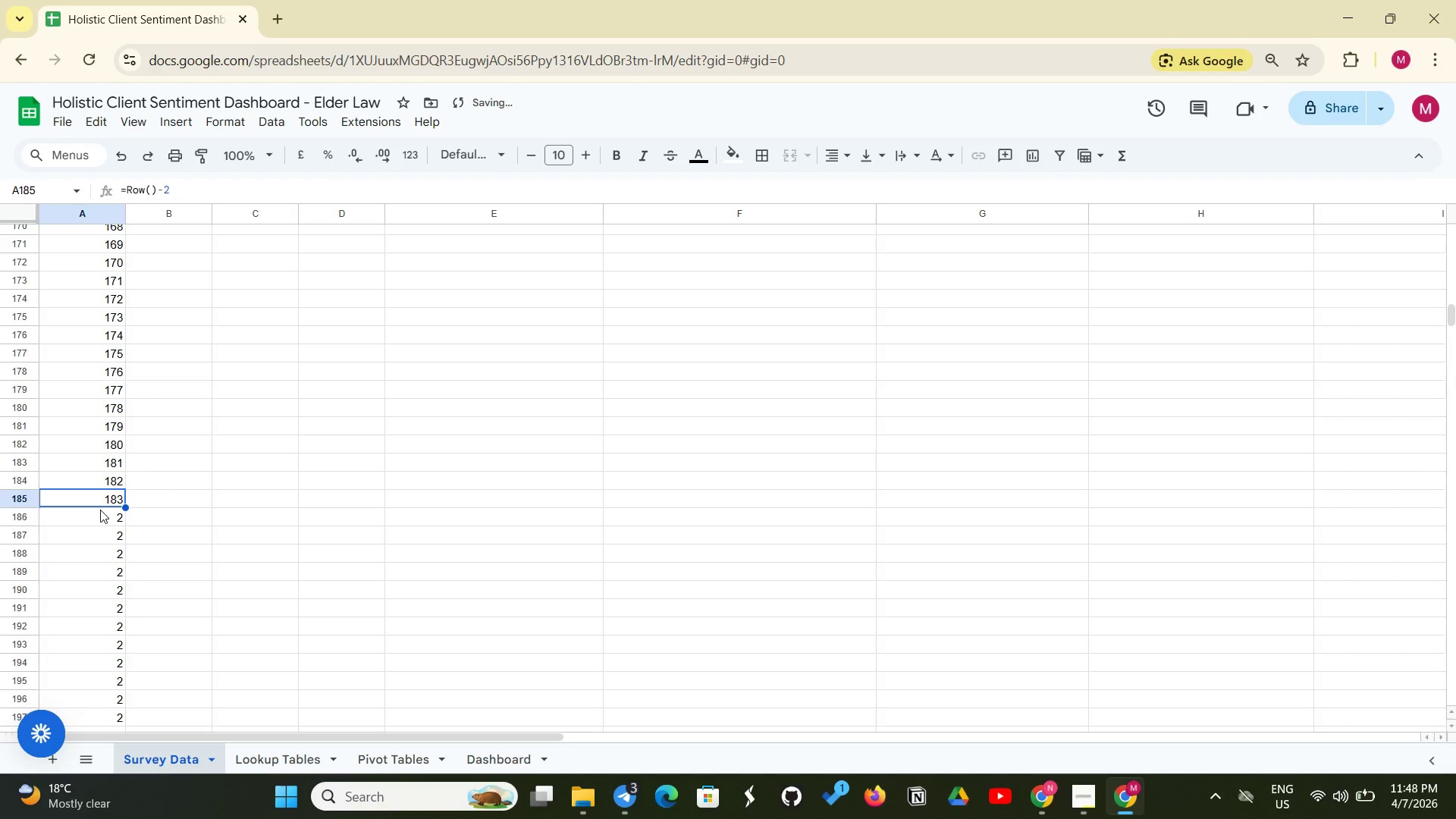 
left_click([100, 510])
 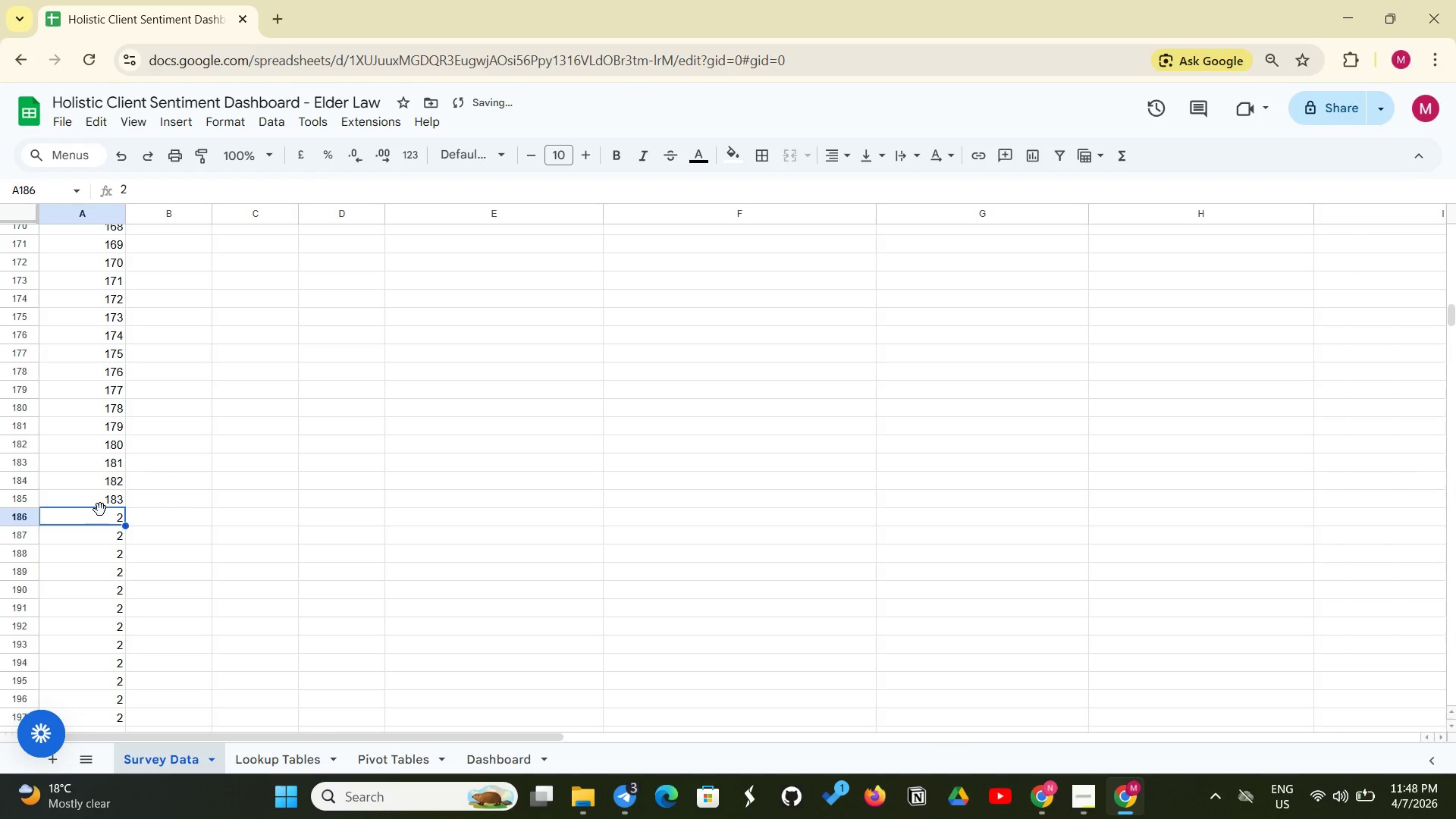 
key(Control+V)
 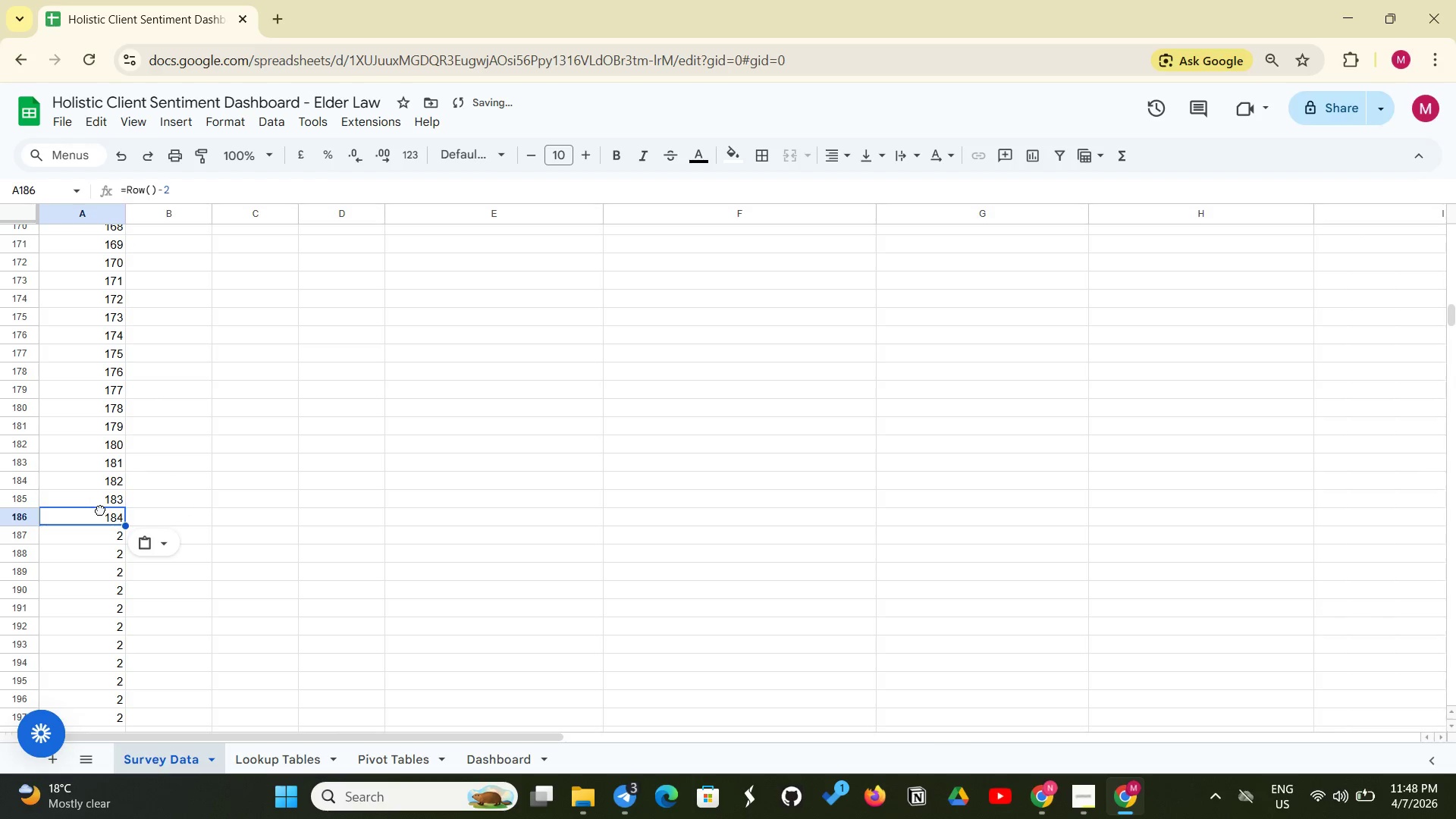 
left_click([100, 510])
 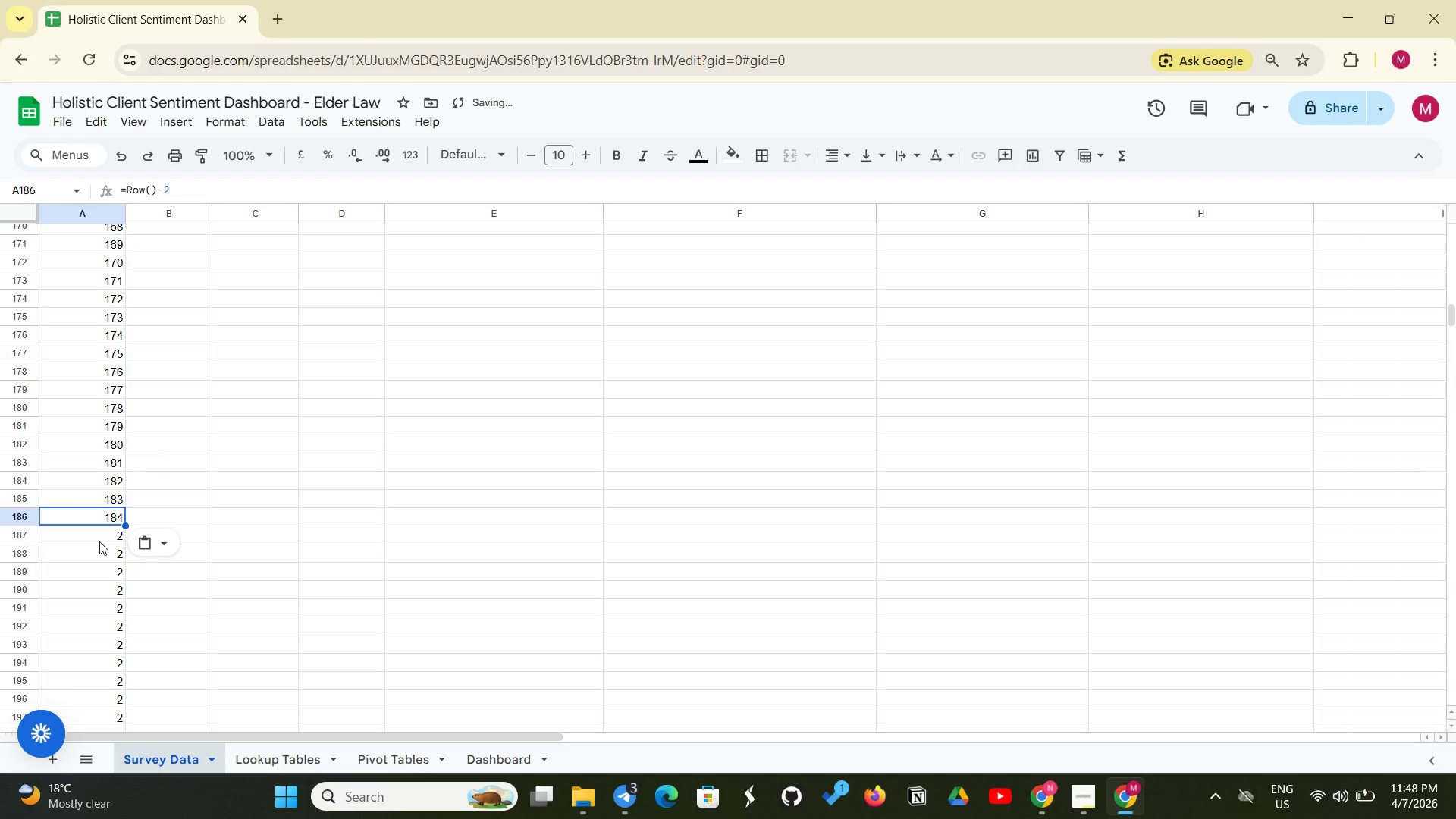 
left_click([99, 541])
 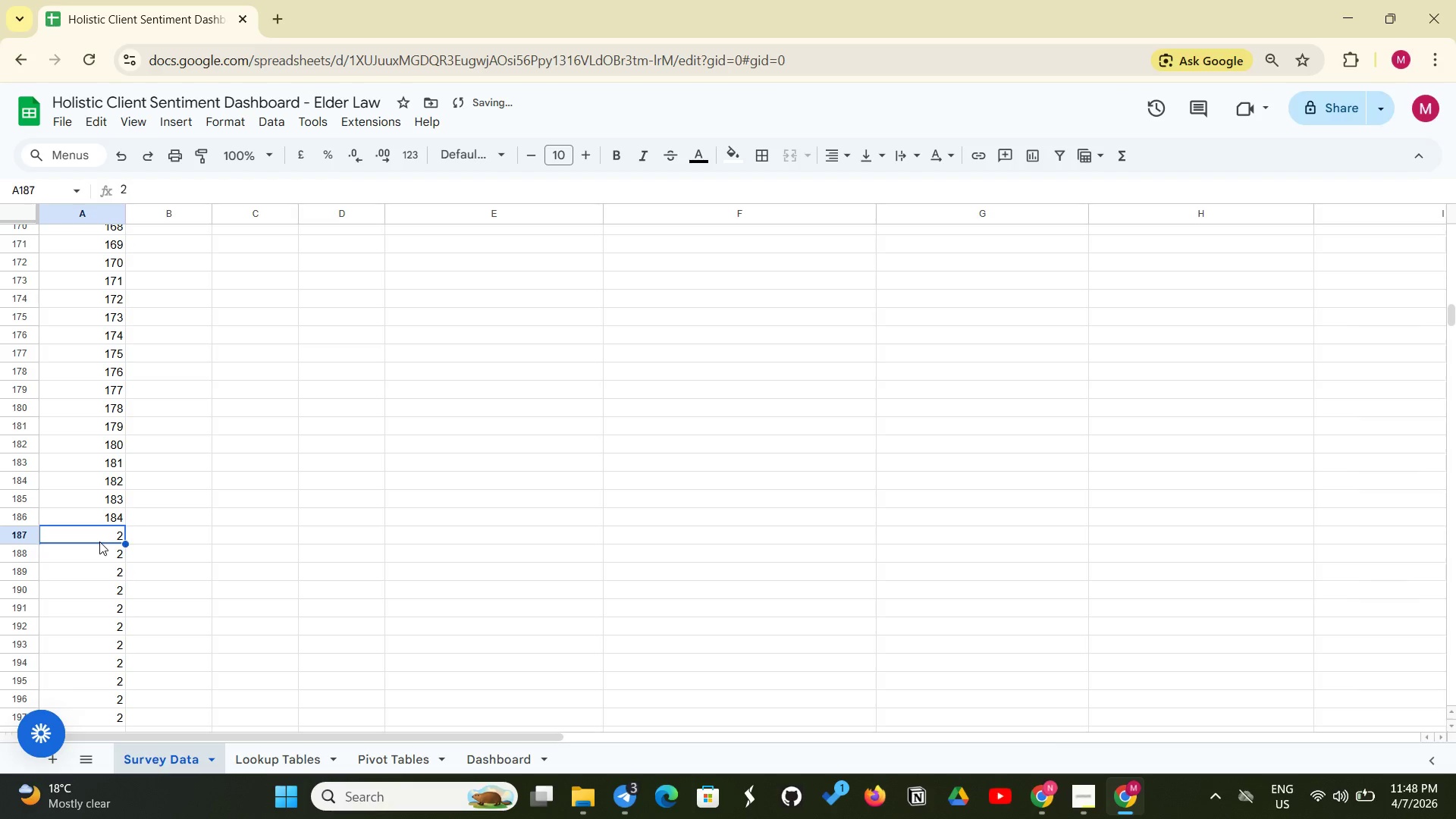 
key(Control+ControlLeft)
 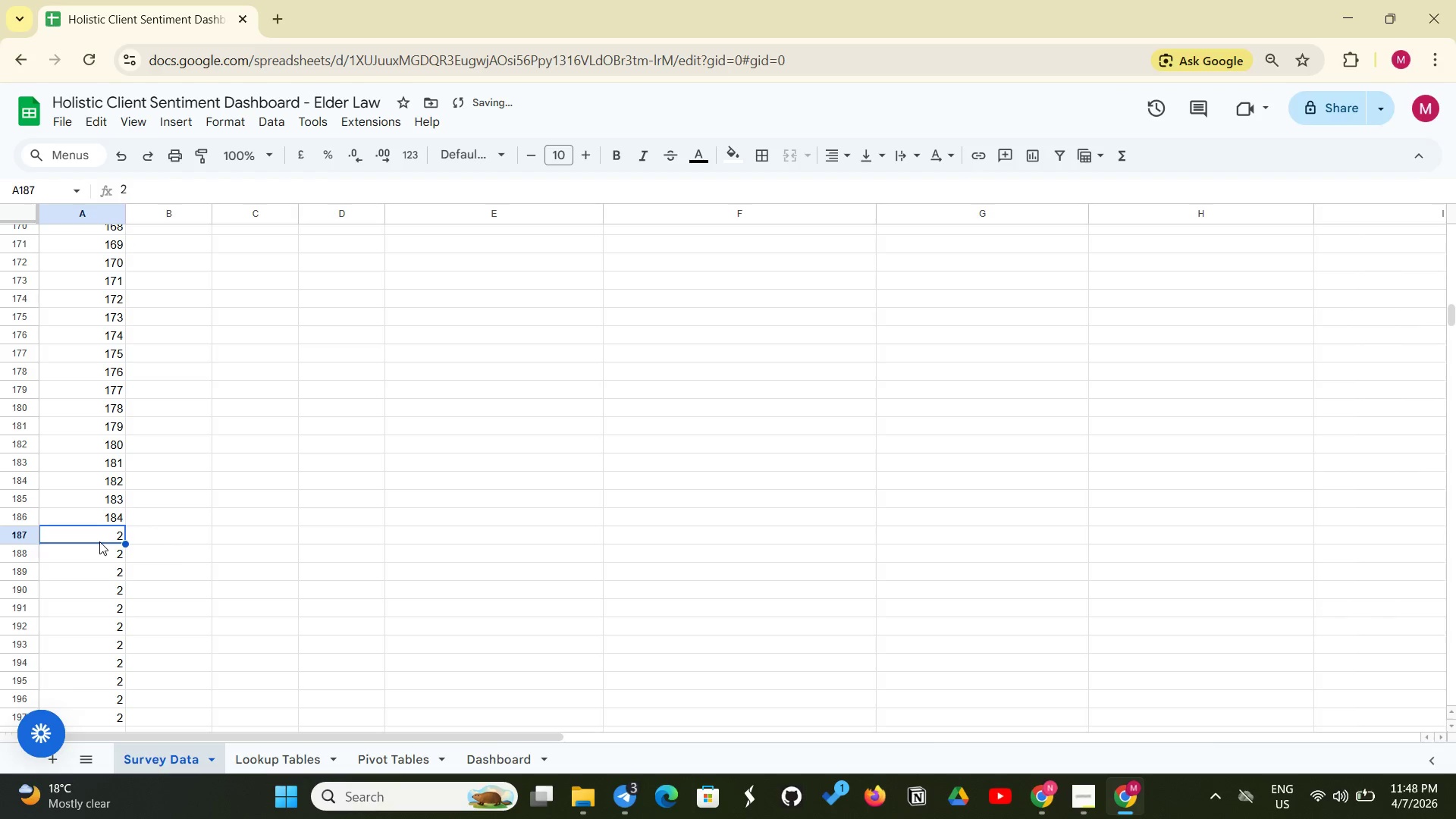 
key(Control+V)
 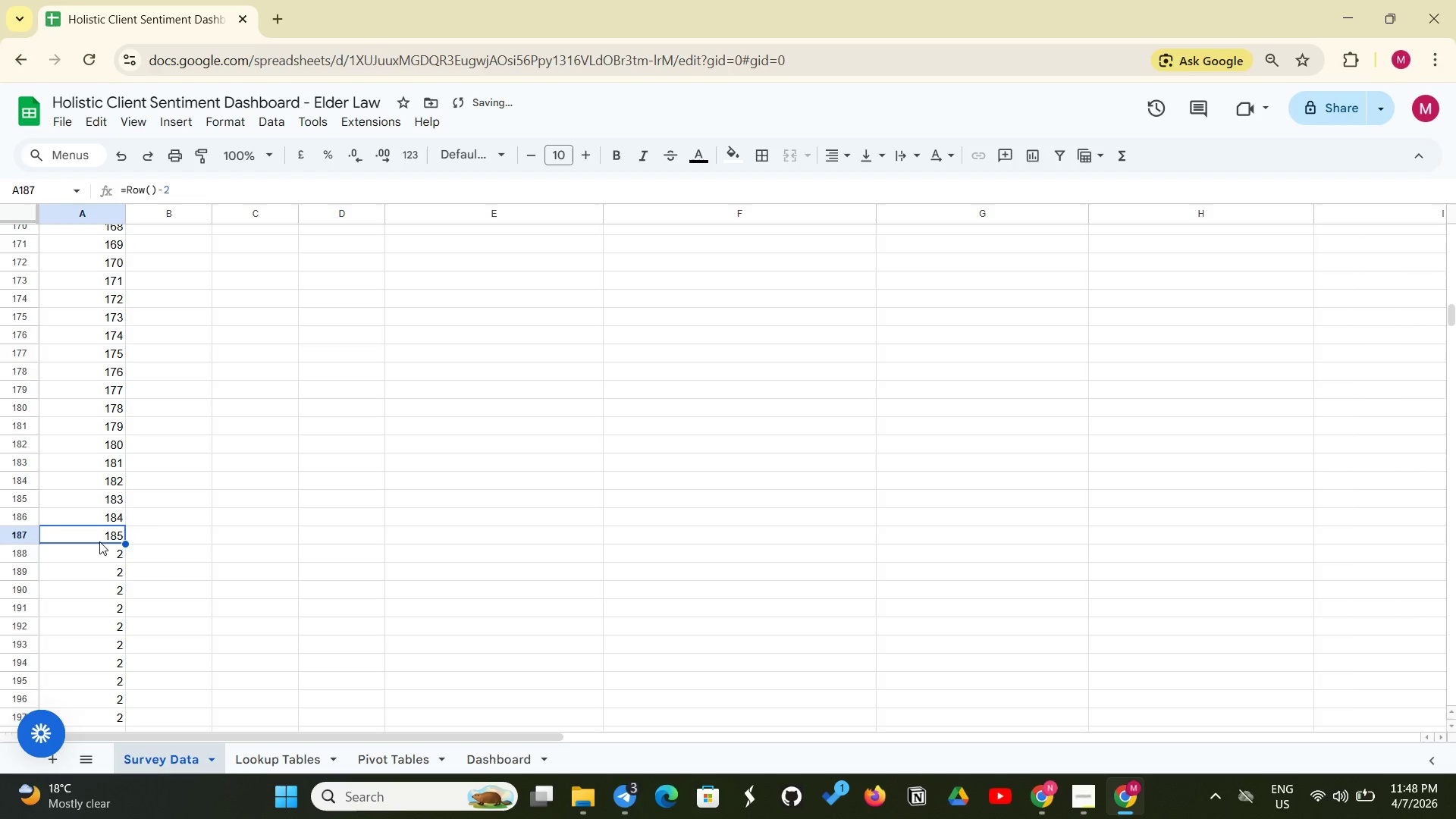 
left_click([99, 541])
 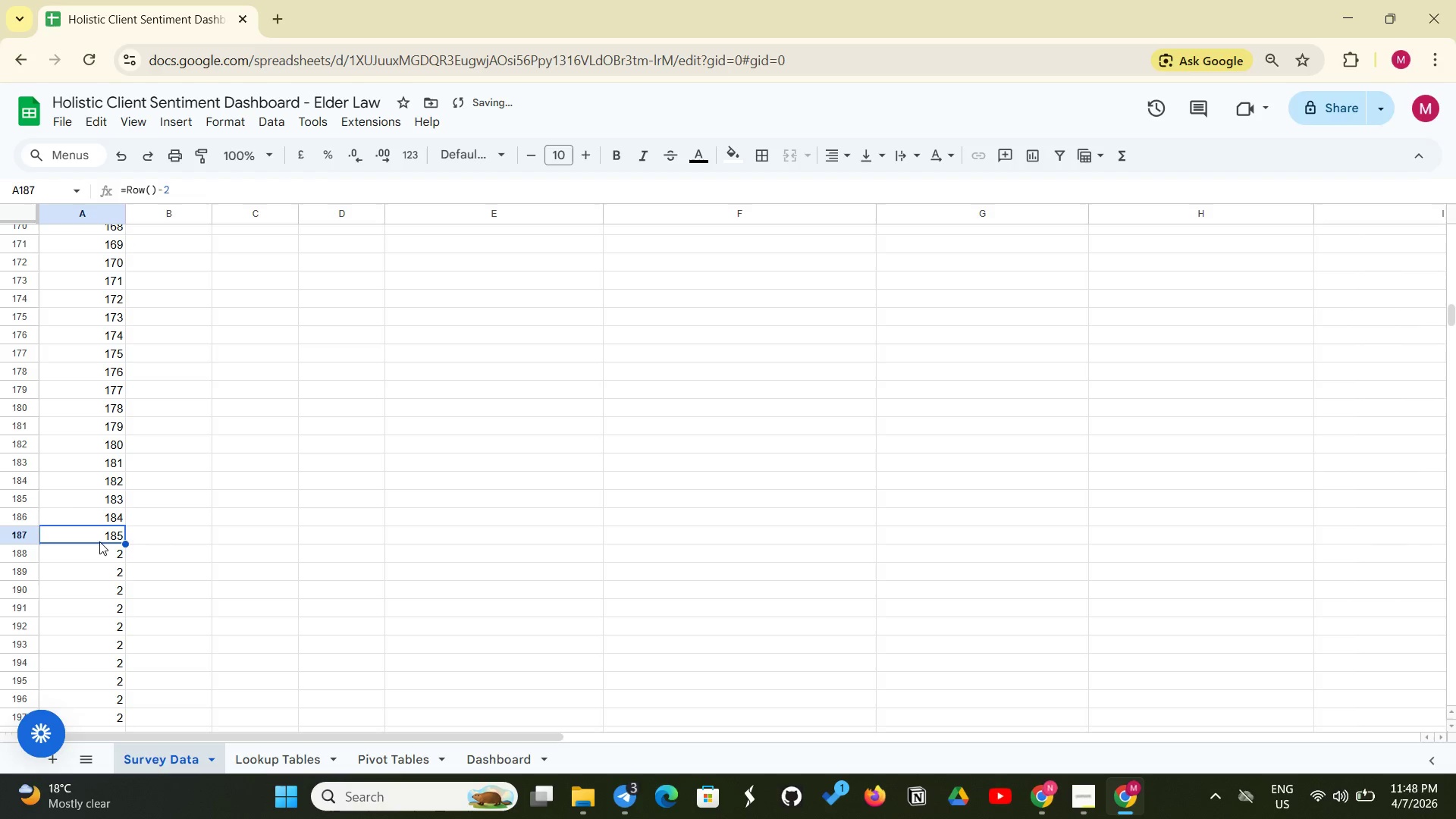 
key(Enter)
 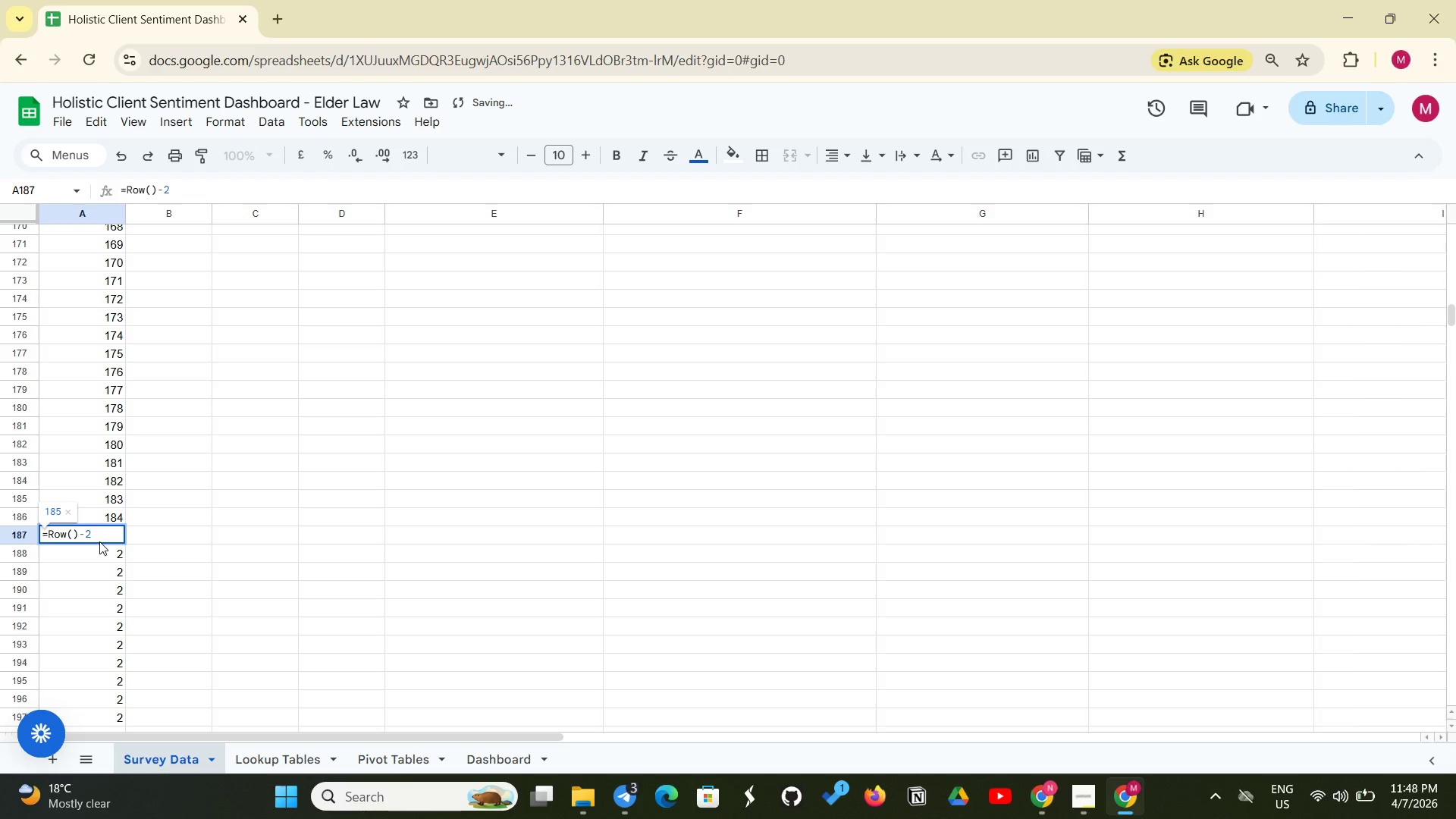 
key(Enter)
 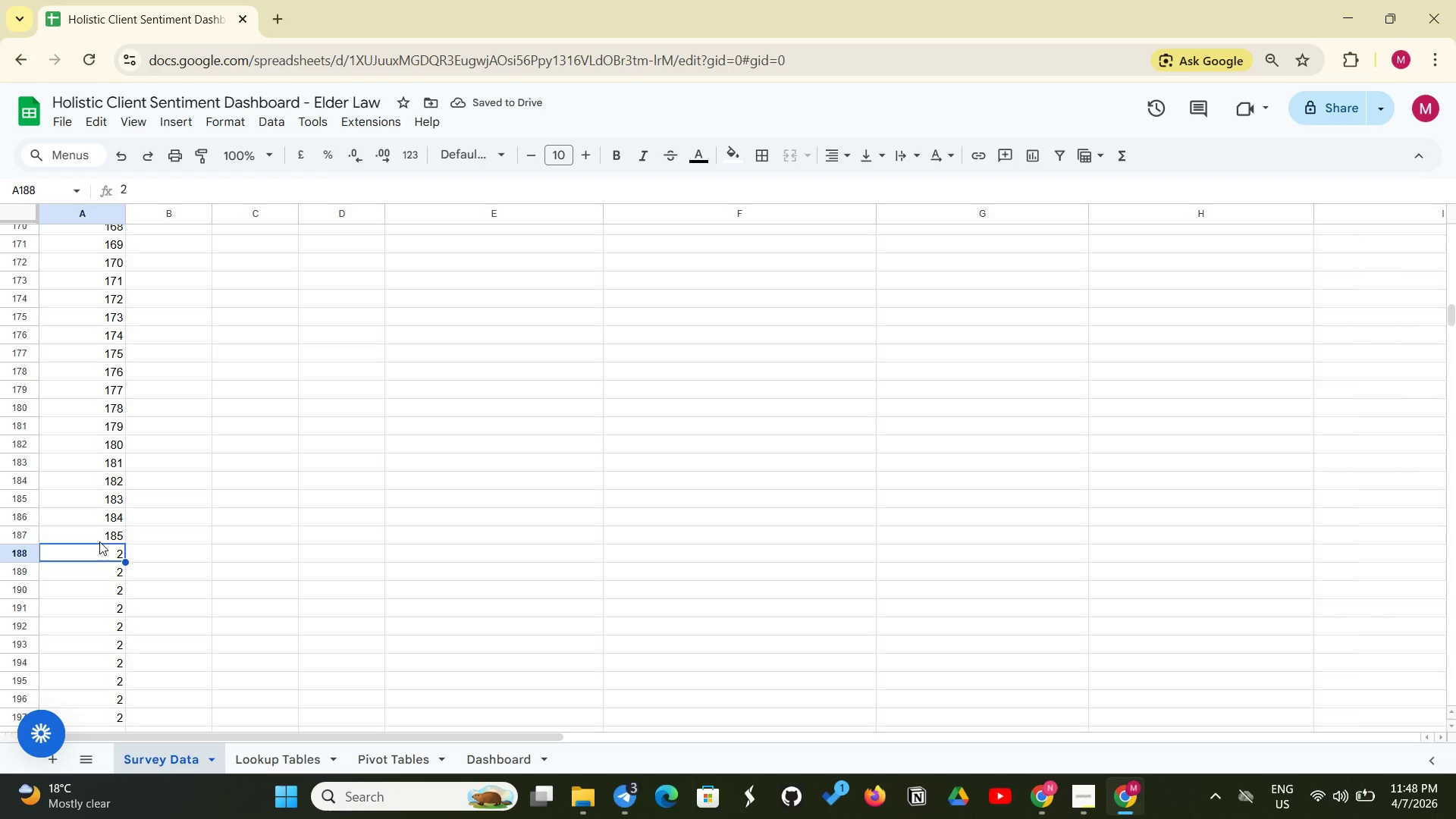 
key(Control+V)
 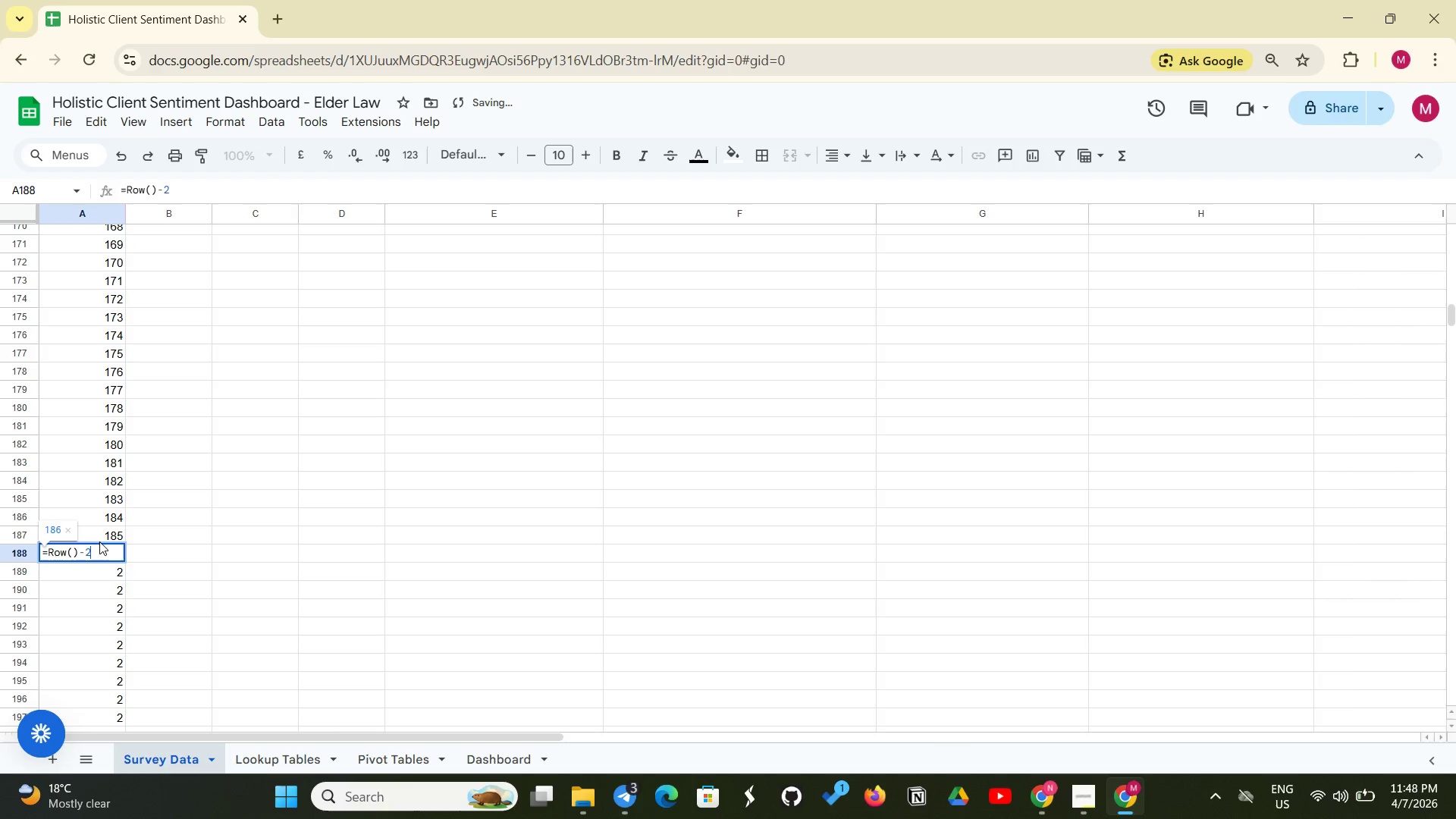 
key(Enter)
 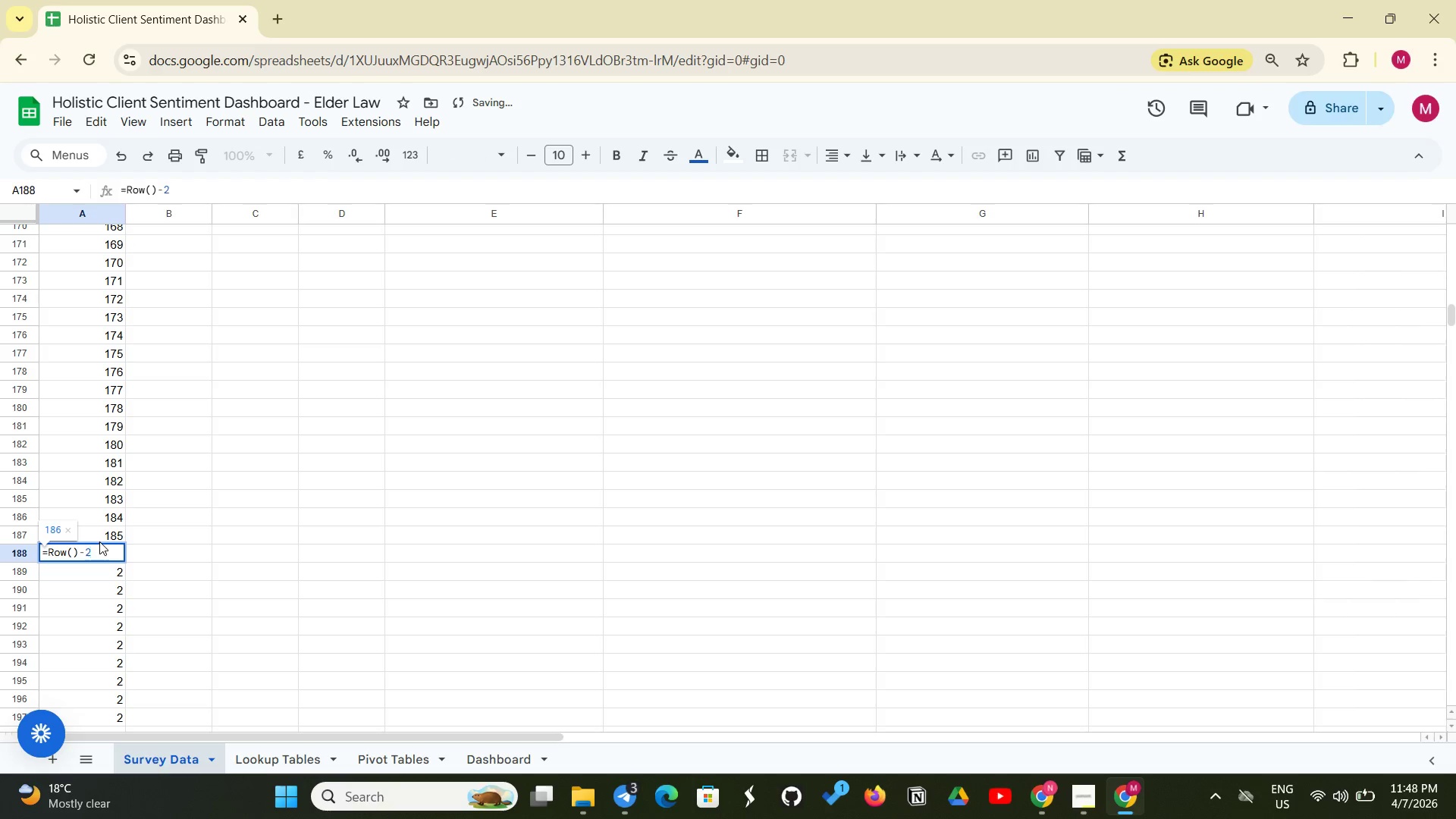 
key(Enter)
 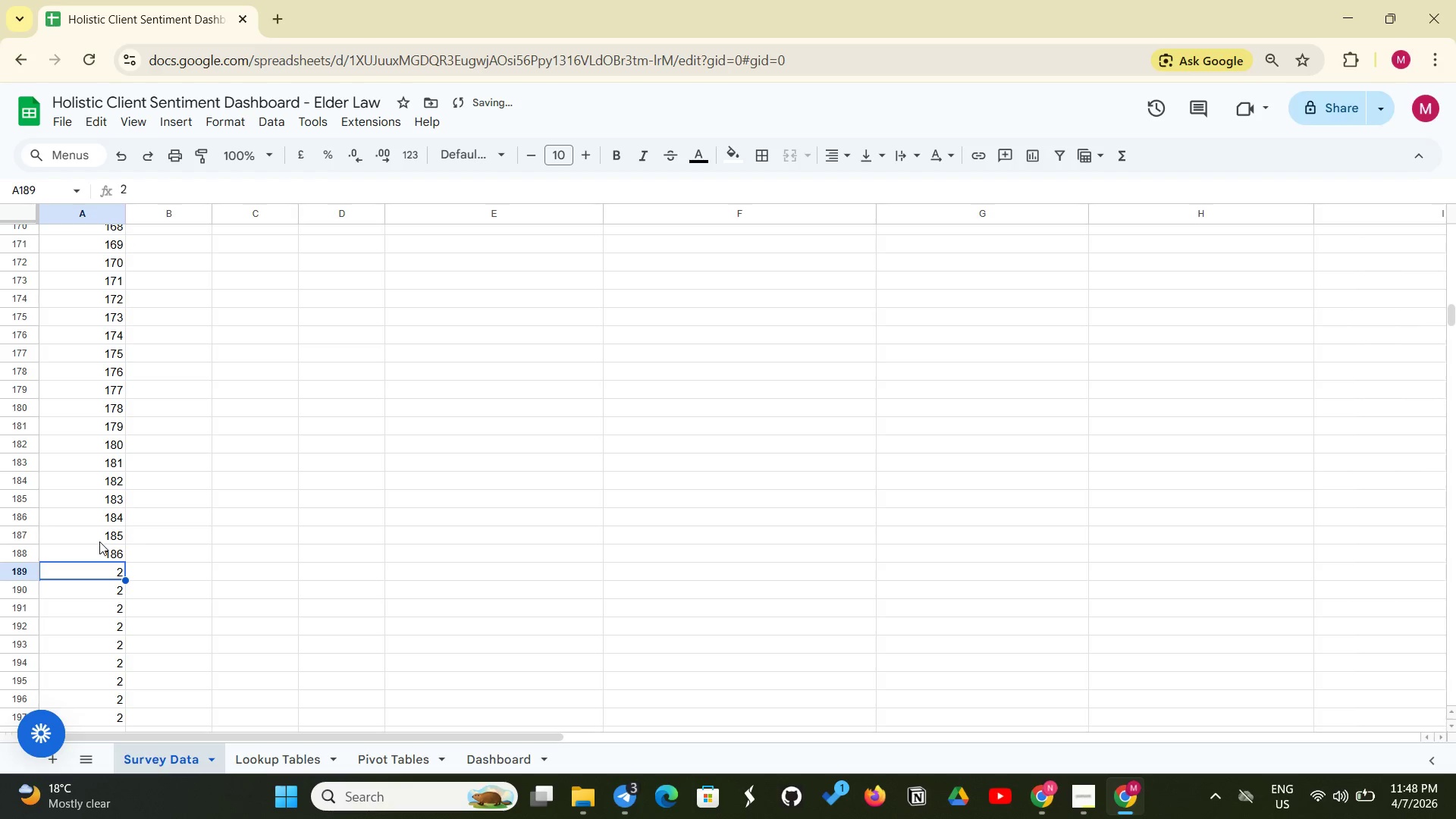 
key(Control+ControlLeft)
 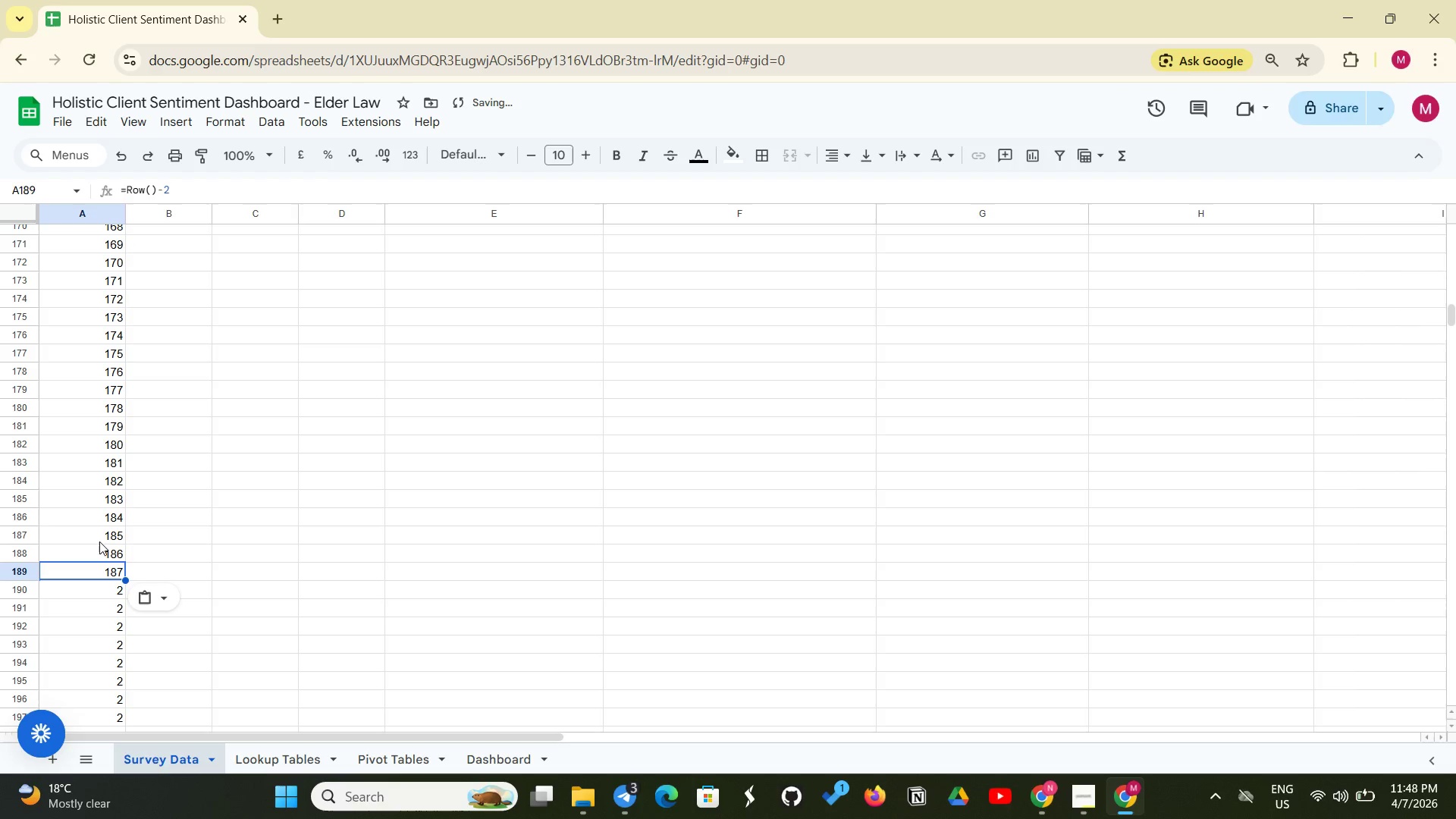 
key(Control+V)
 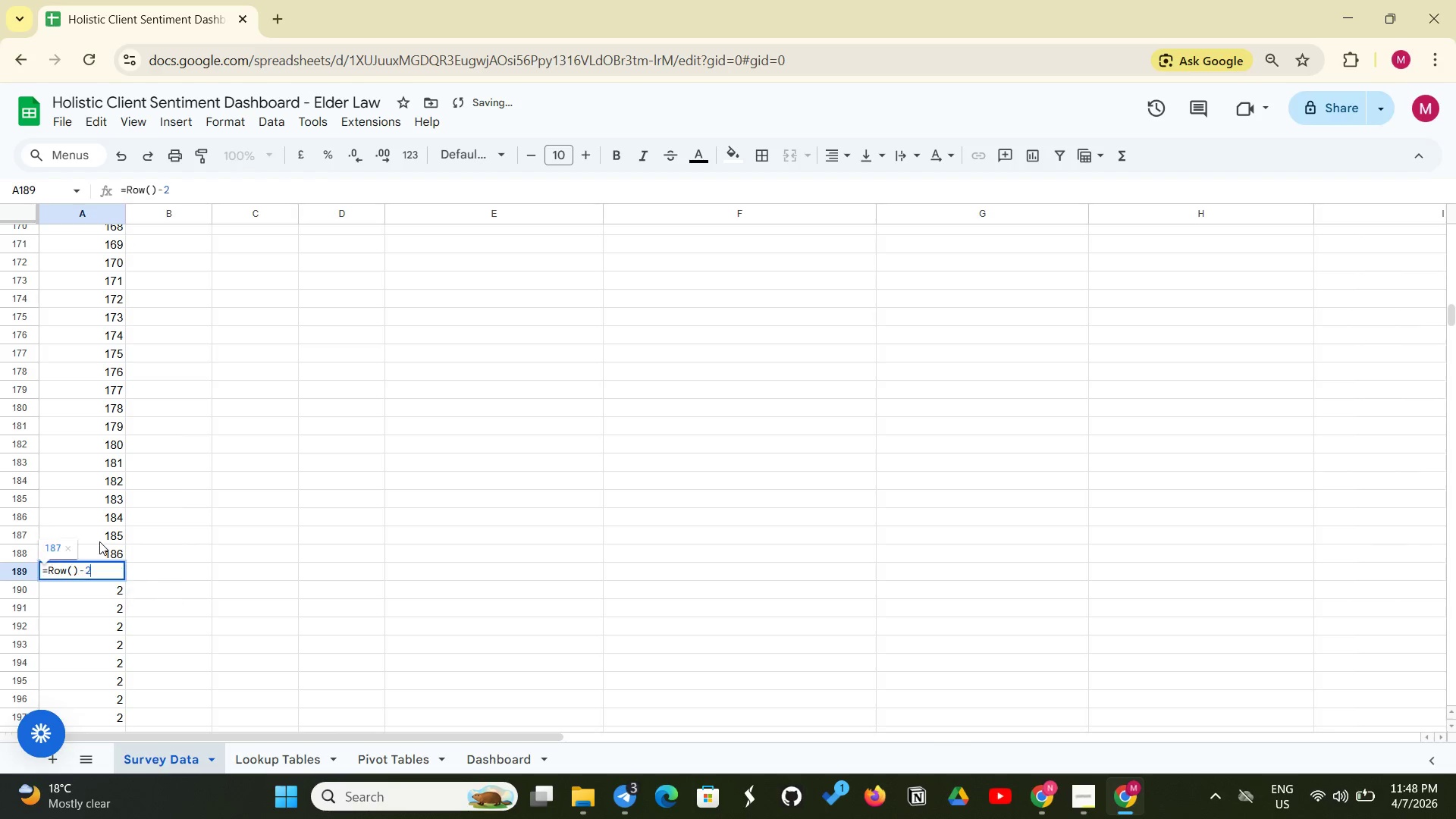 
key(Enter)
 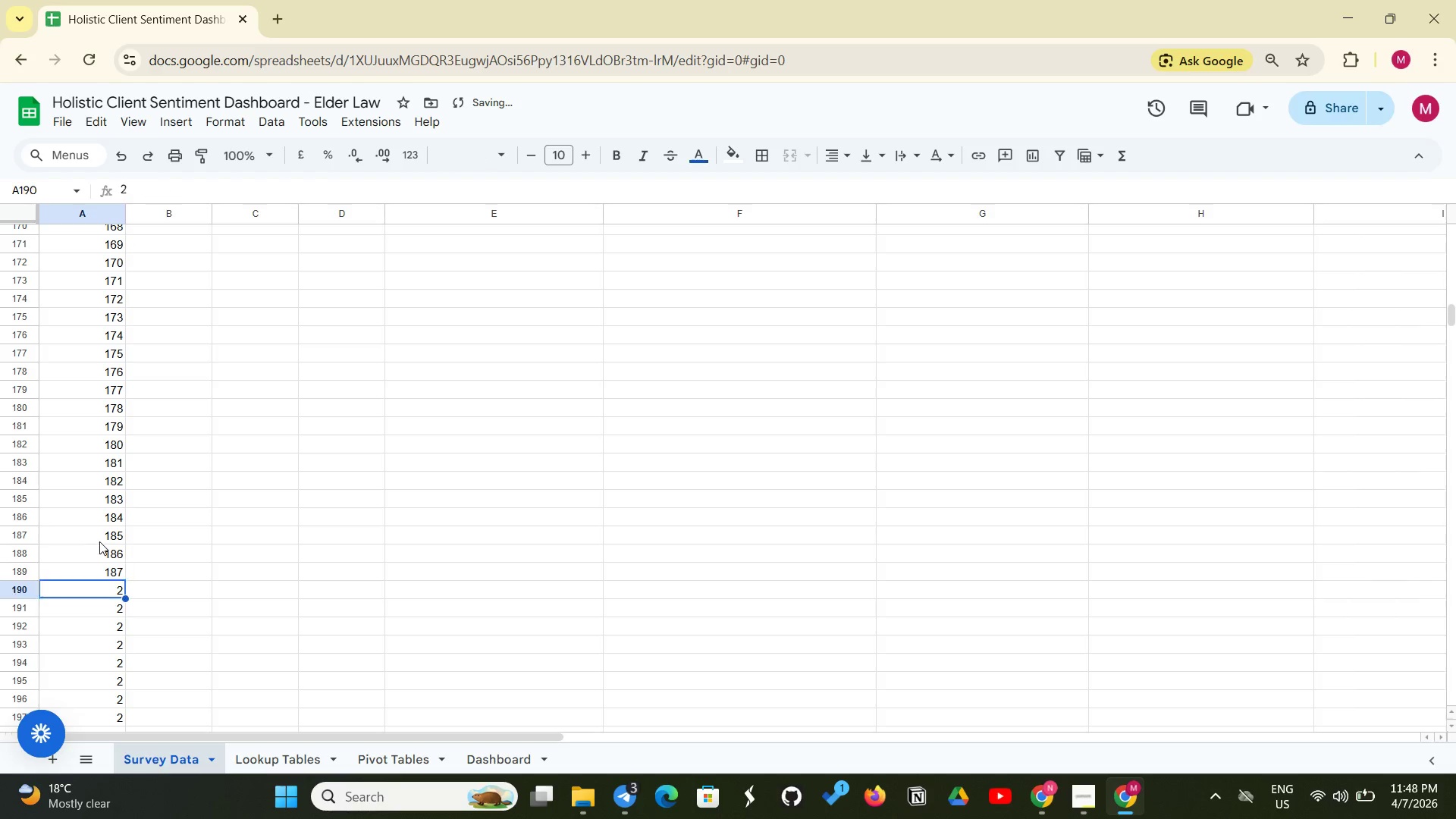 
key(Enter)
 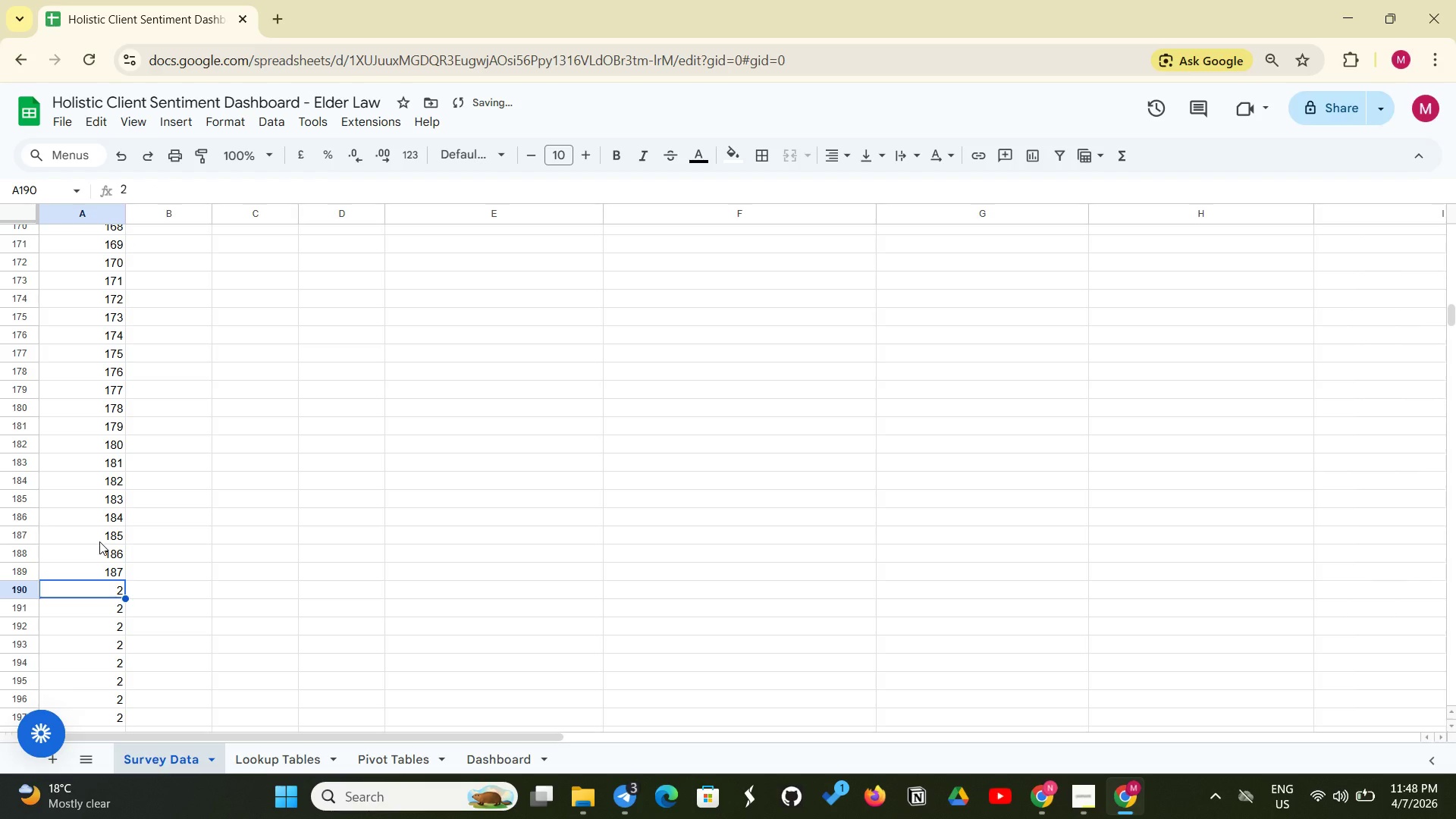 
key(Control+ControlLeft)
 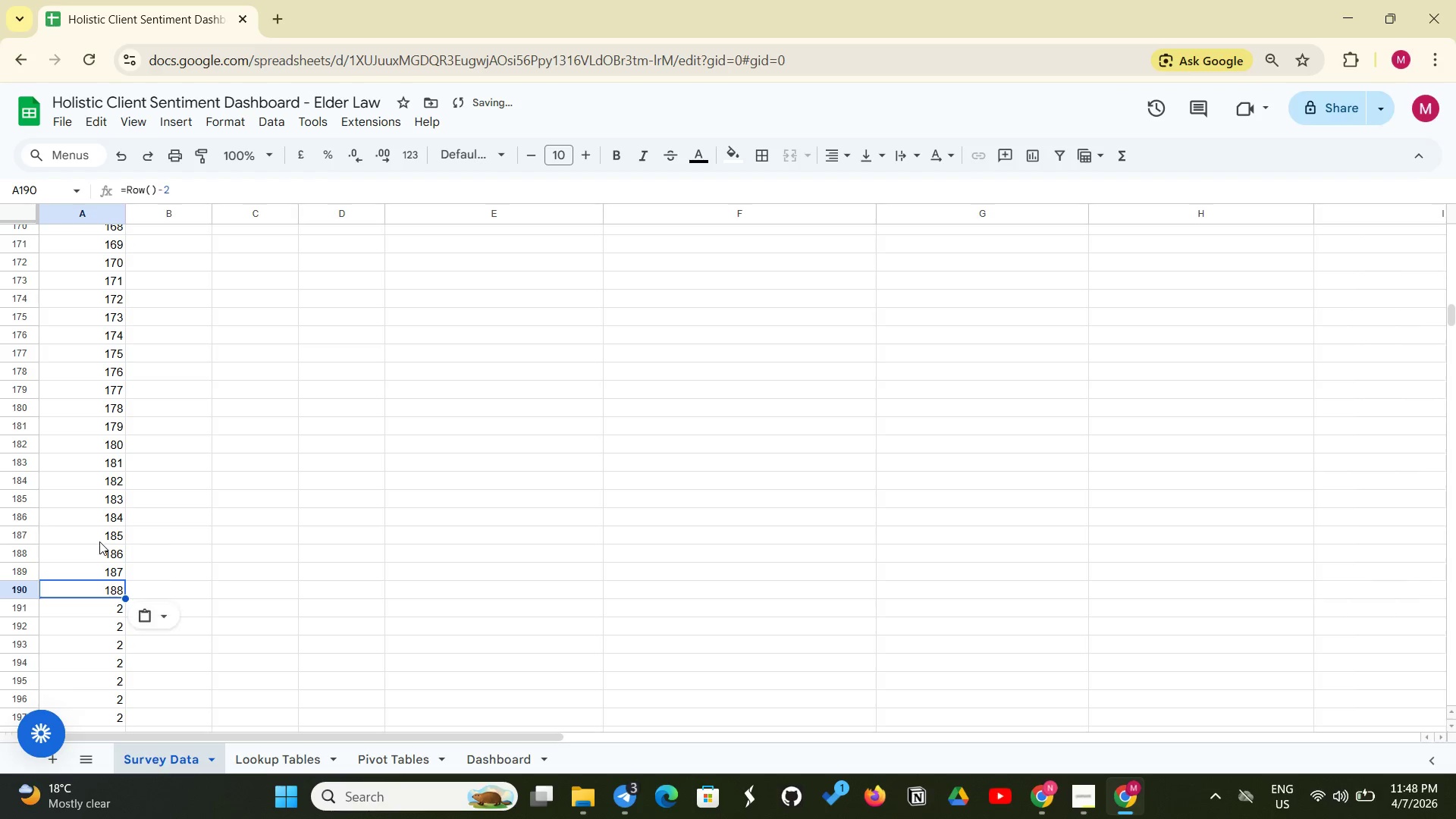 
key(Control+V)
 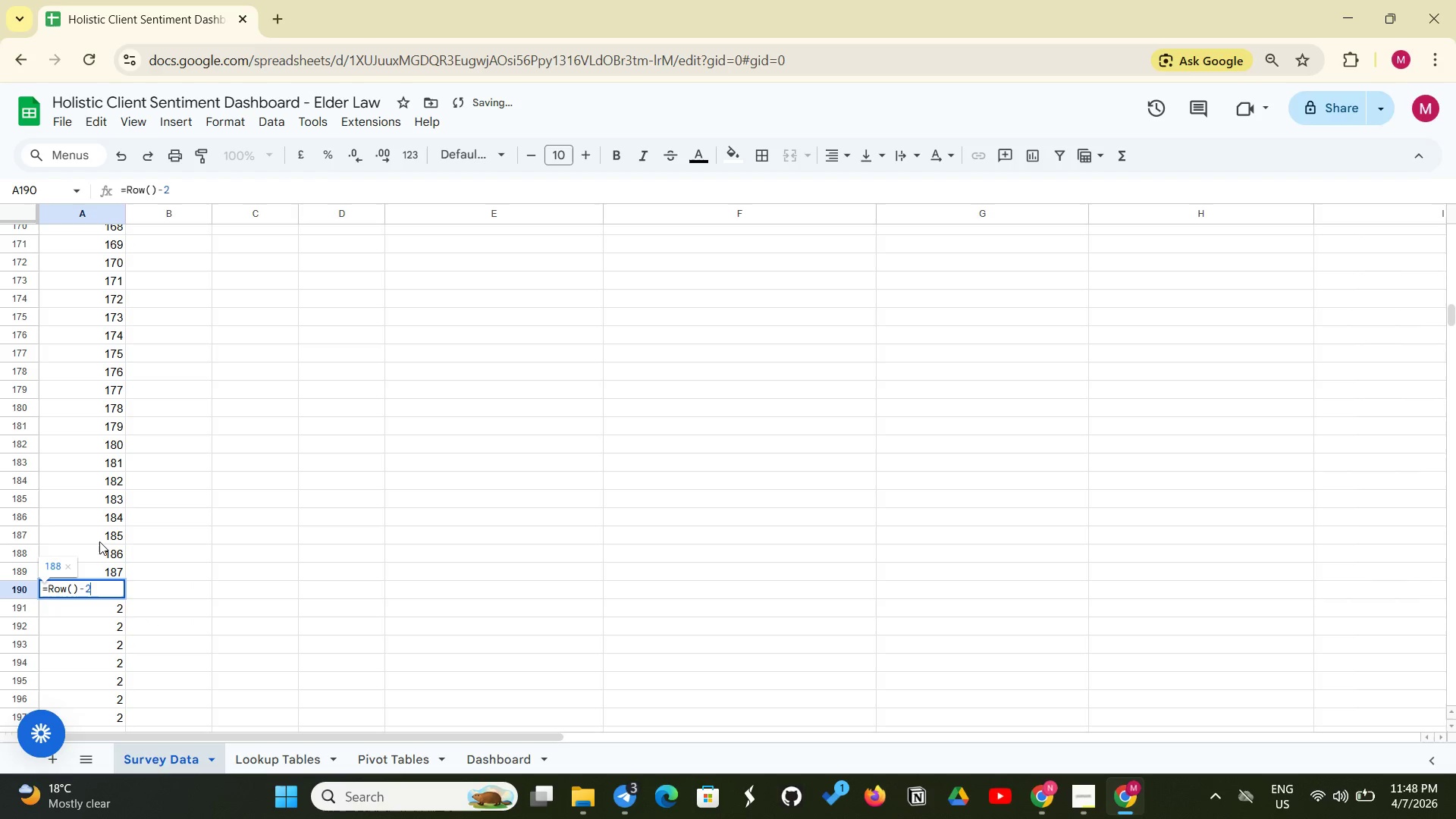 
key(Enter)
 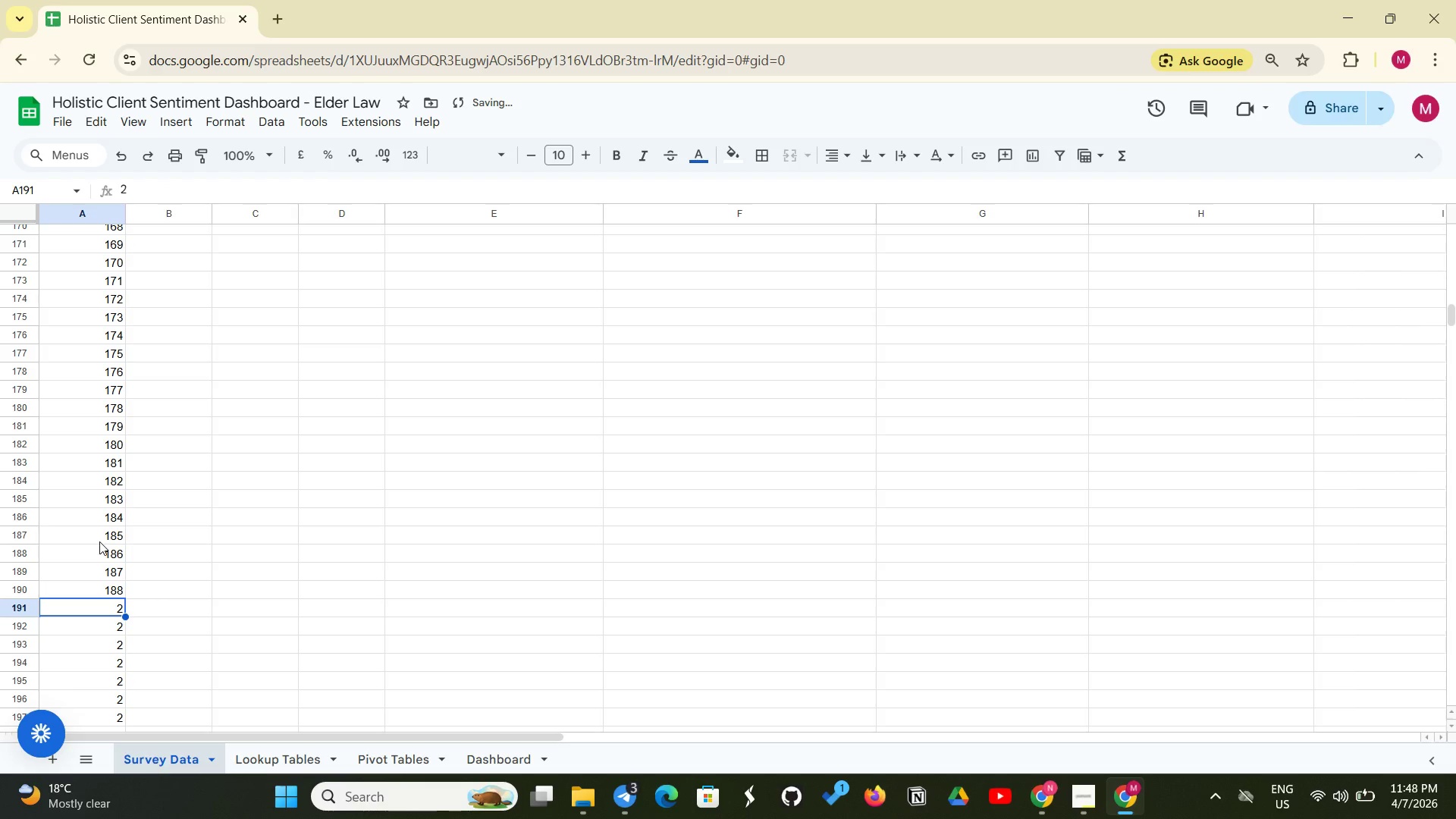 
key(Enter)
 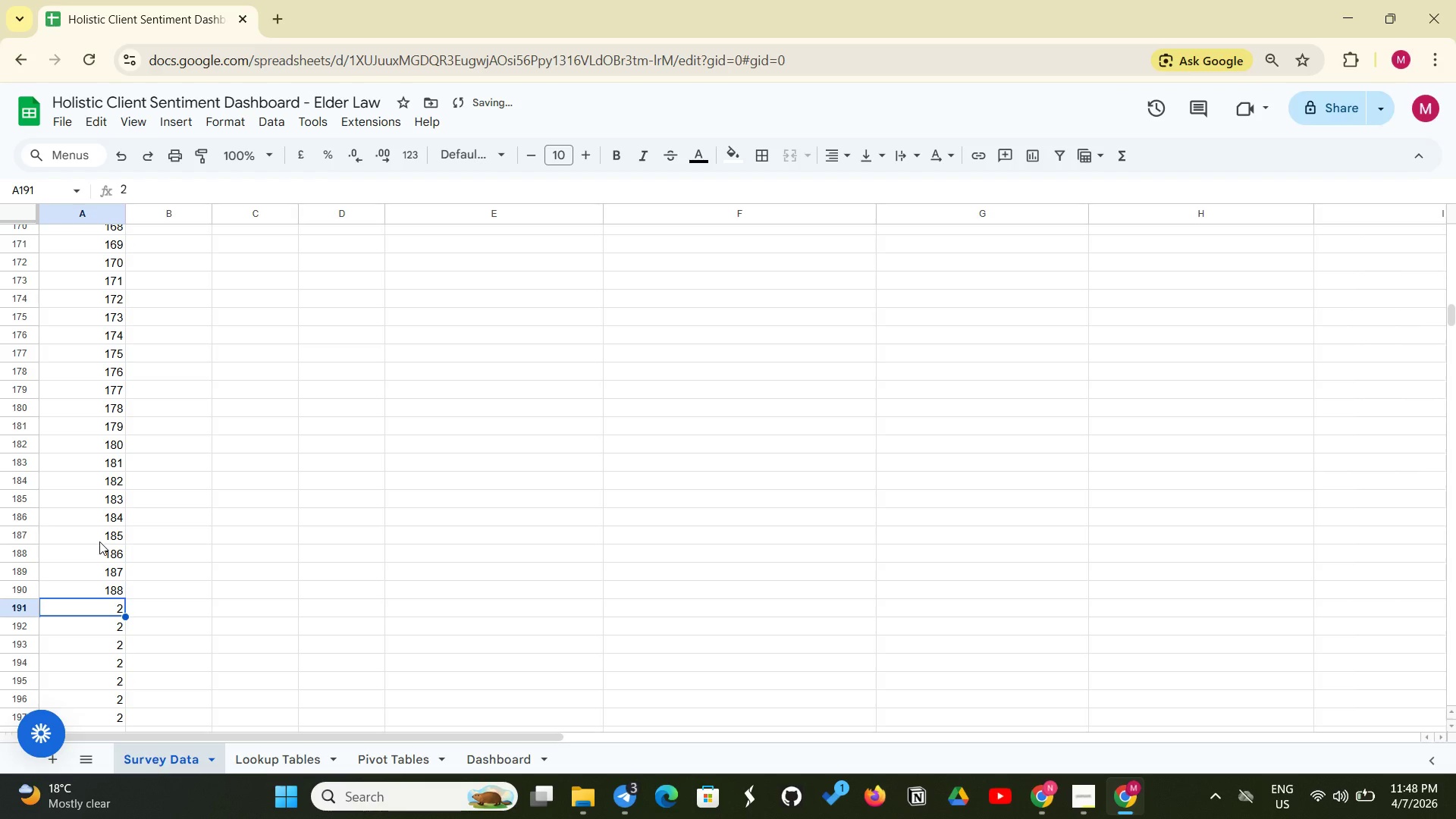 
key(Control+V)
 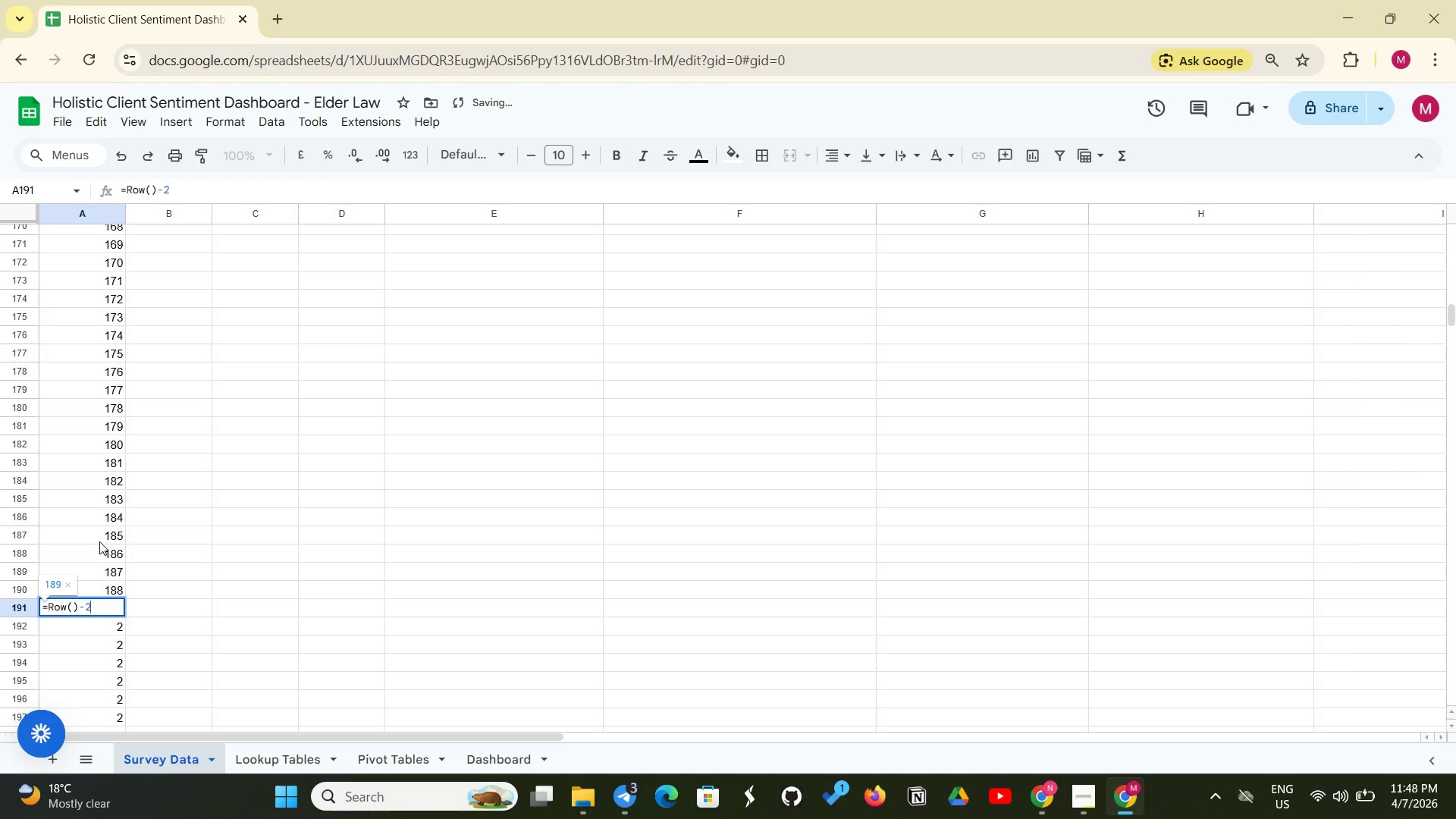 
key(Enter)
 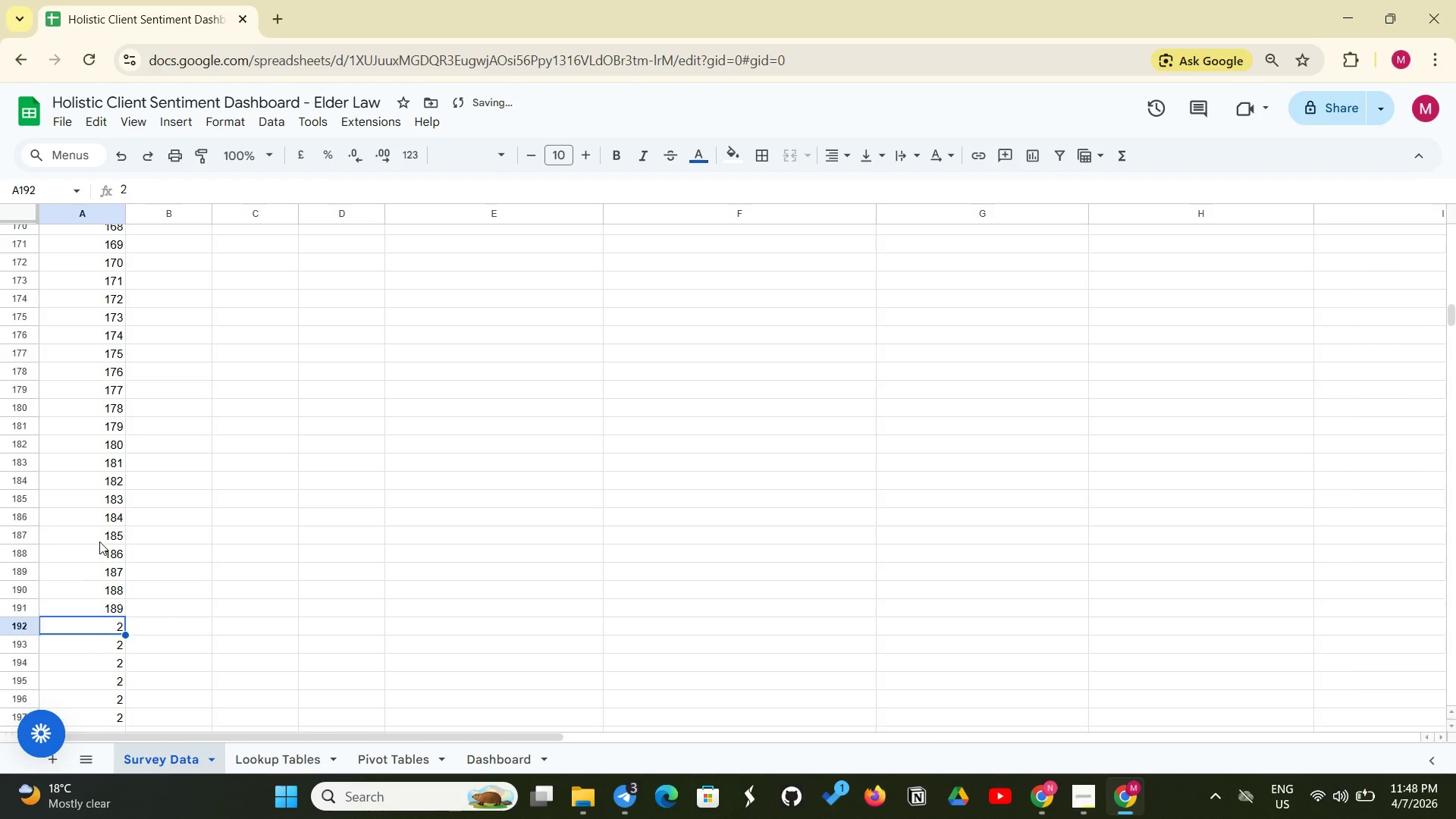 
key(Enter)
 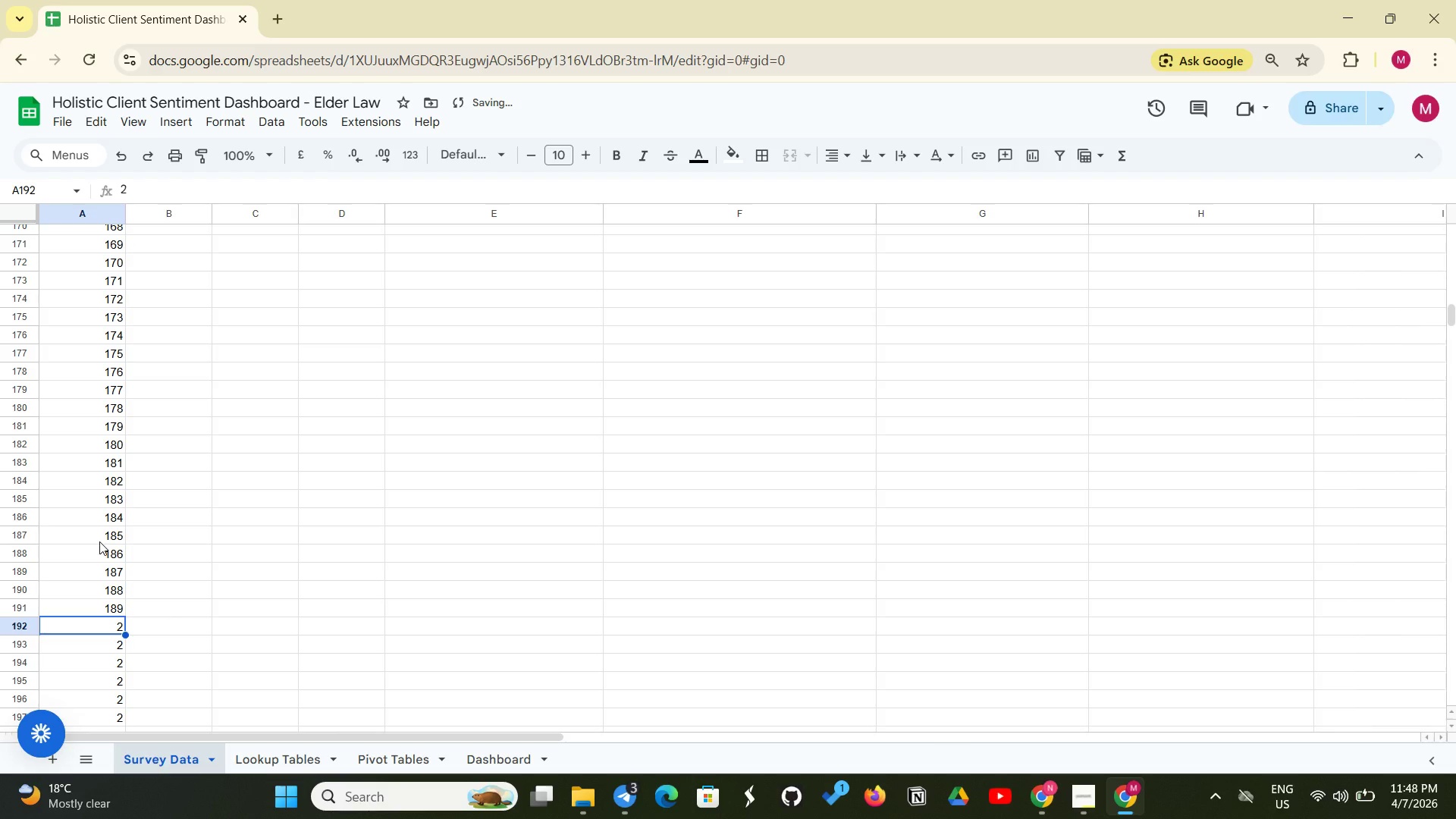 
key(Control+V)
 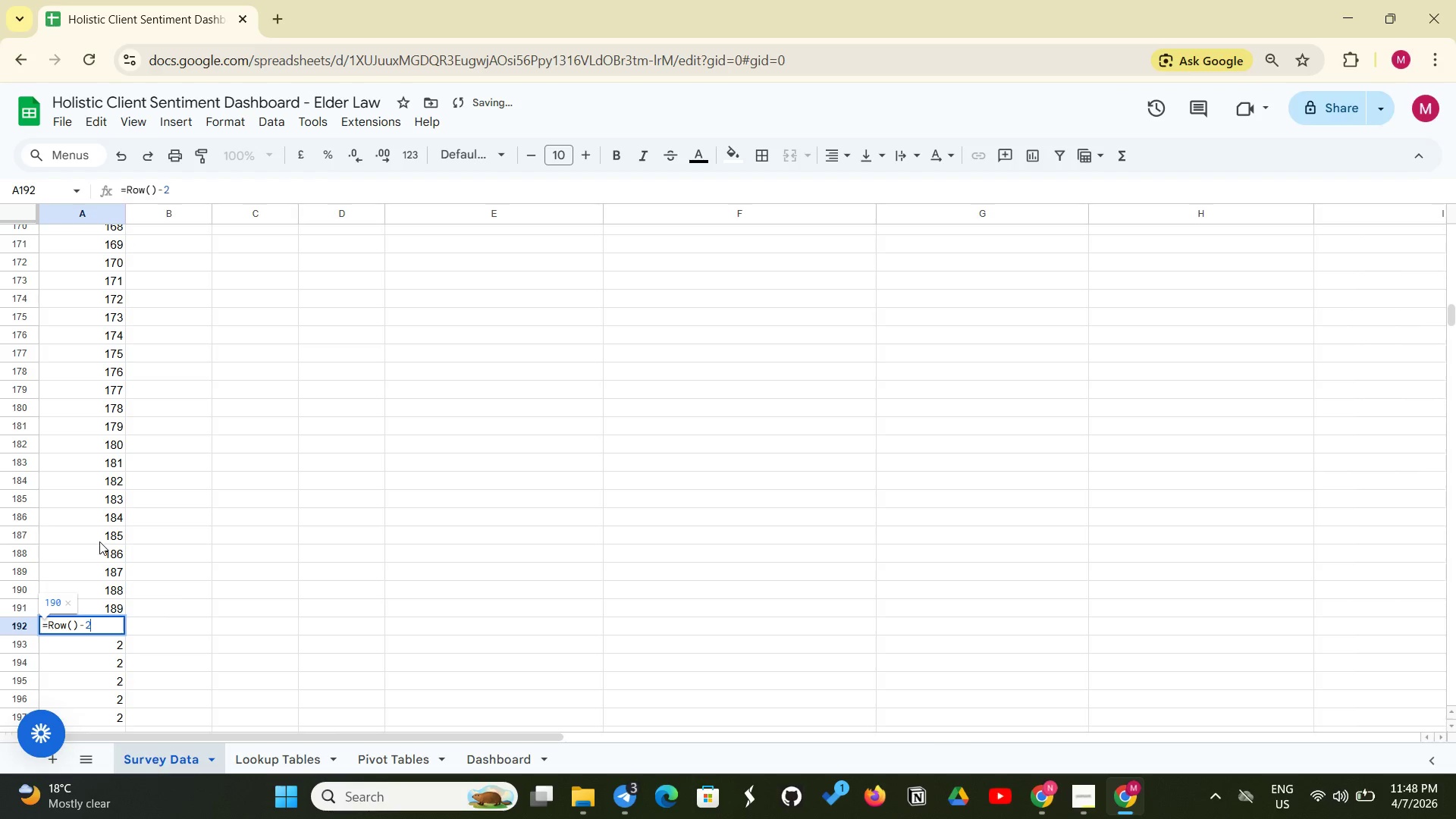 
hold_key(key=Enter, duration=0.33)
 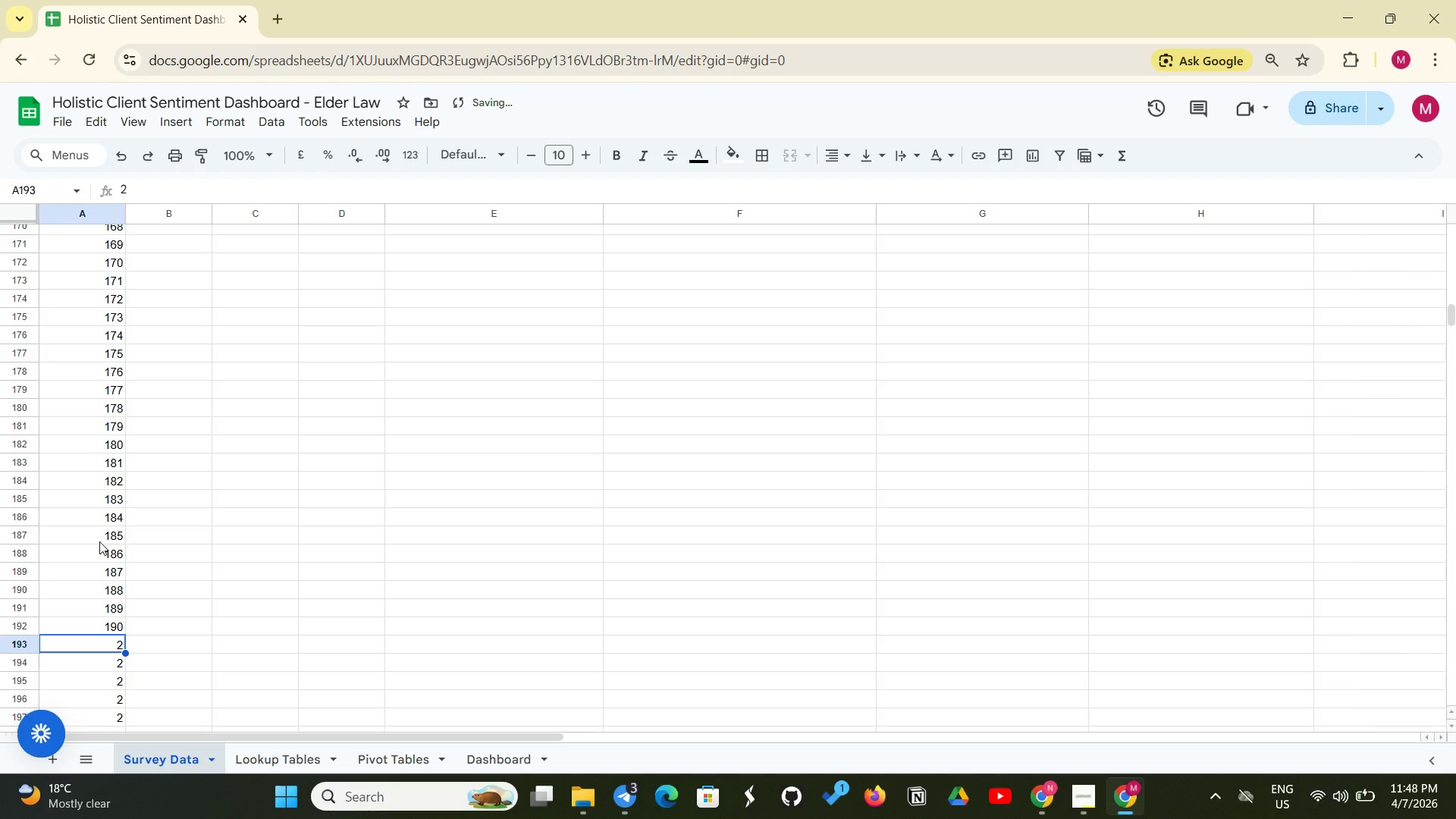 
key(Control+V)
 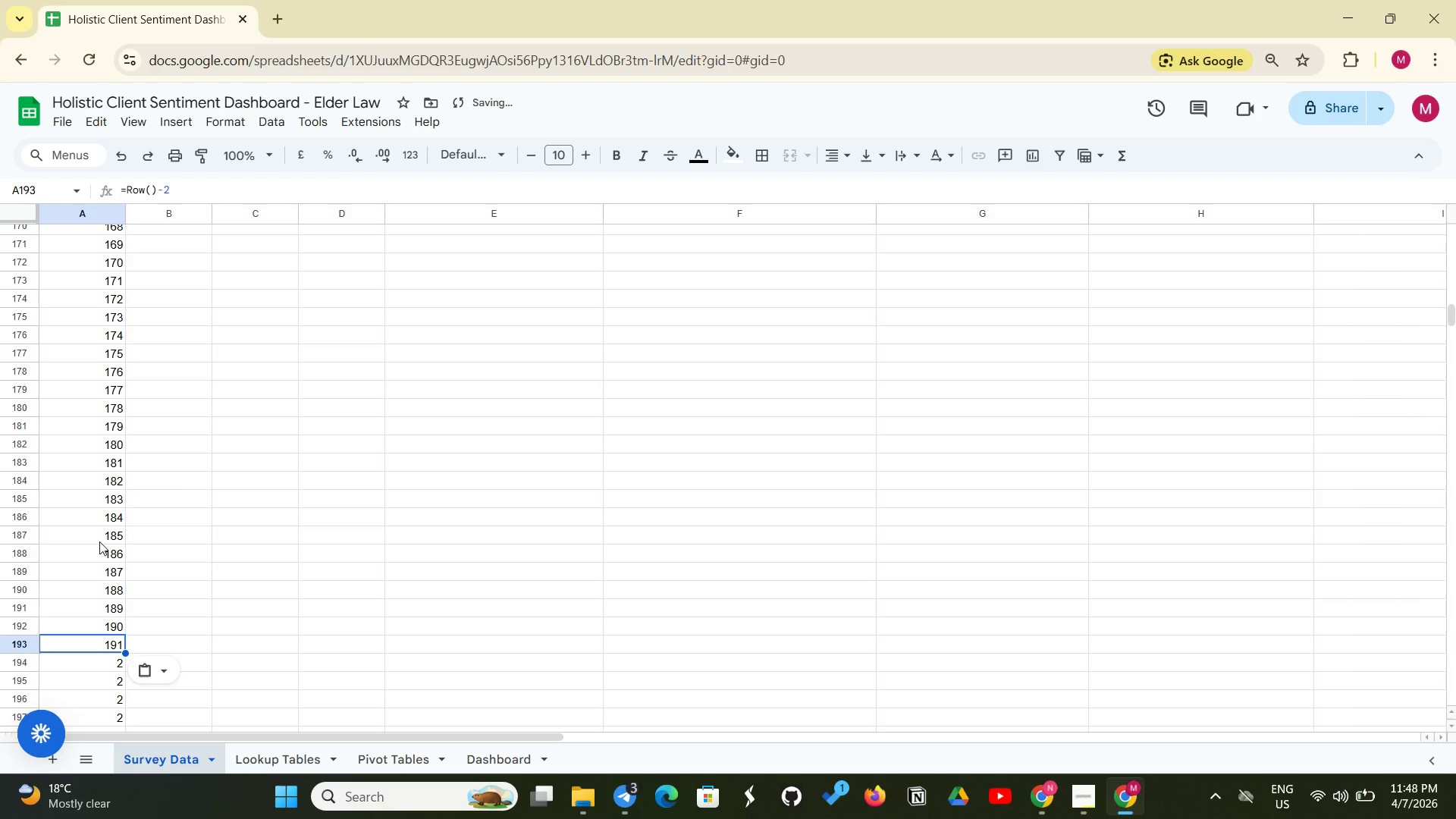 
key(Enter)
 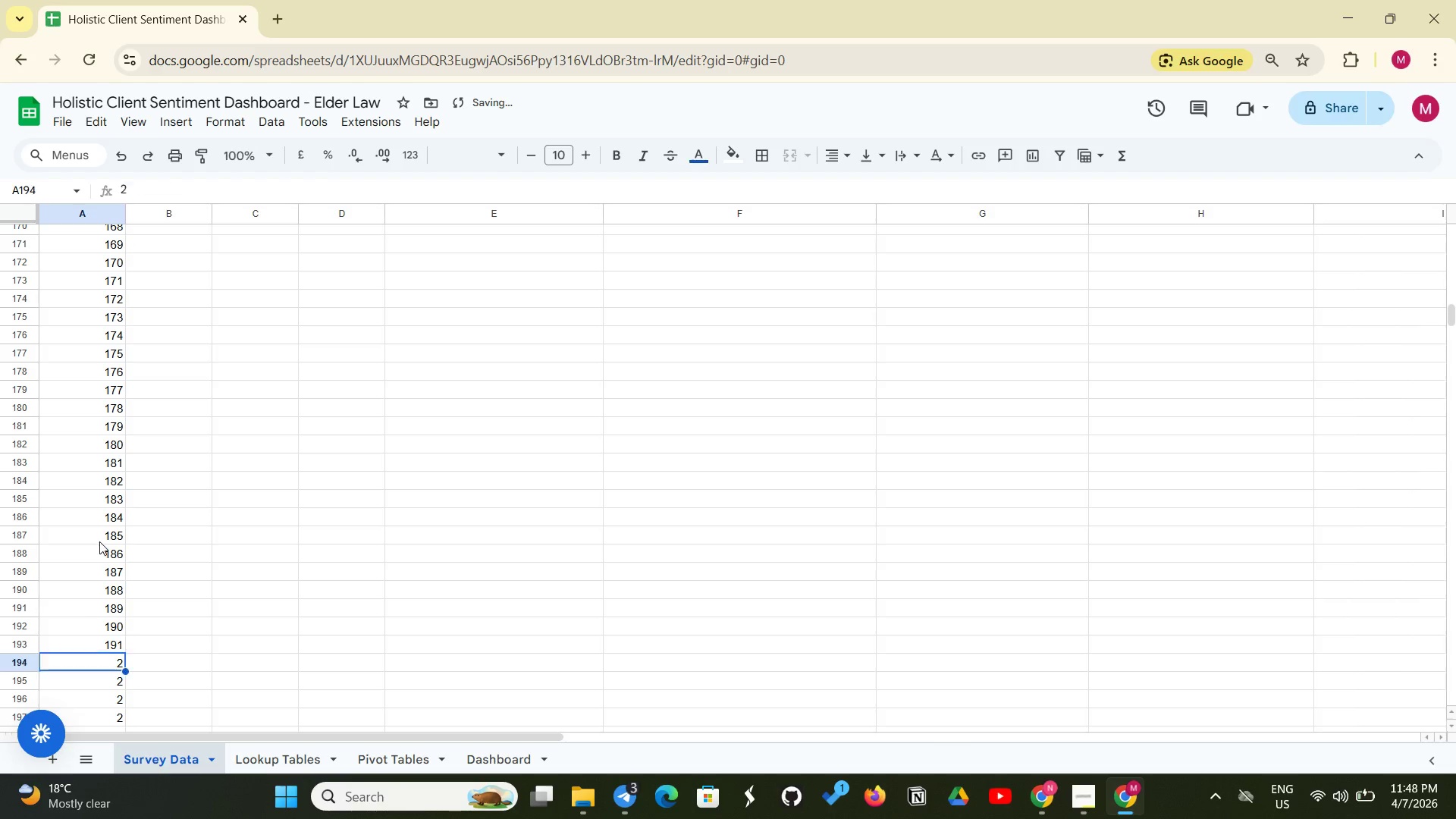 
key(Enter)
 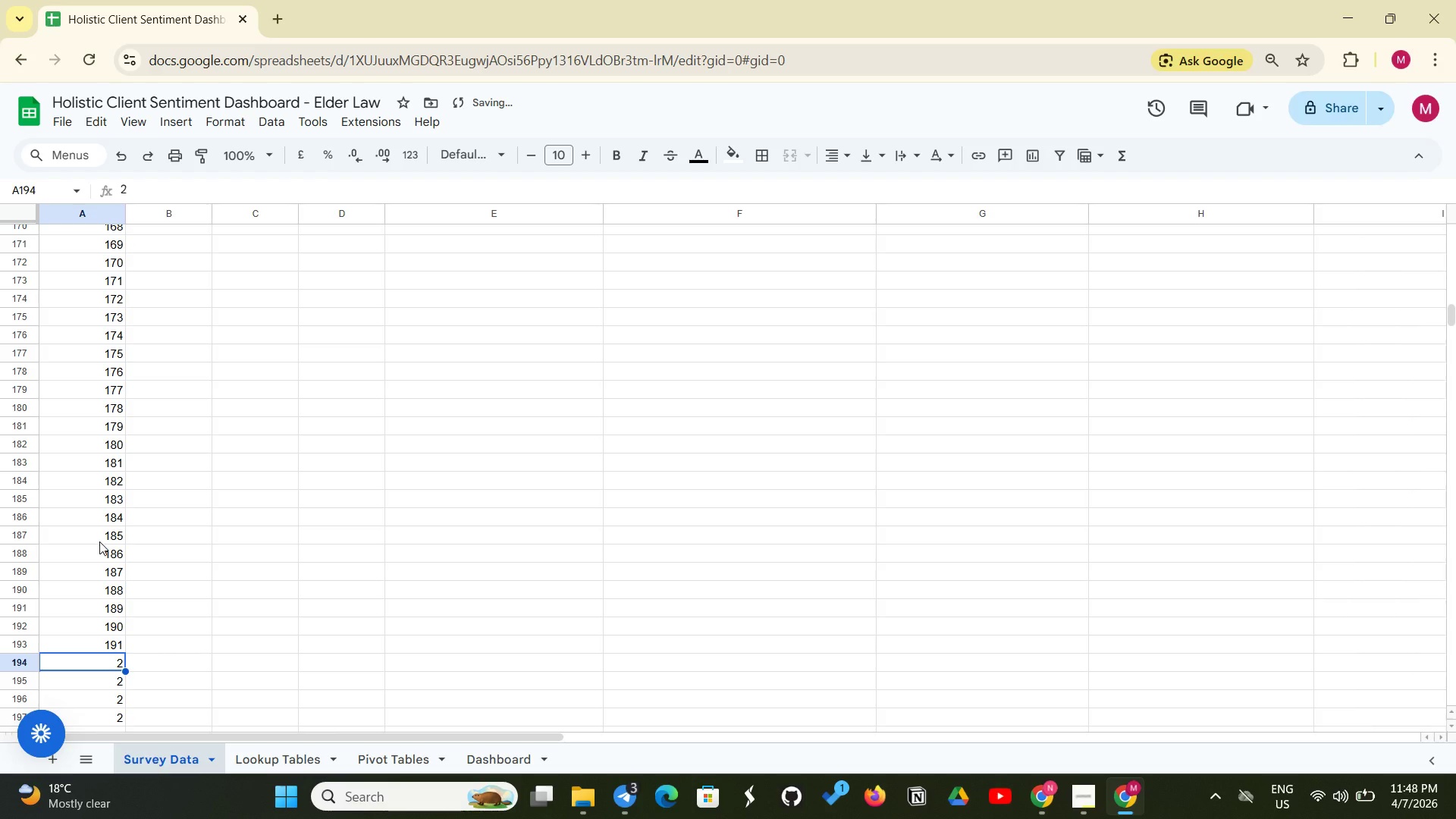 
key(Control+V)
 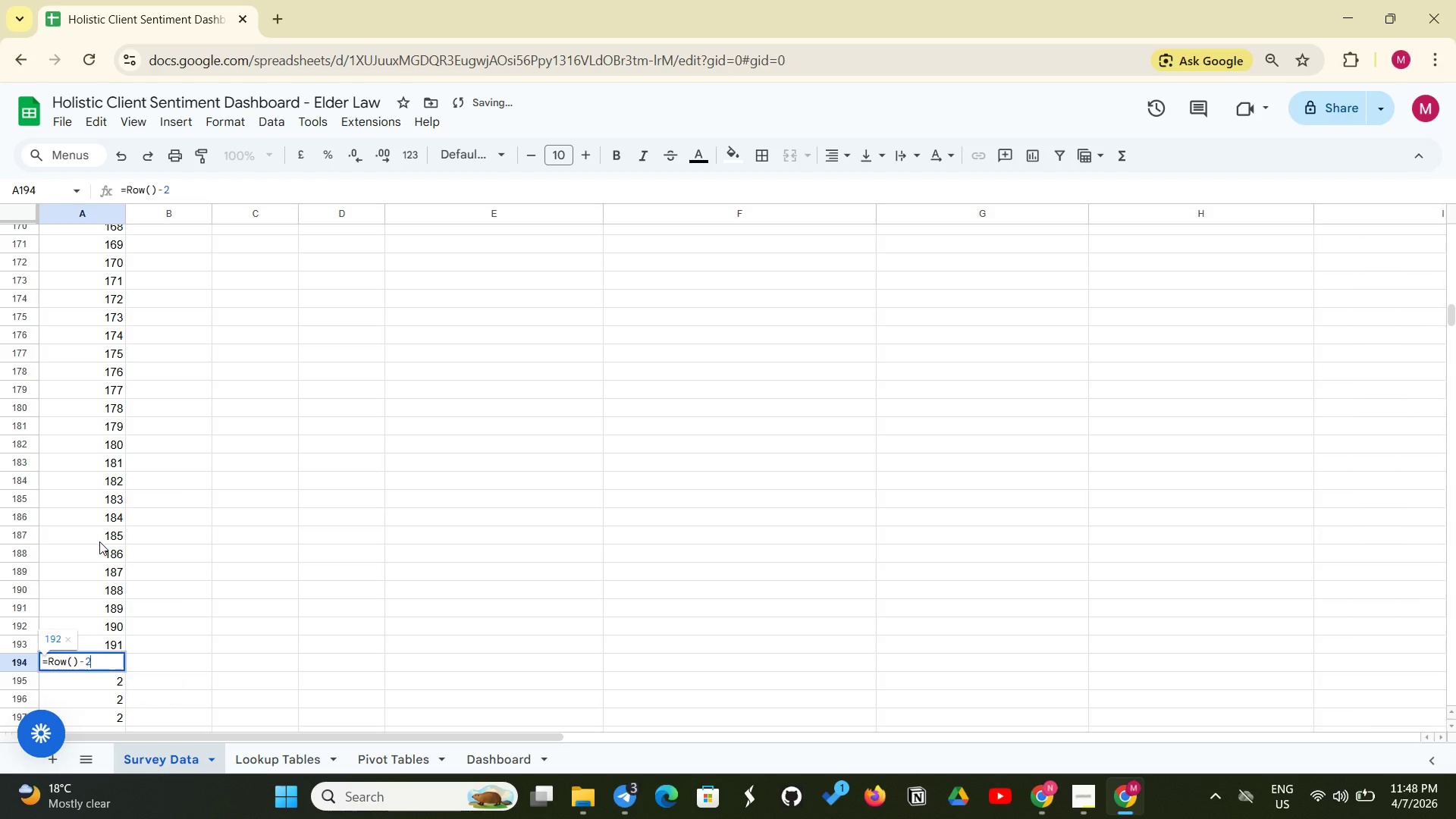 
key(Enter)
 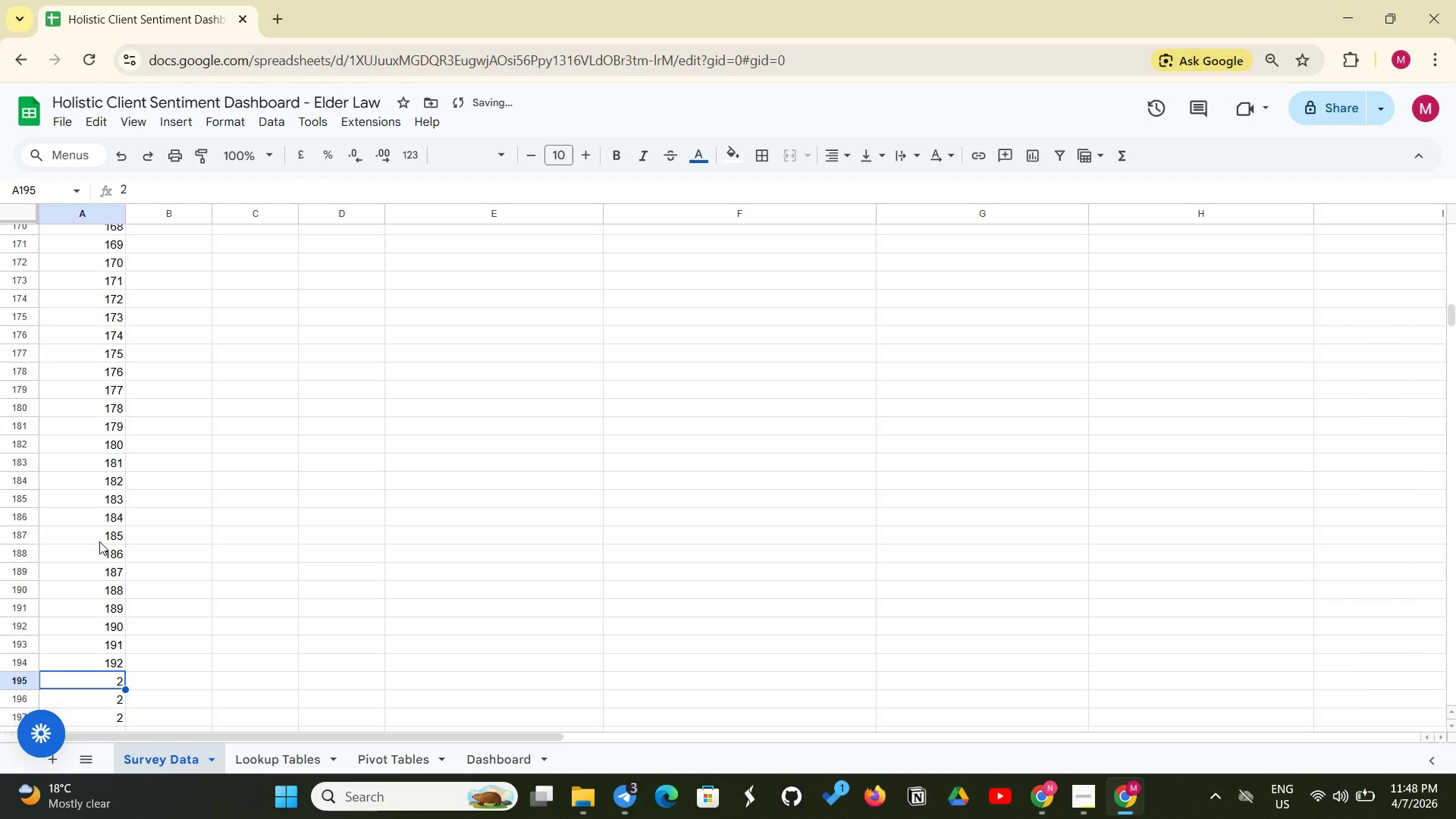 
key(Enter)
 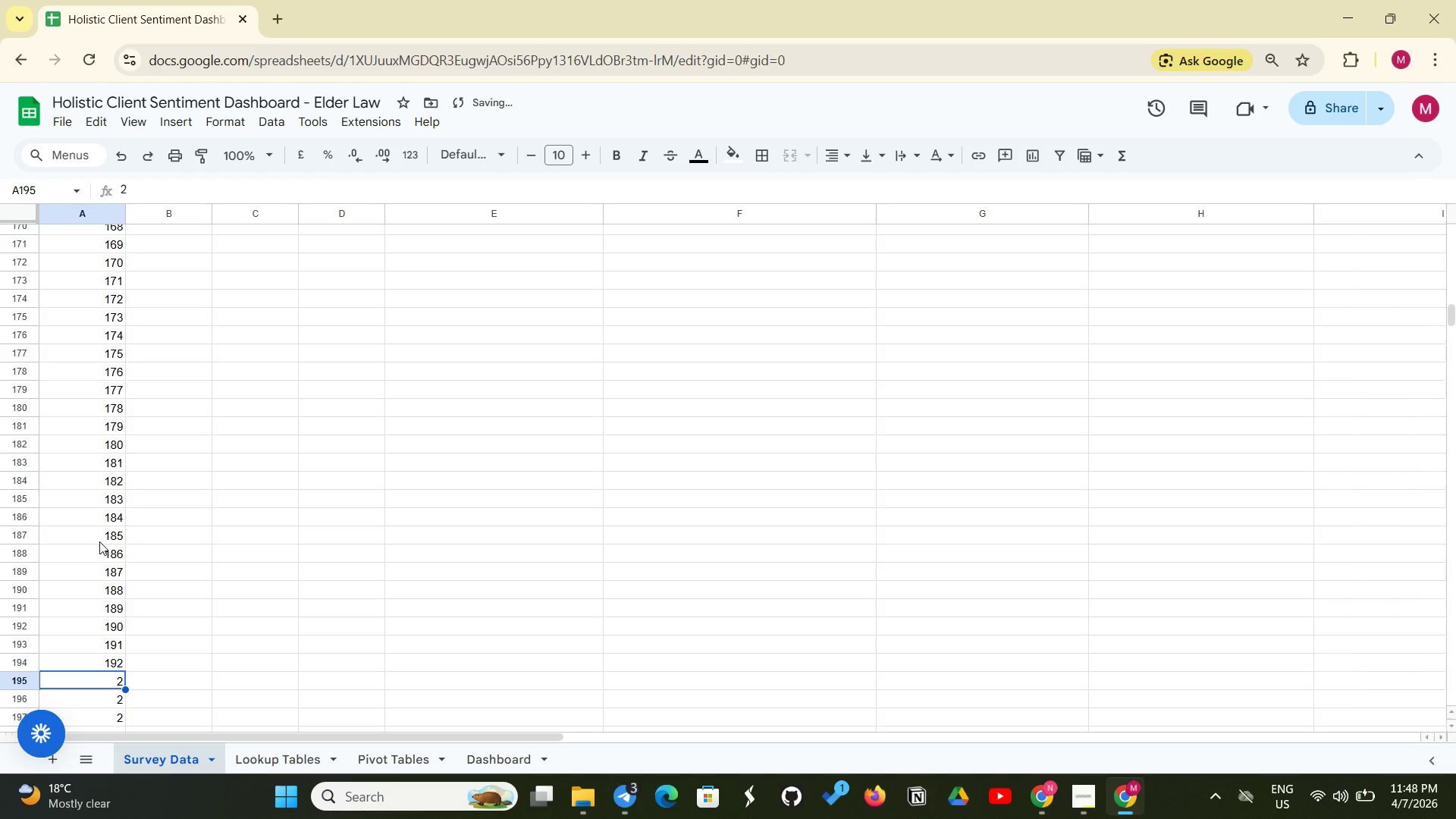 
key(Control+ControlLeft)
 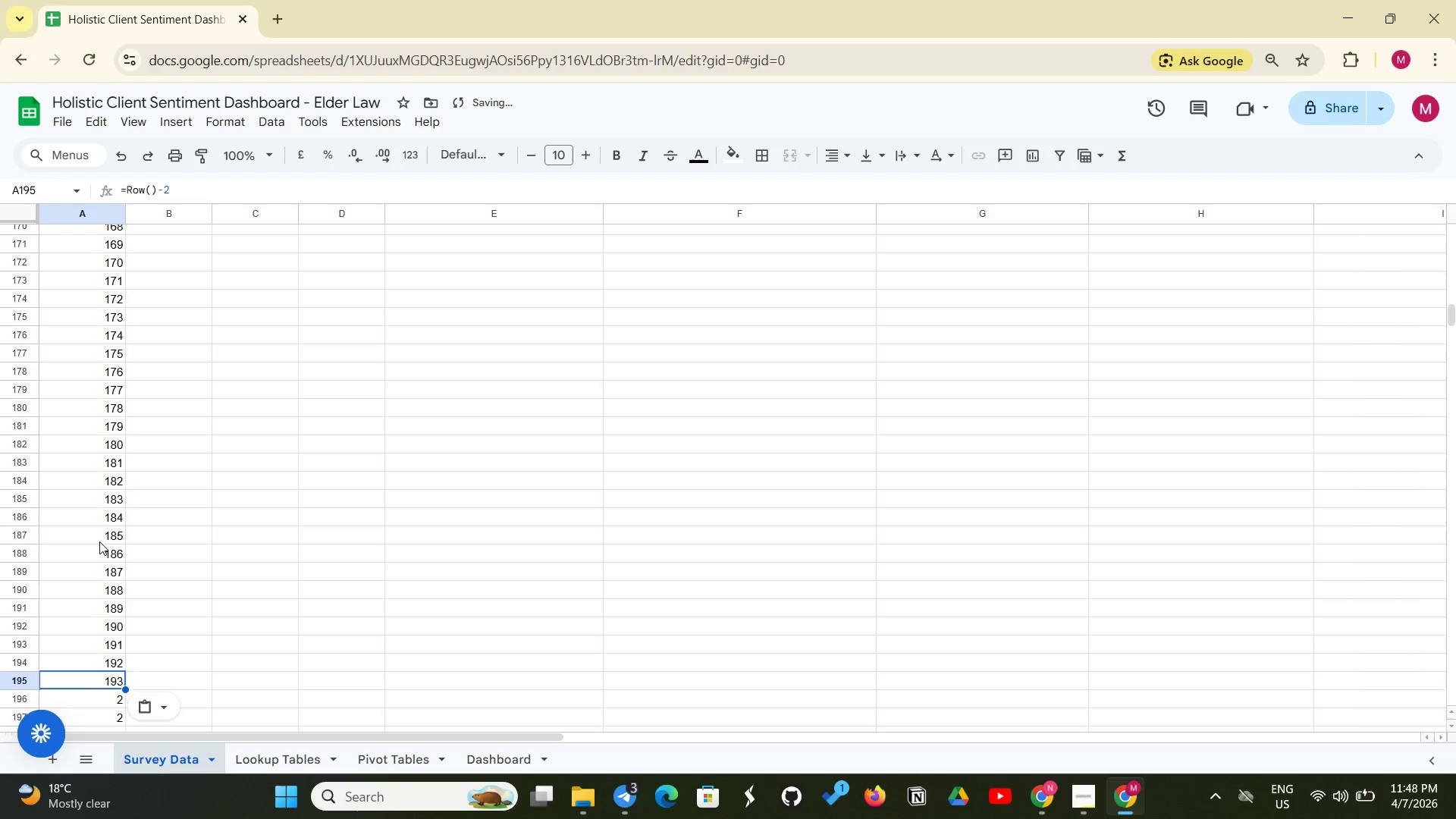 
key(Control+V)
 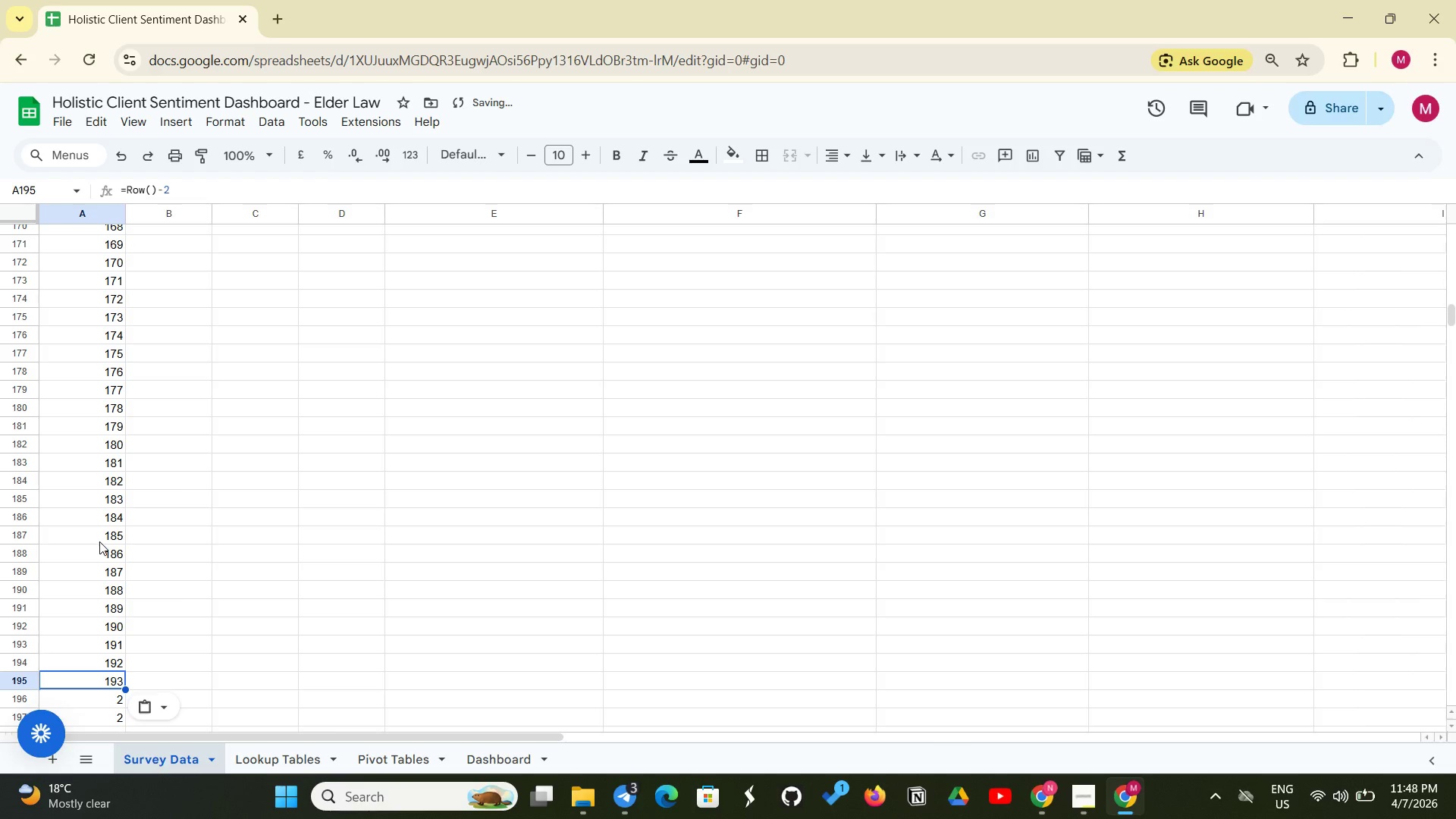 
key(Enter)
 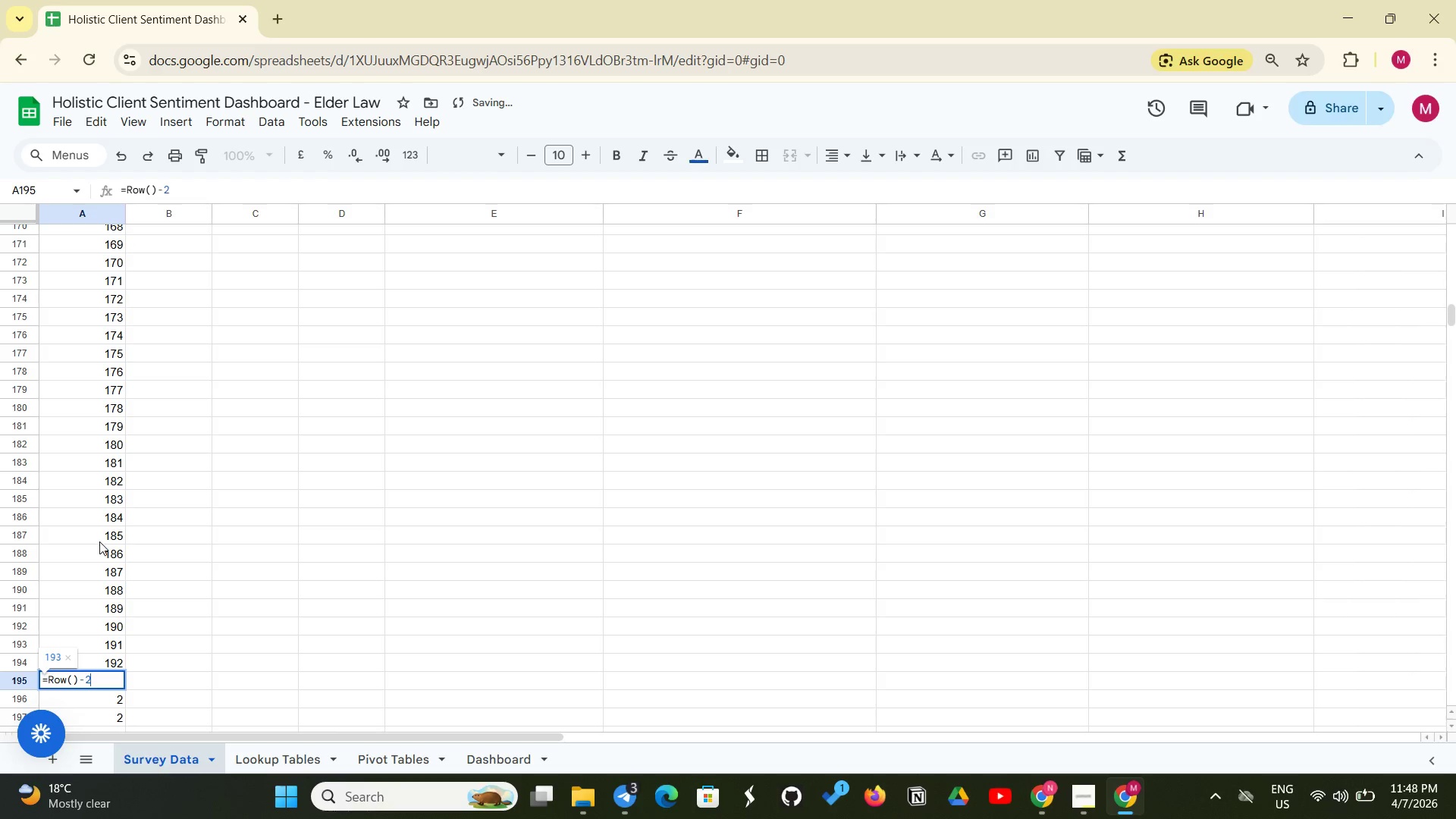 
hold_key(key=ControlLeft, duration=0.52)
 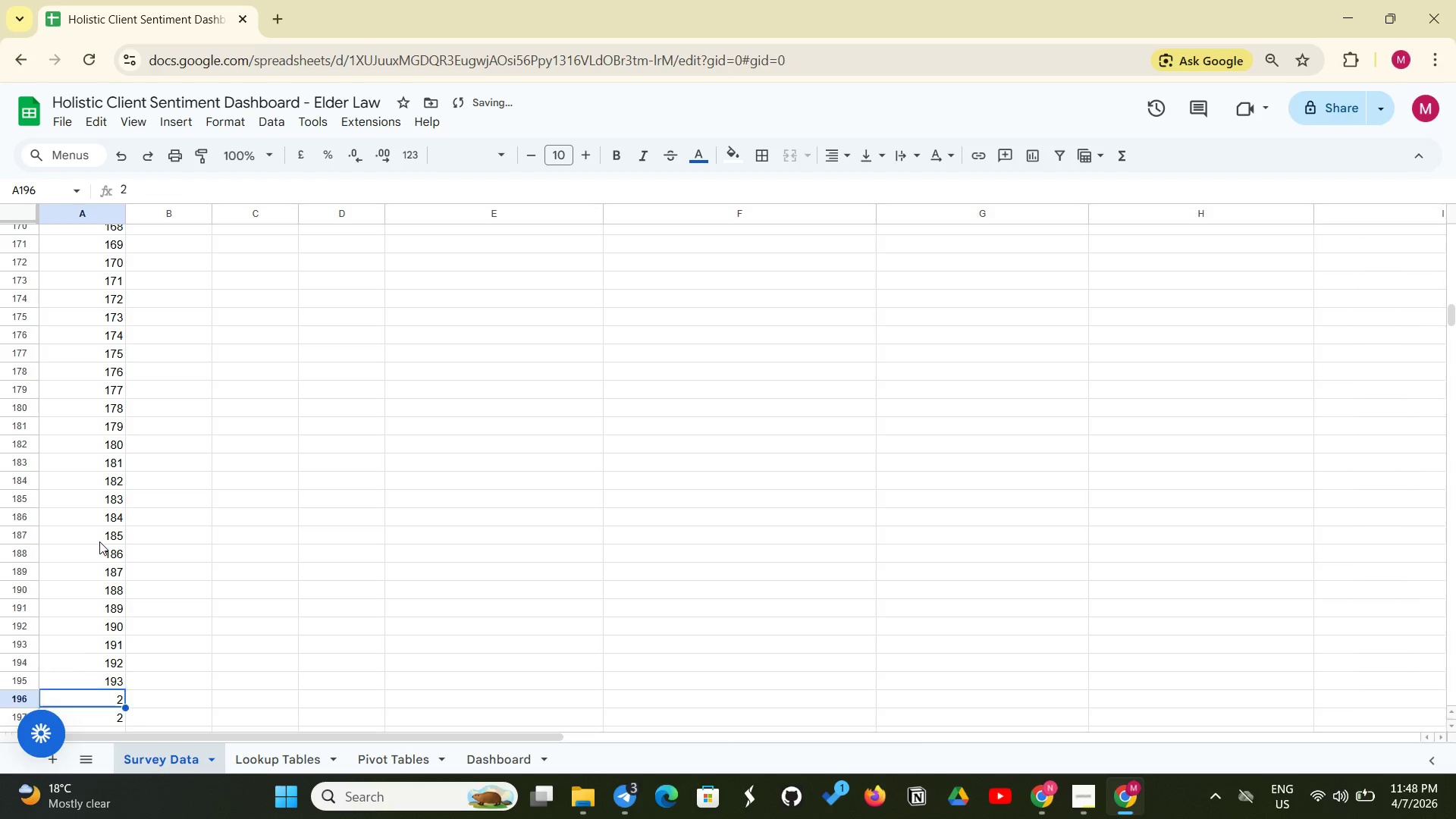 
key(Enter)
 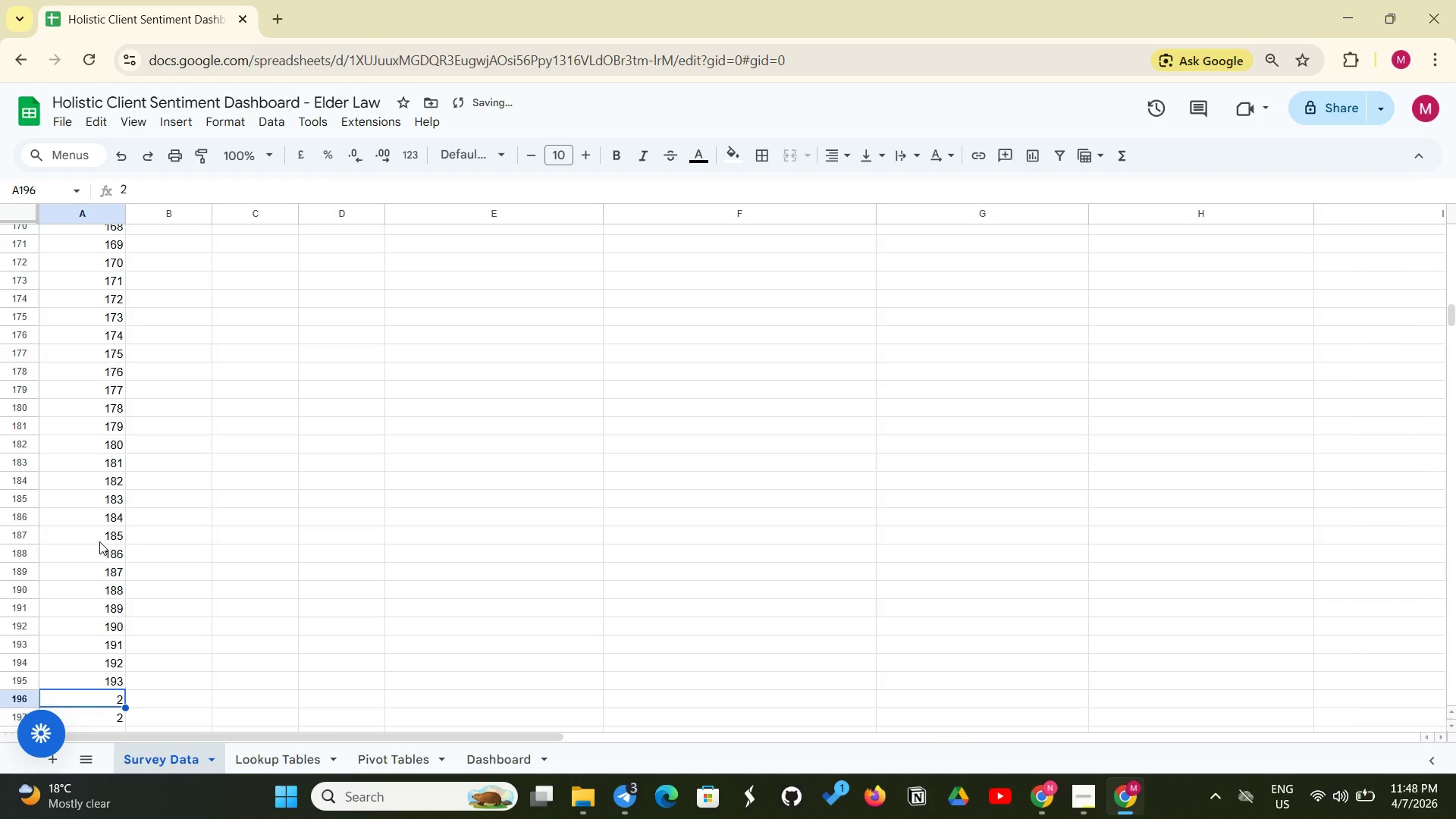 
hold_key(key=ControlLeft, duration=0.33)
 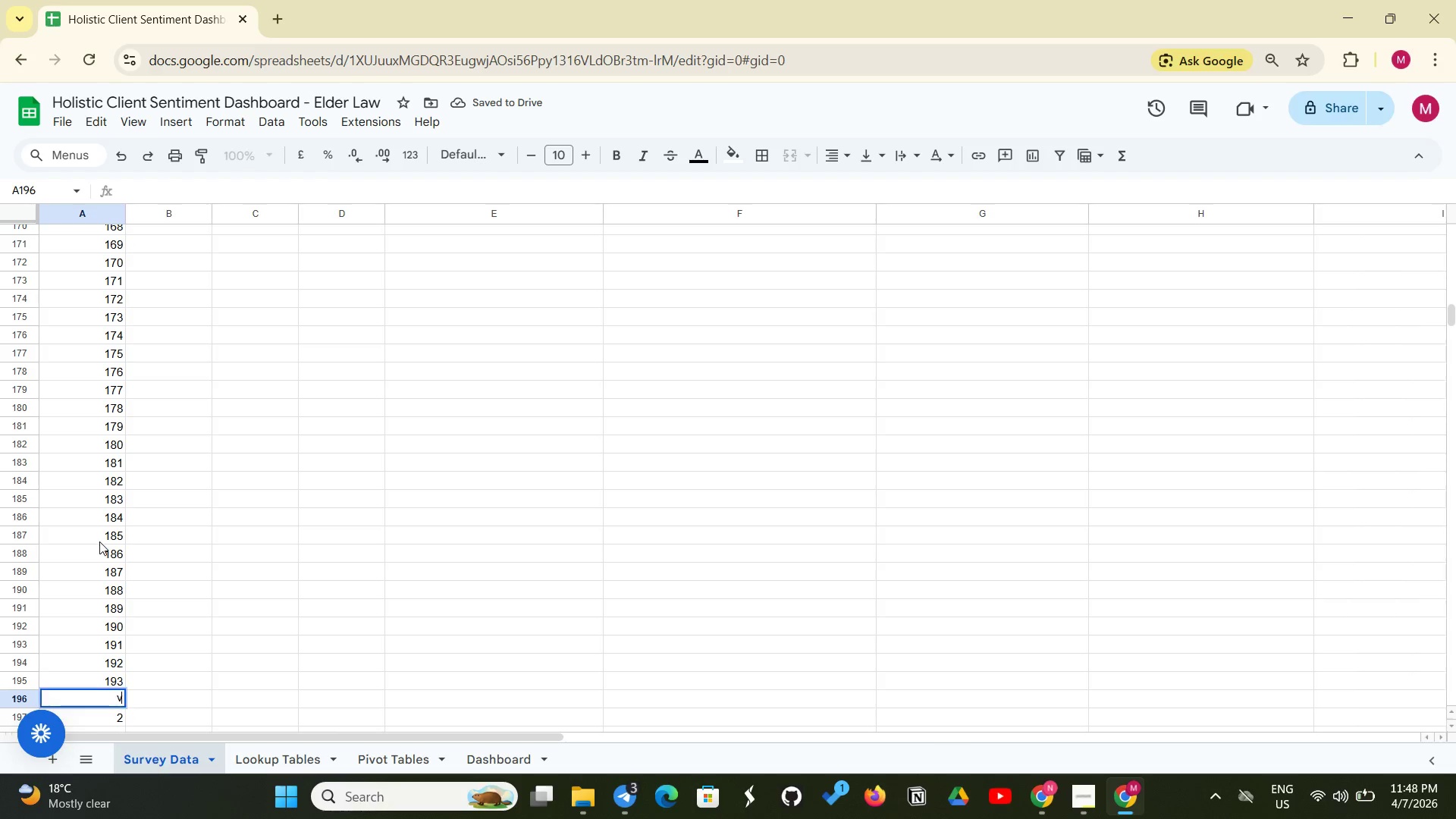 
key(V)
 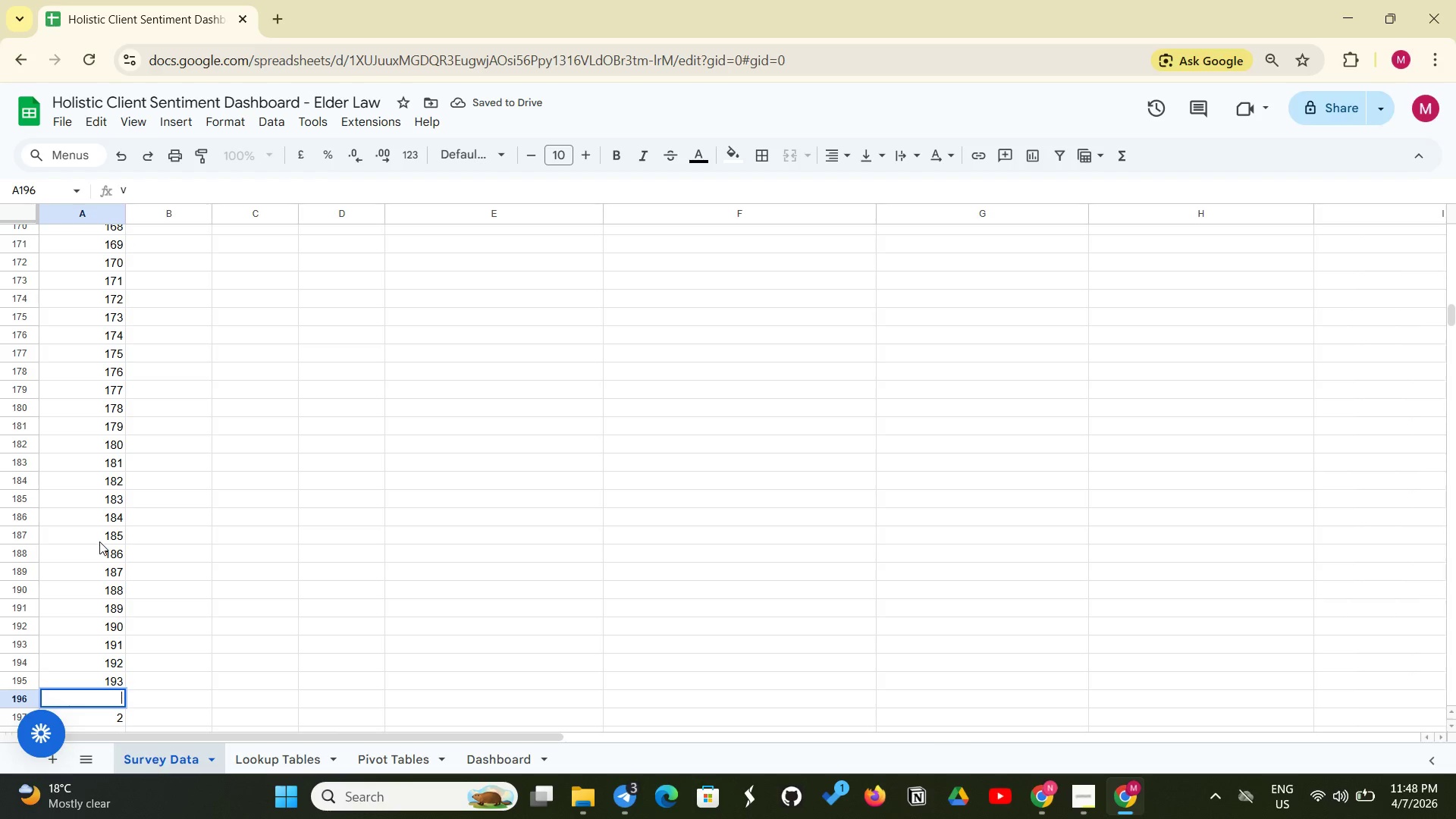 
key(Backspace)
 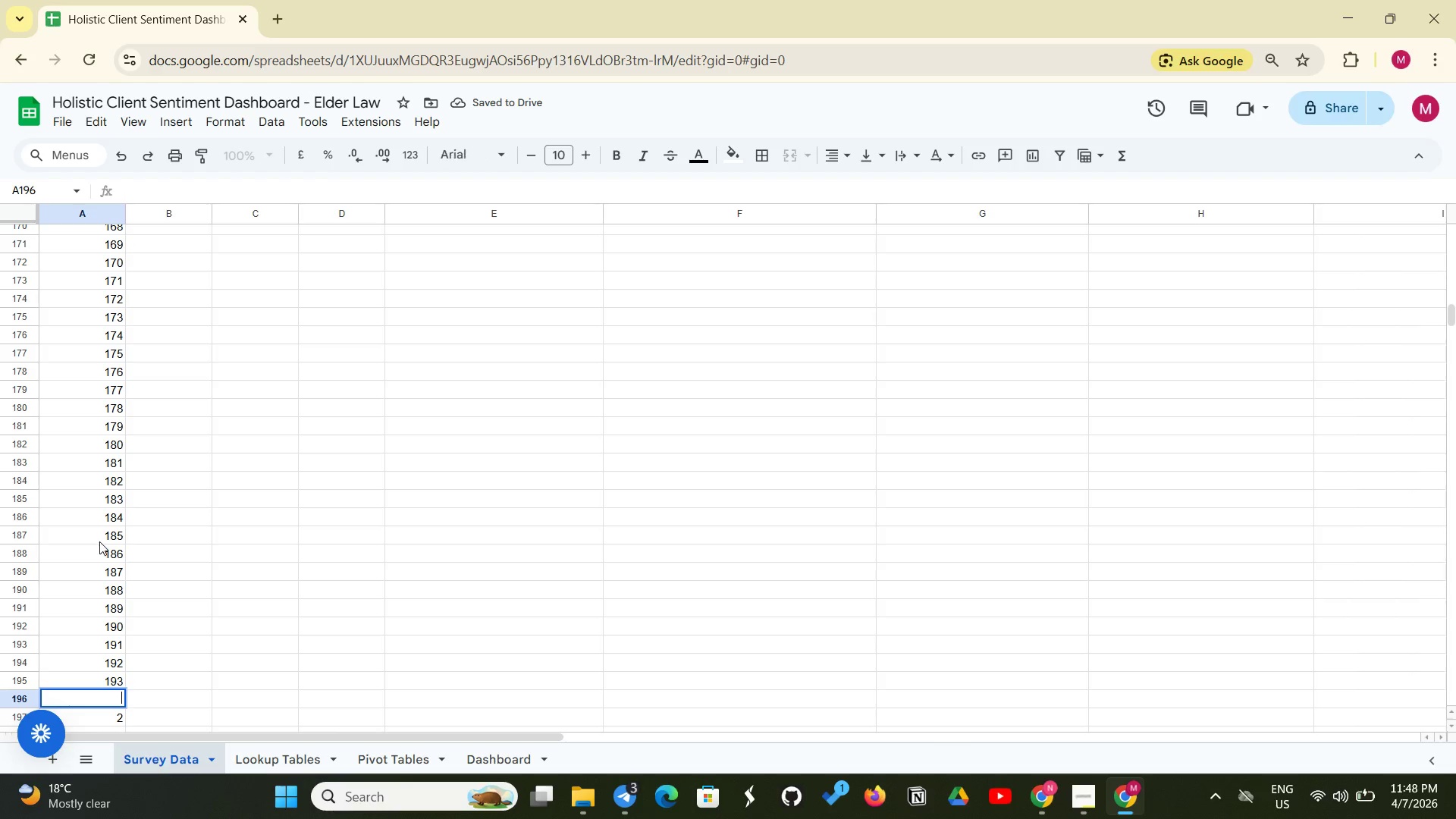 
key(Control+V)
 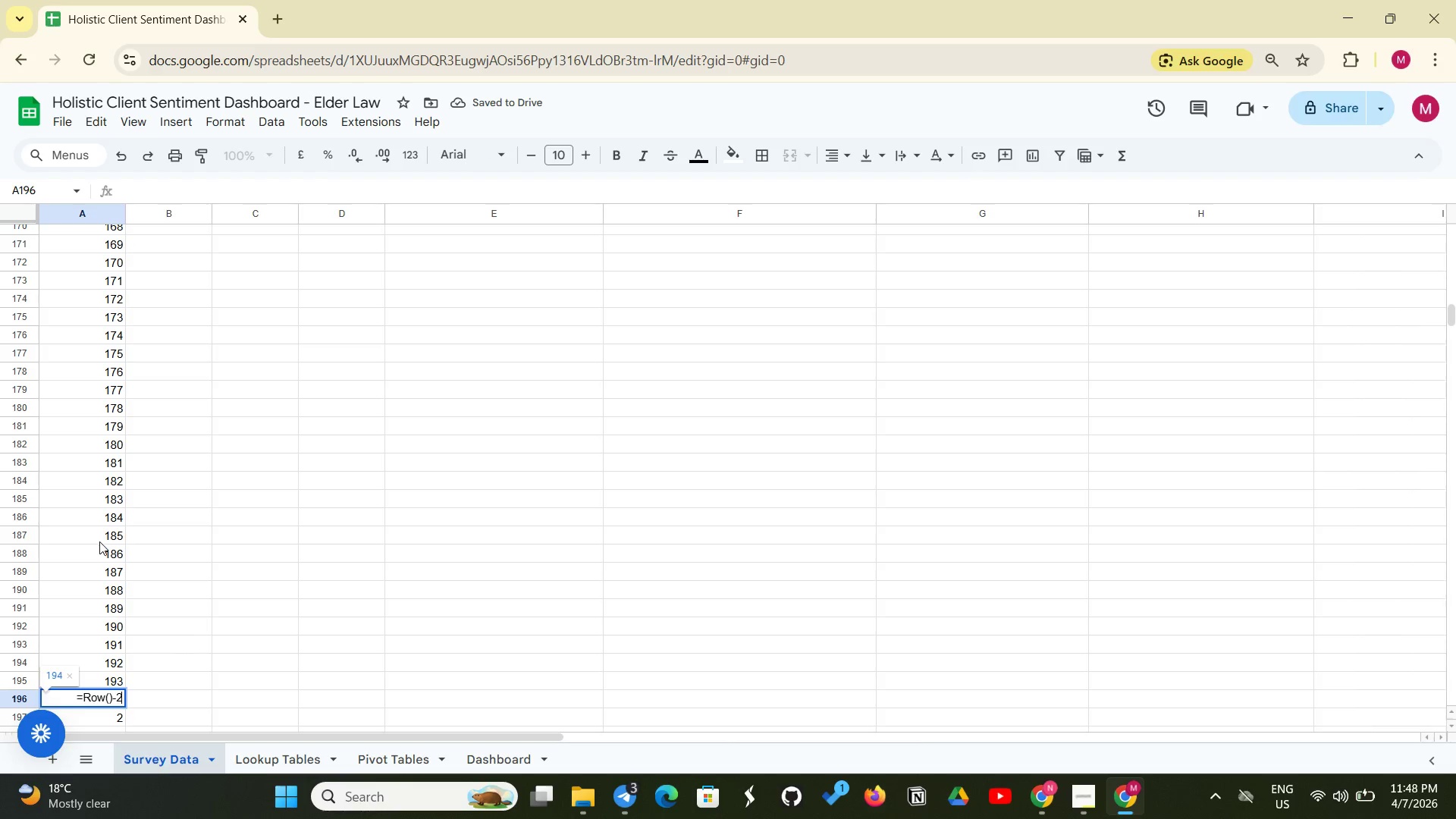 
left_click([99, 541])
 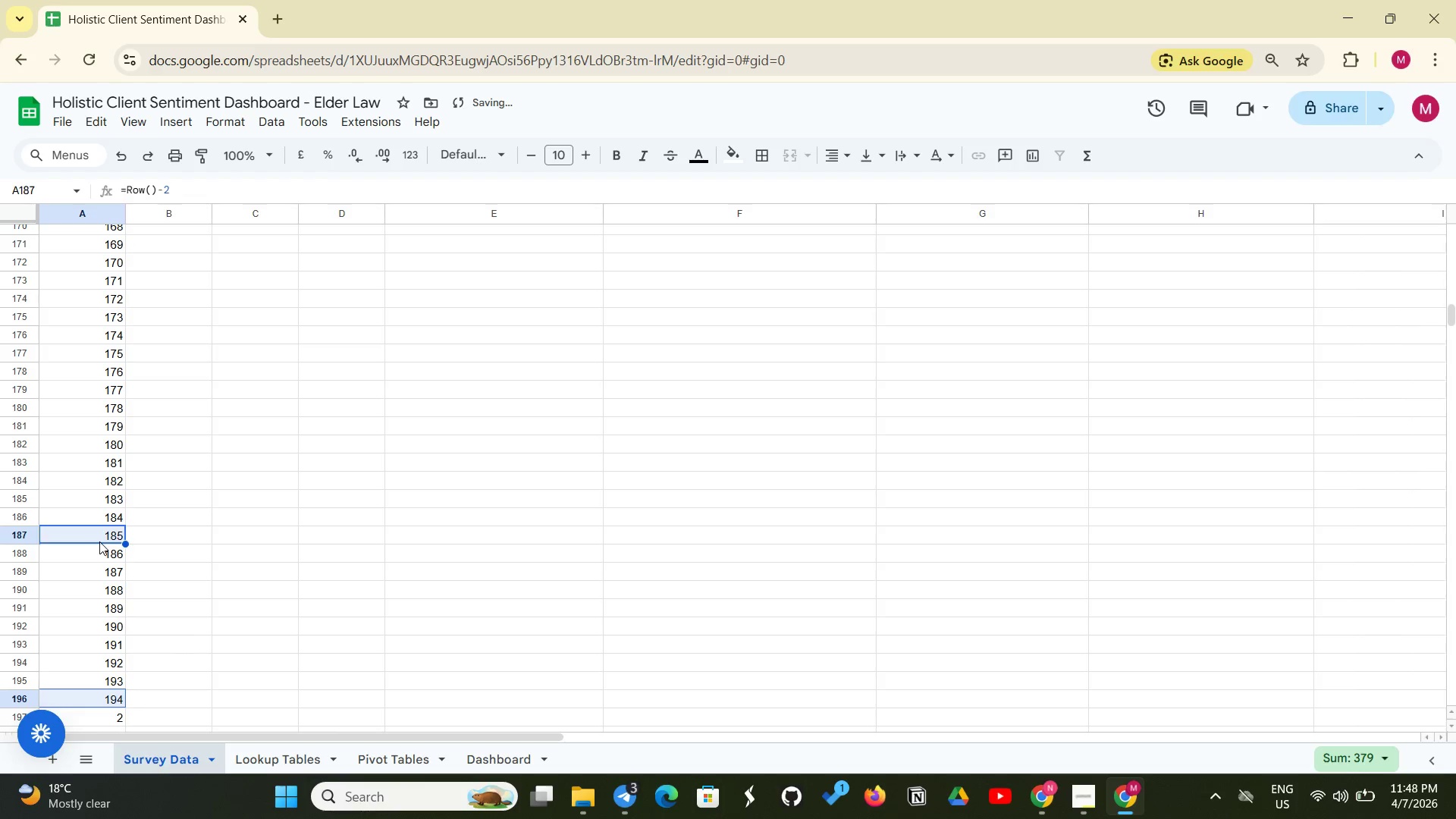 
key(Enter)
 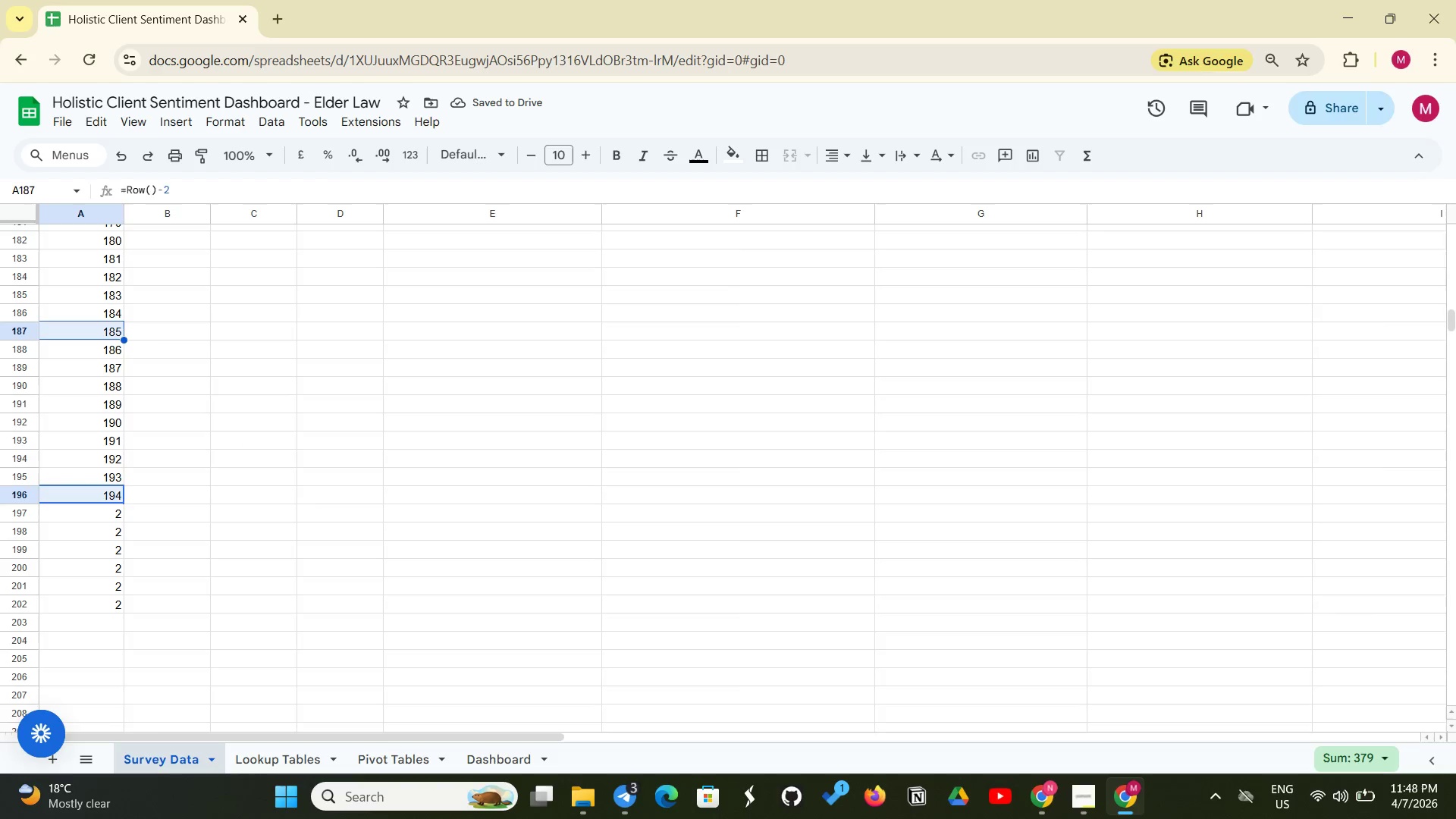 
key(Control+V)
 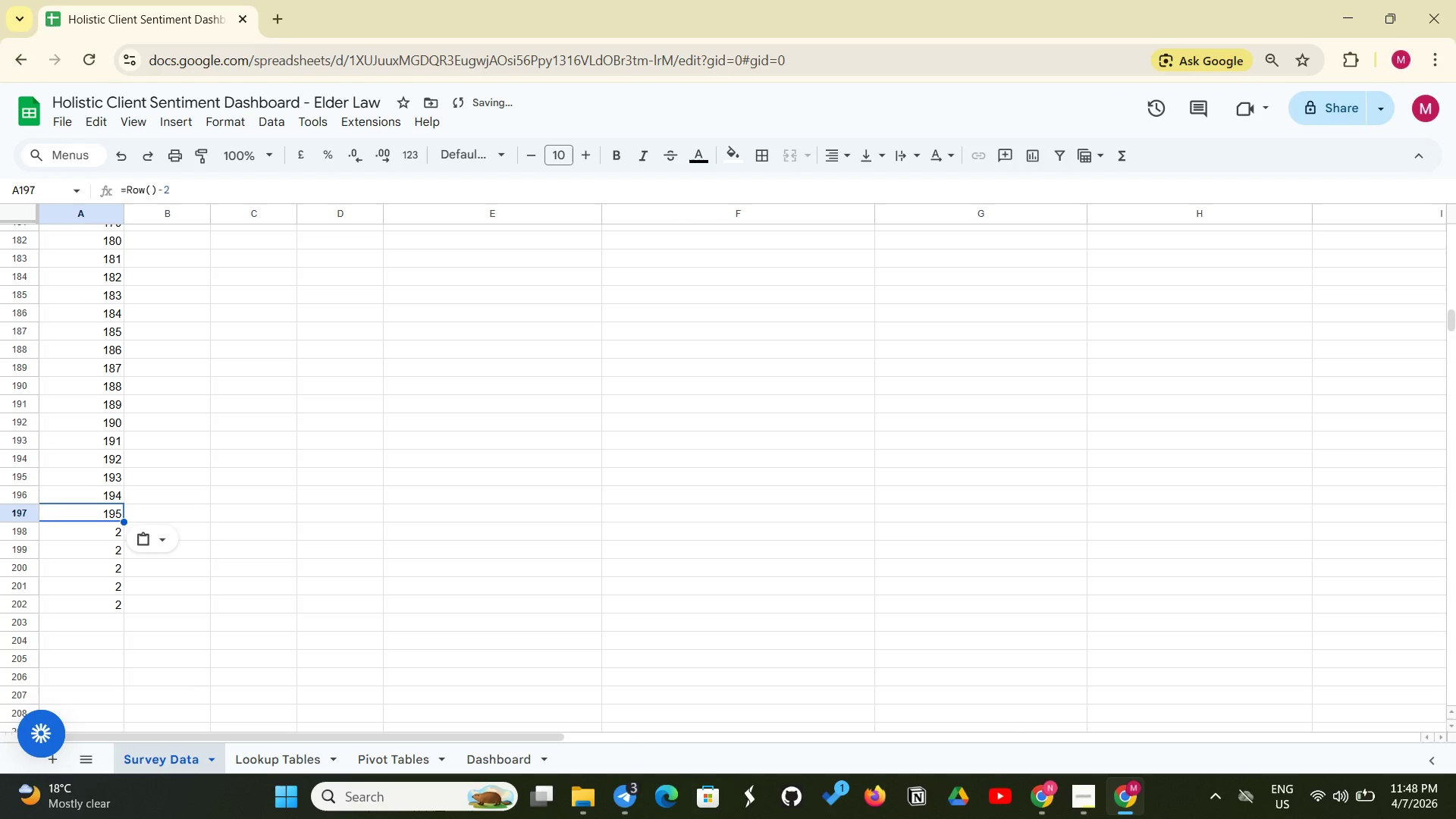 
key(Enter)
 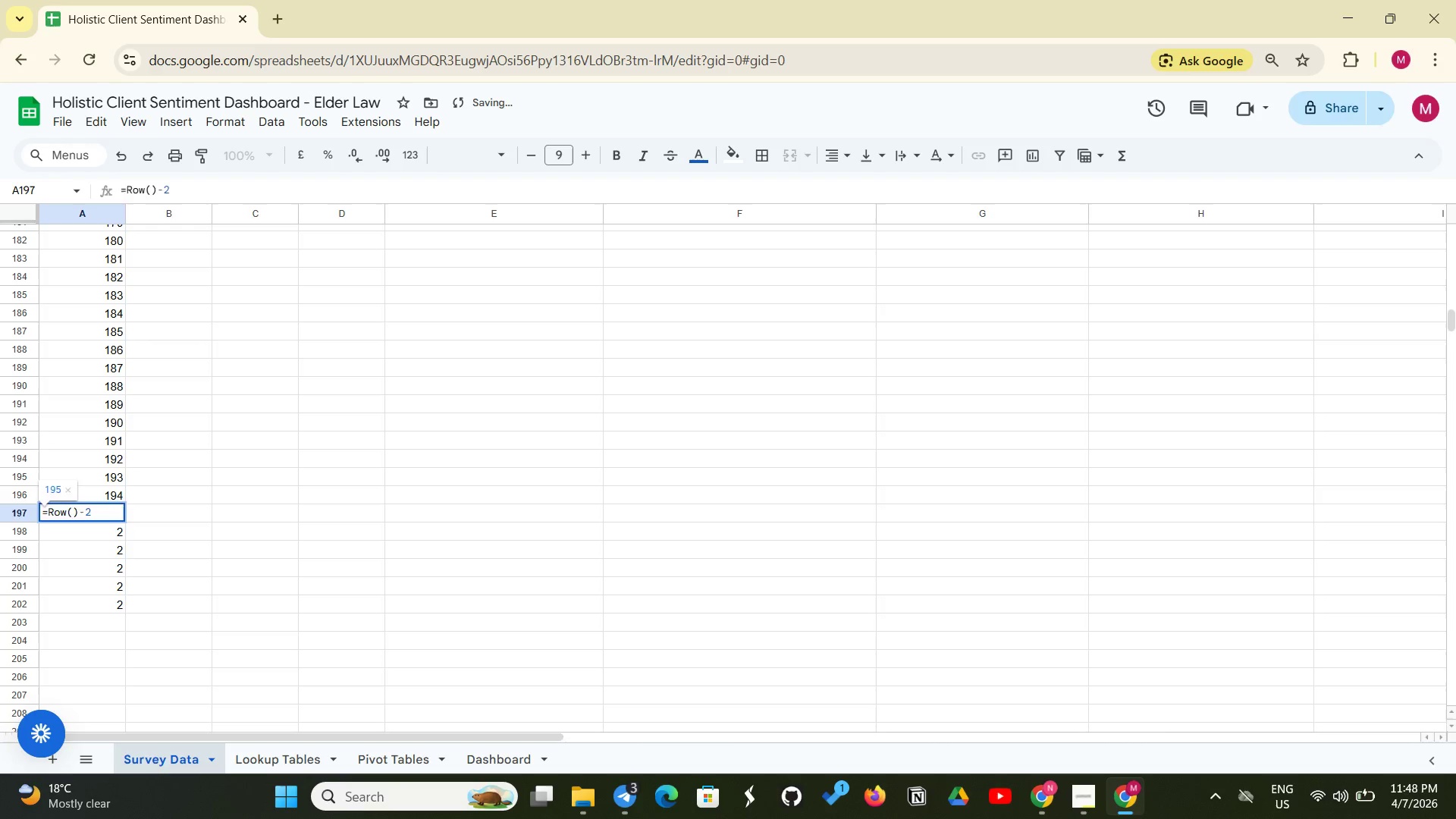 
key(Enter)
 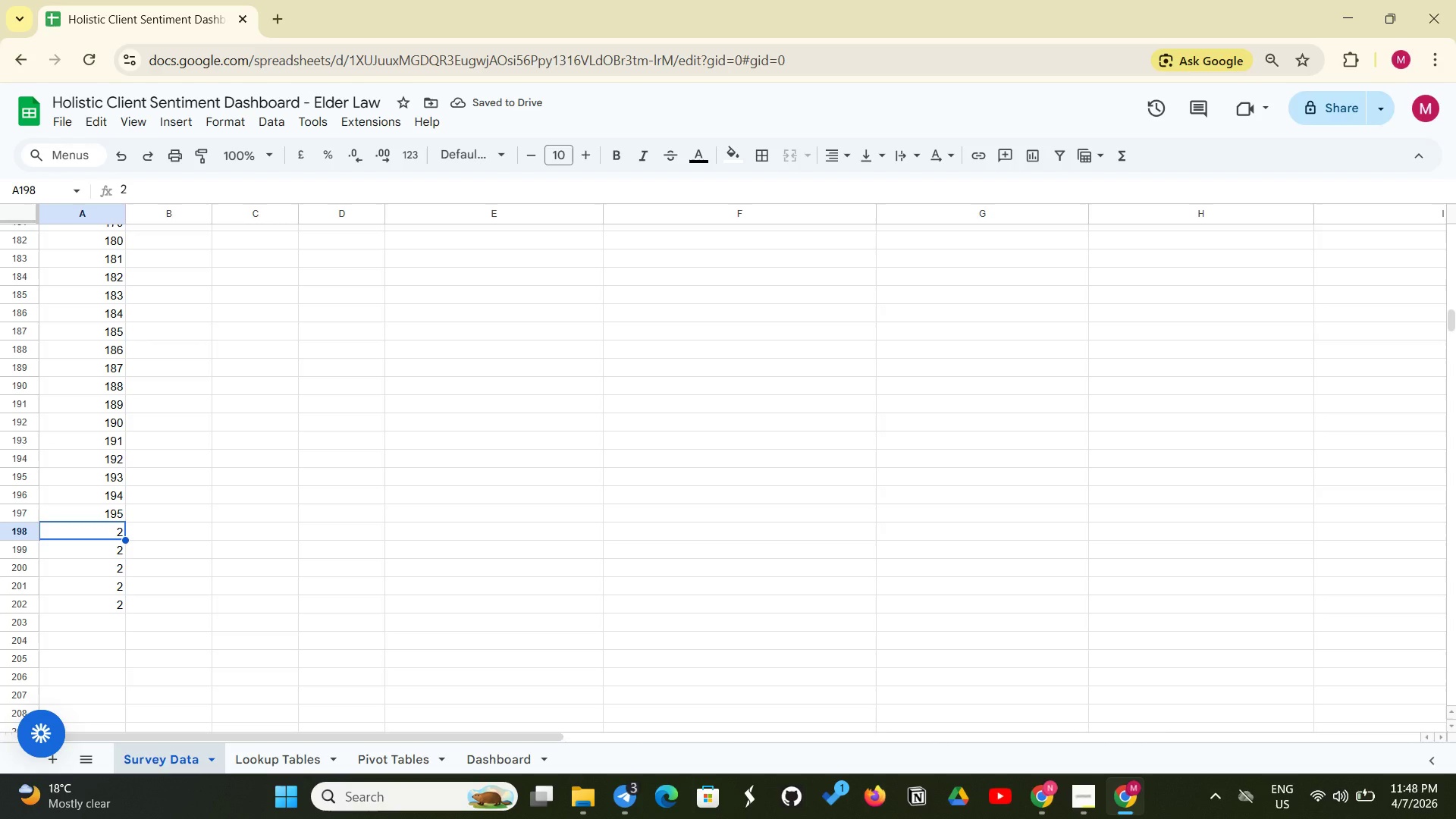 
key(Control+V)
 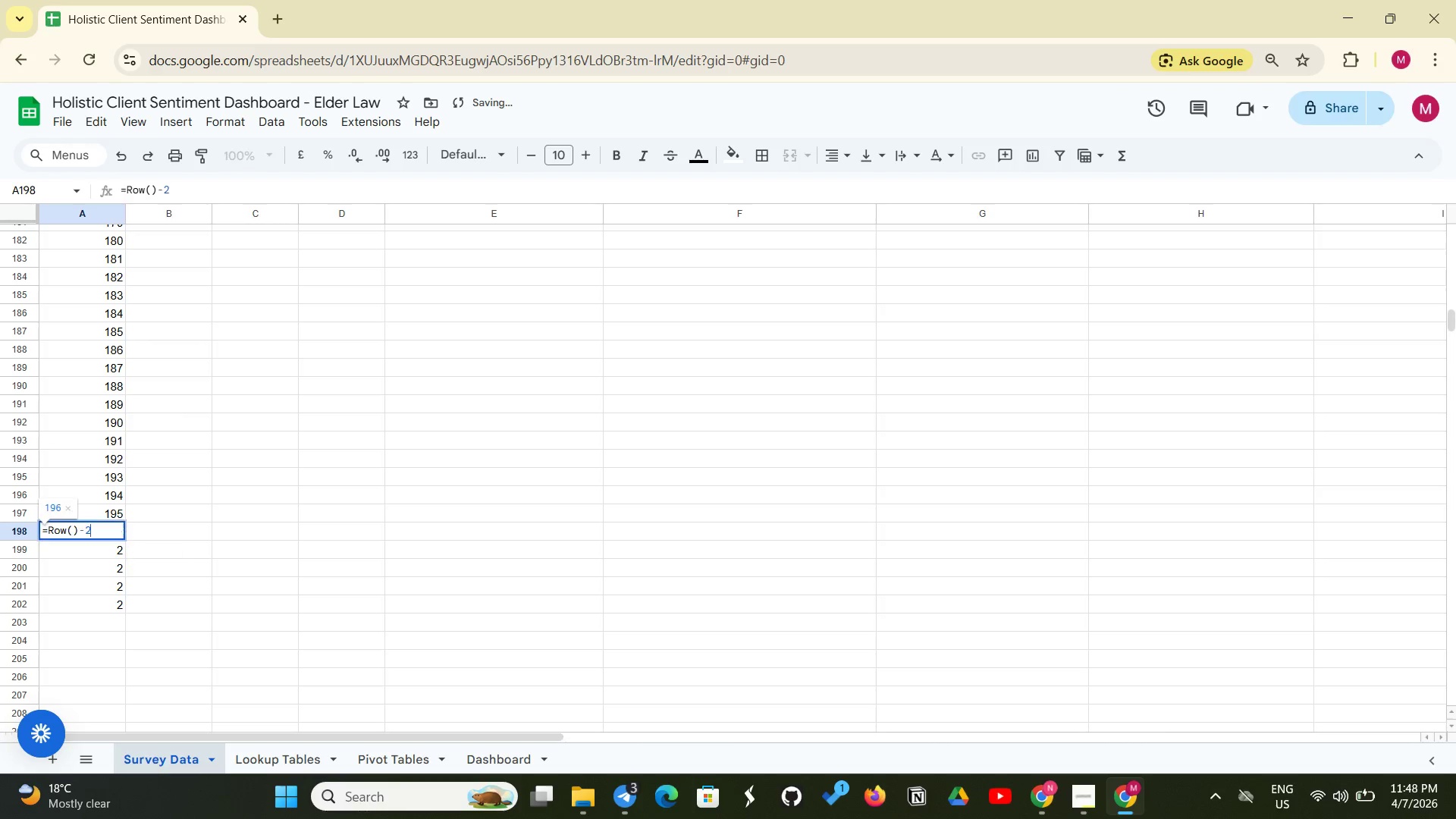 
key(Enter)
 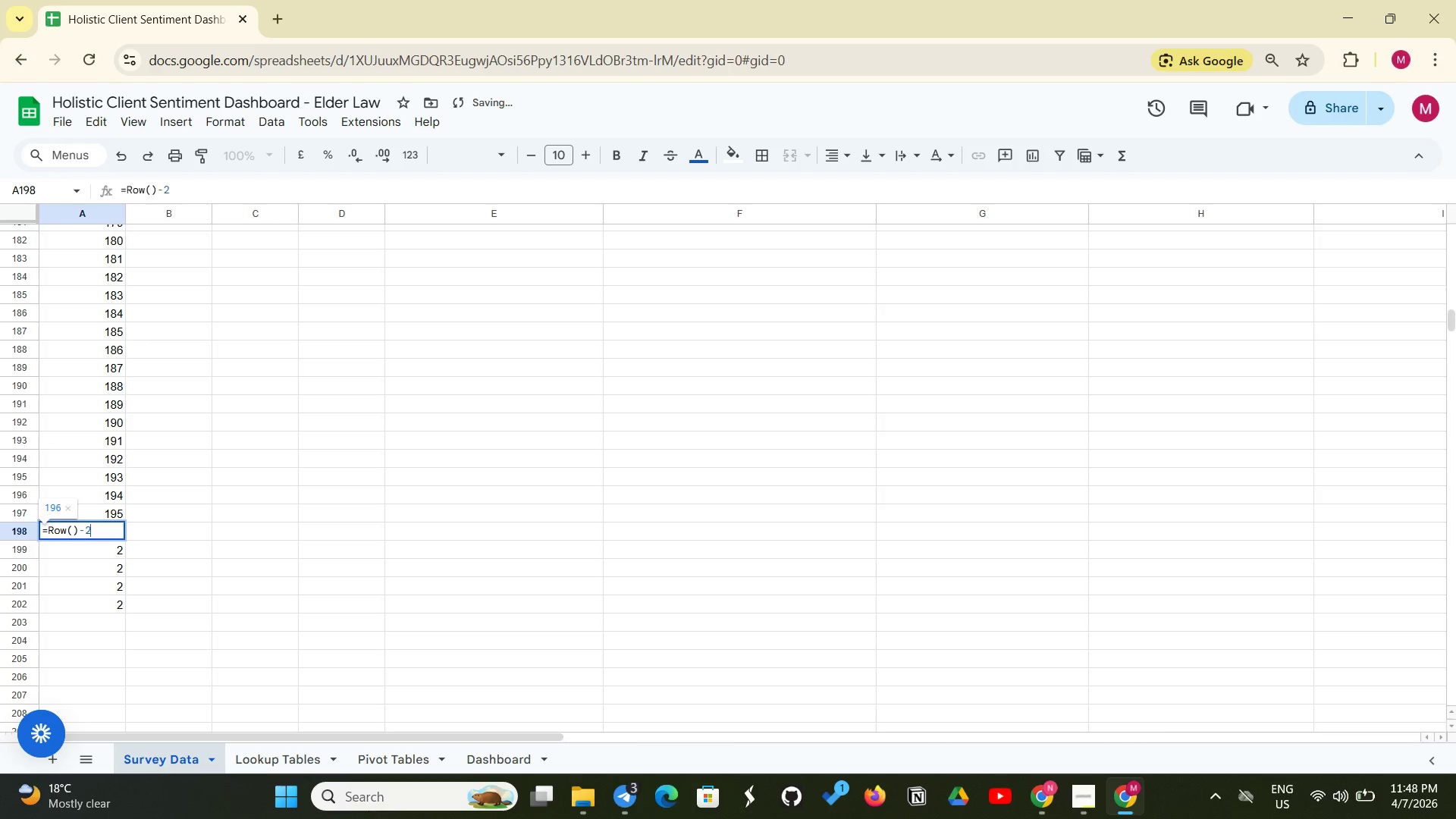 
key(Enter)
 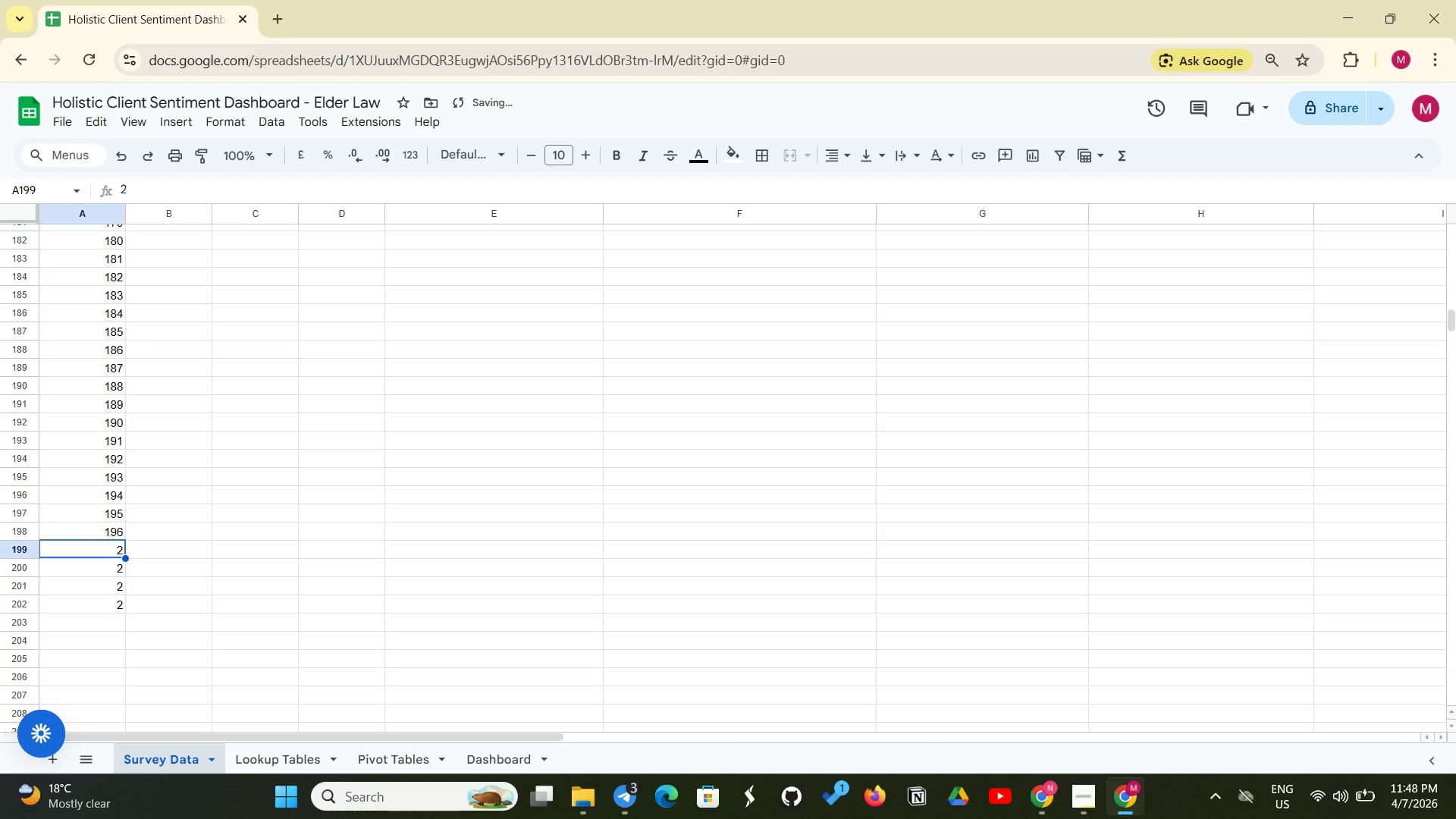 
key(Control+V)
 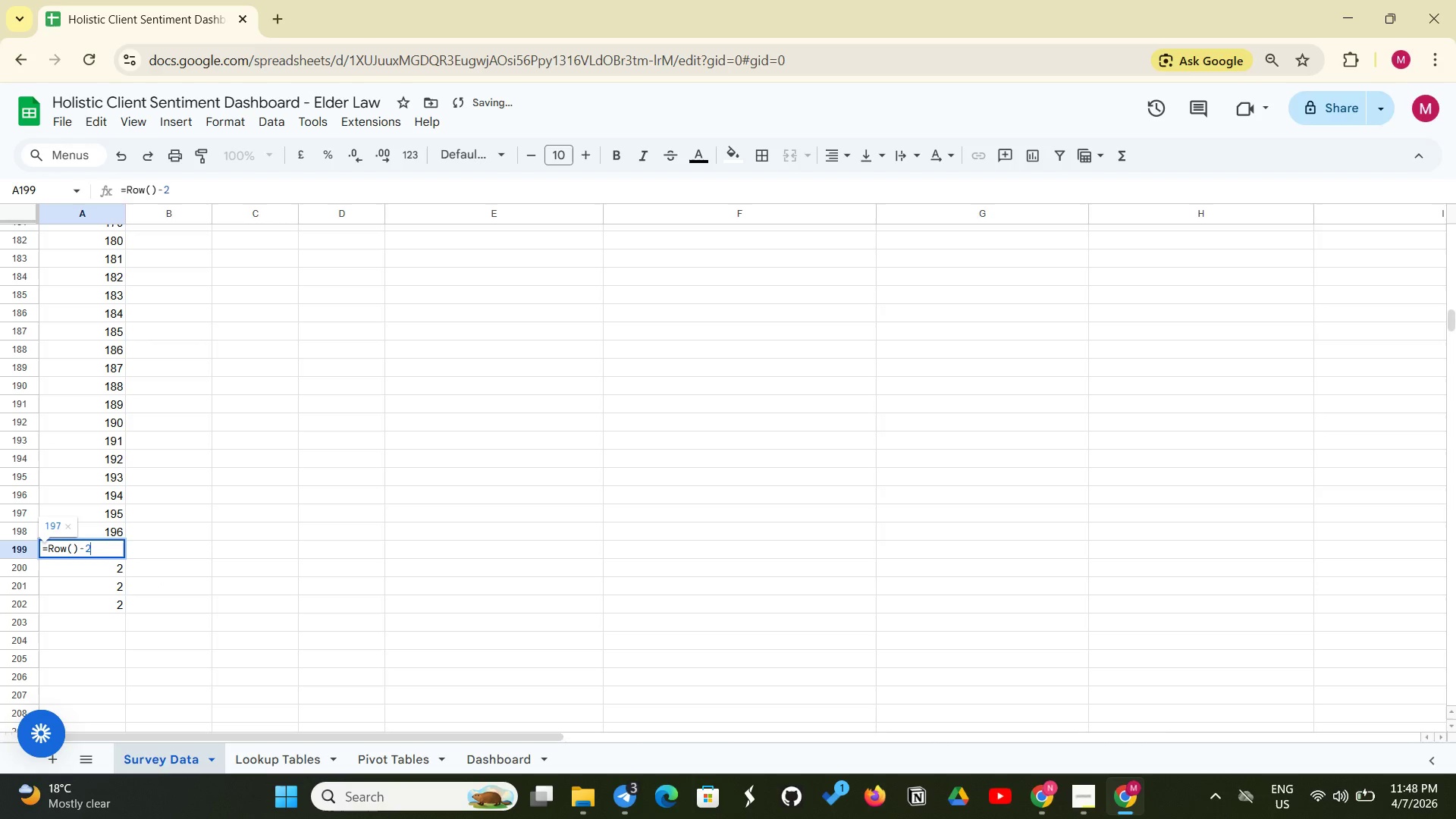 
key(Enter)
 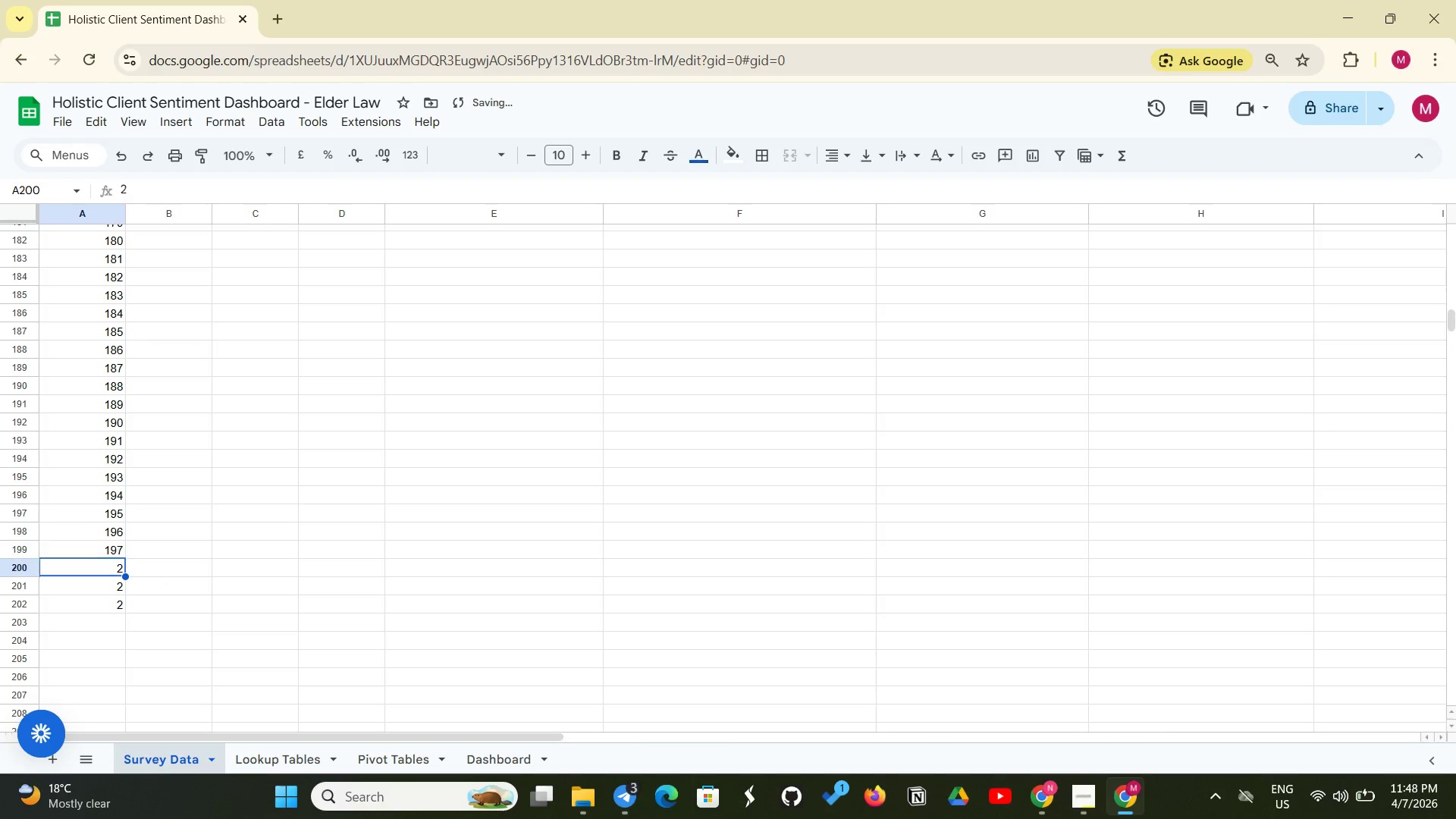 
key(Enter)
 